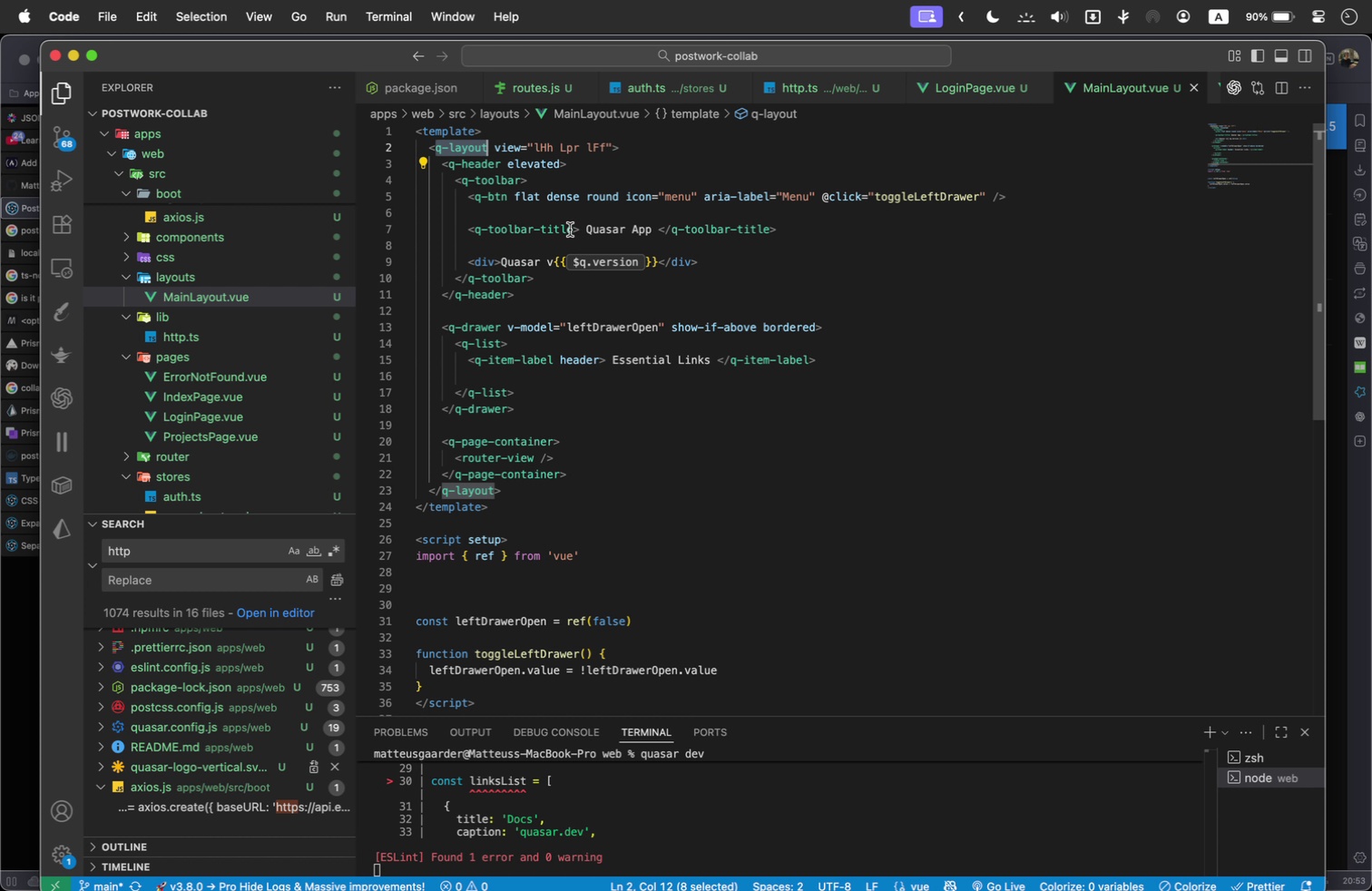 
left_click_drag(start_coordinate=[584, 230], to_coordinate=[652, 230])
 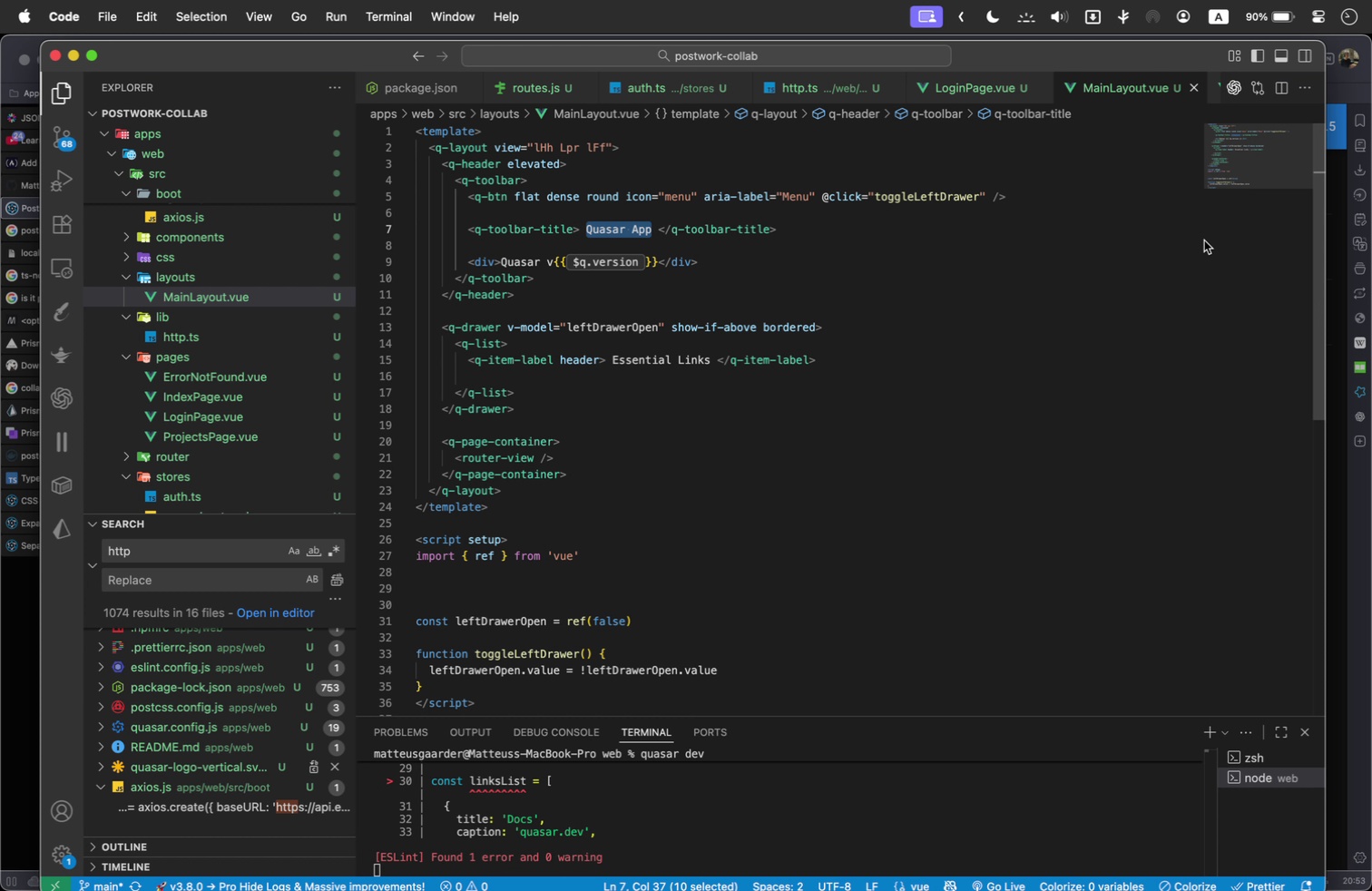 
type(Code Collaboration)
key(Backspace)
key(Backspace)
 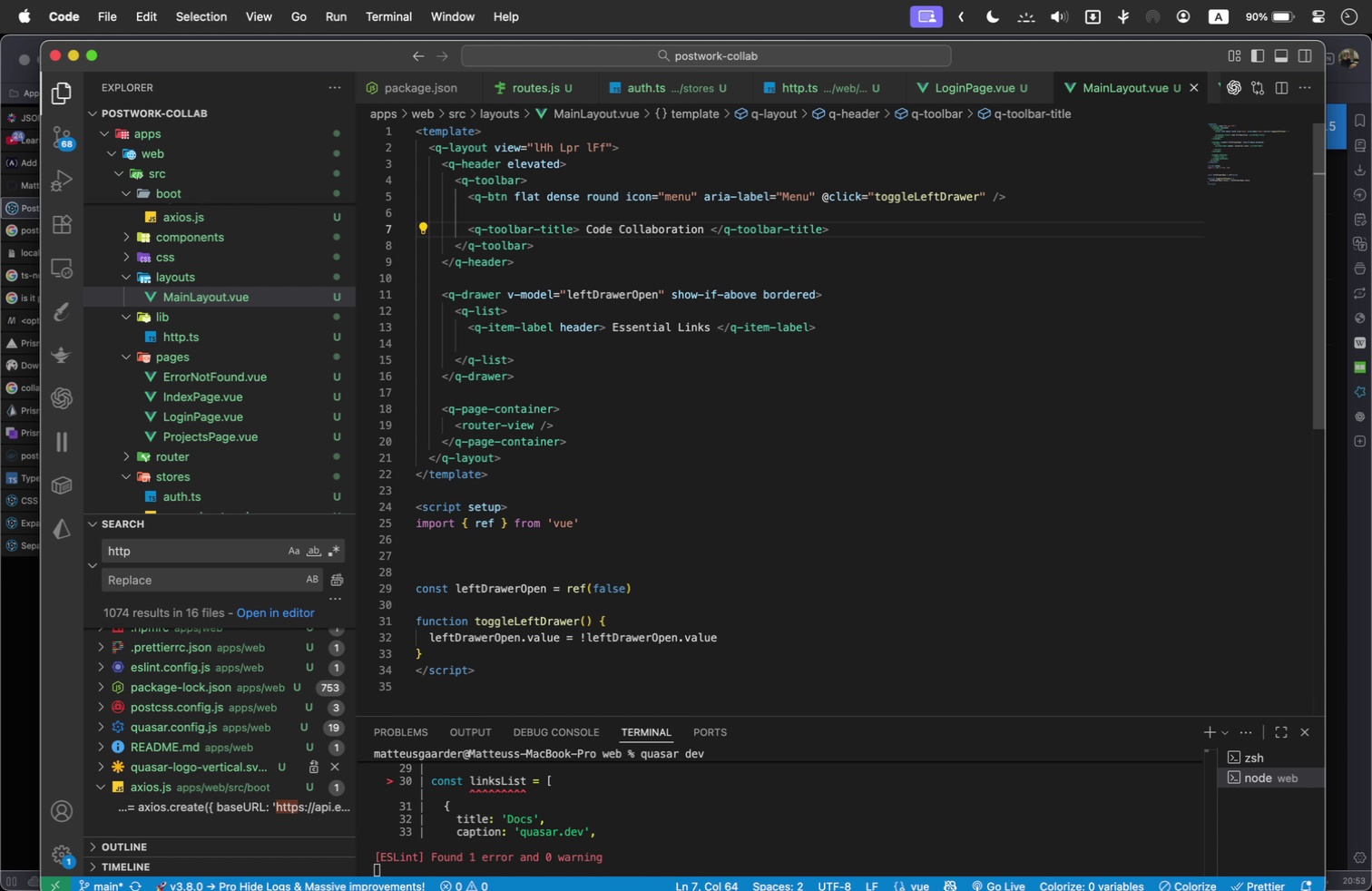 
left_click_drag(start_coordinate=[712, 254], to_coordinate=[439, 243])
 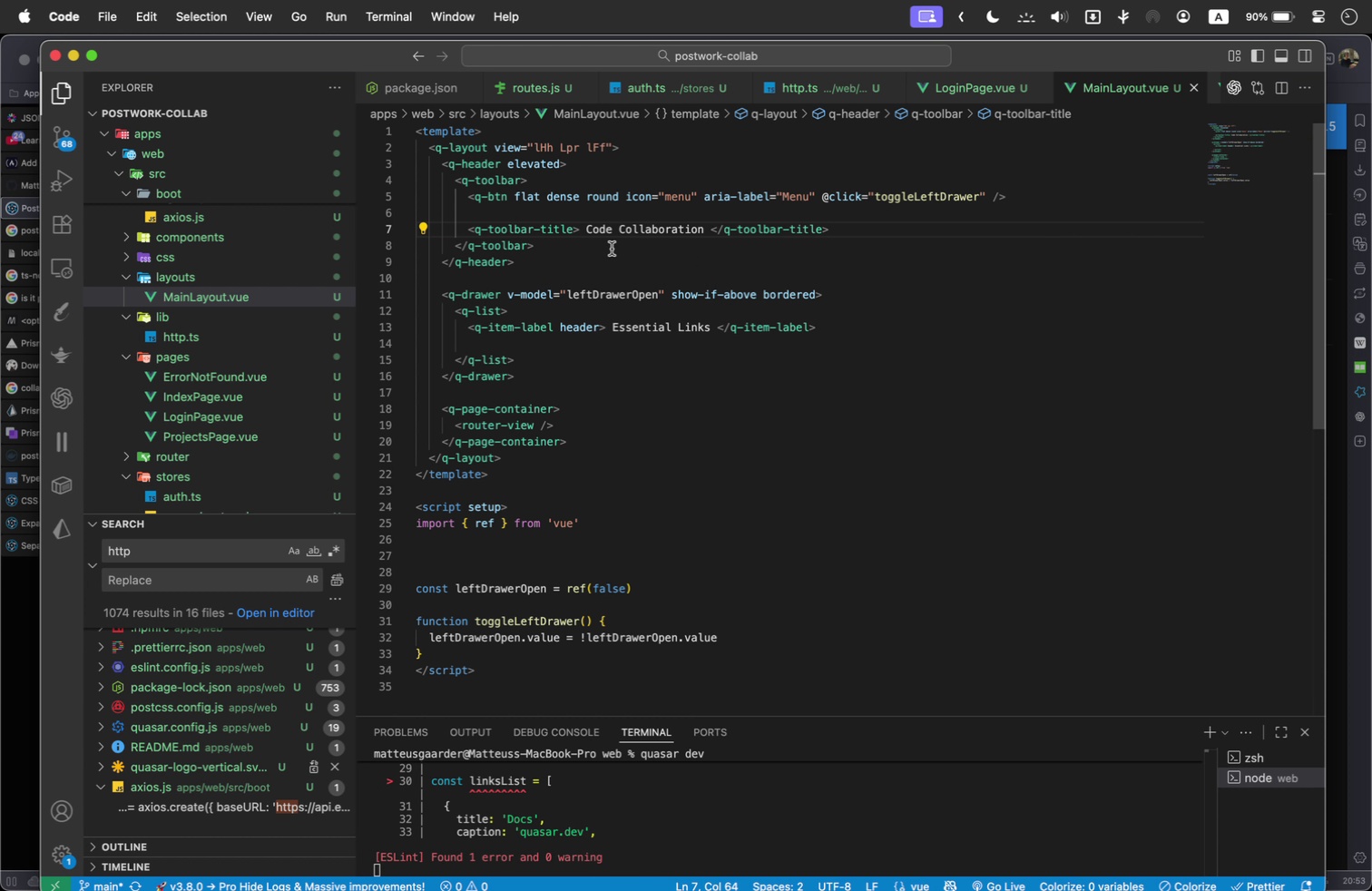 
left_click([630, 216])
 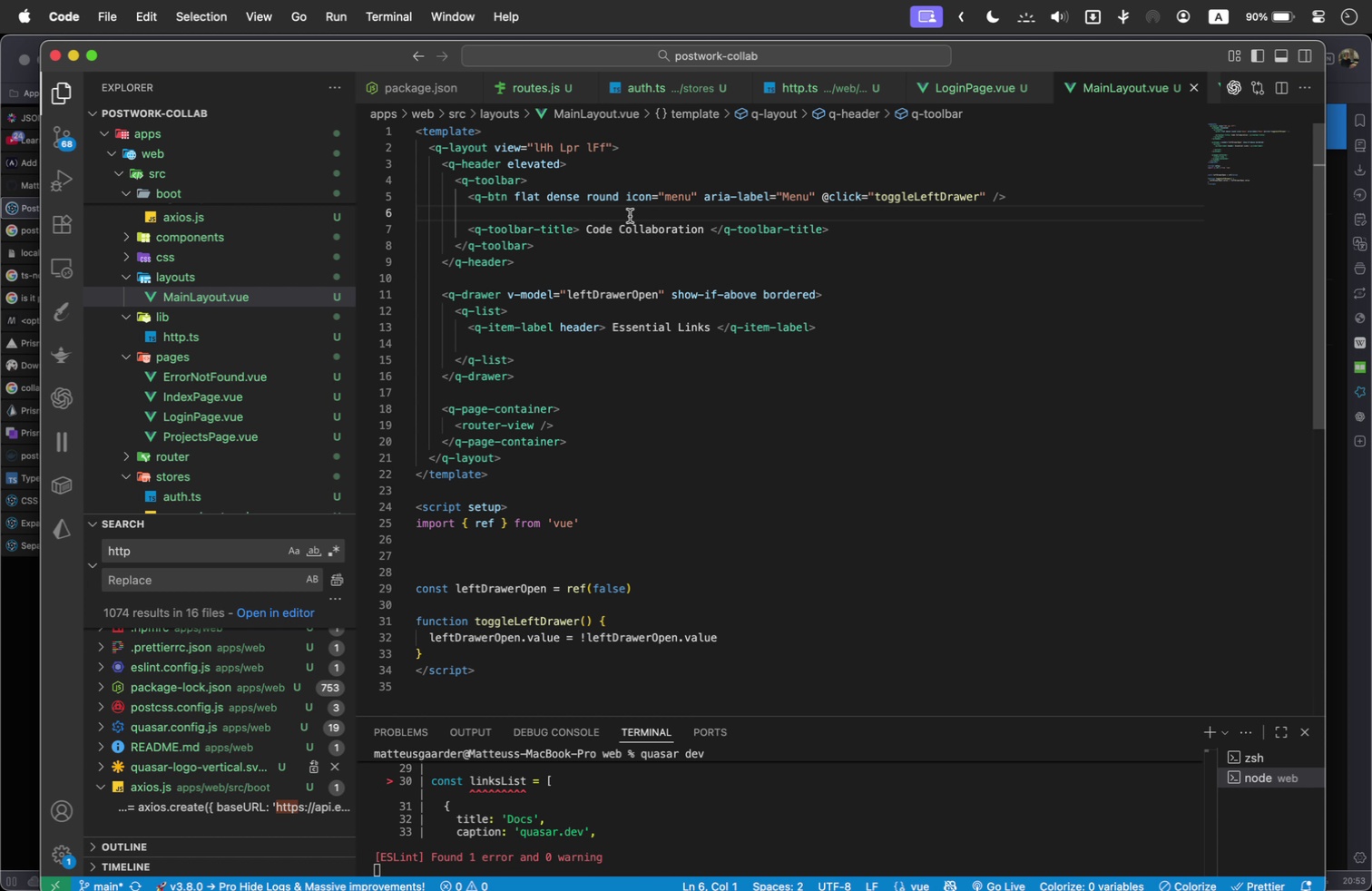 
key(Backspace)
 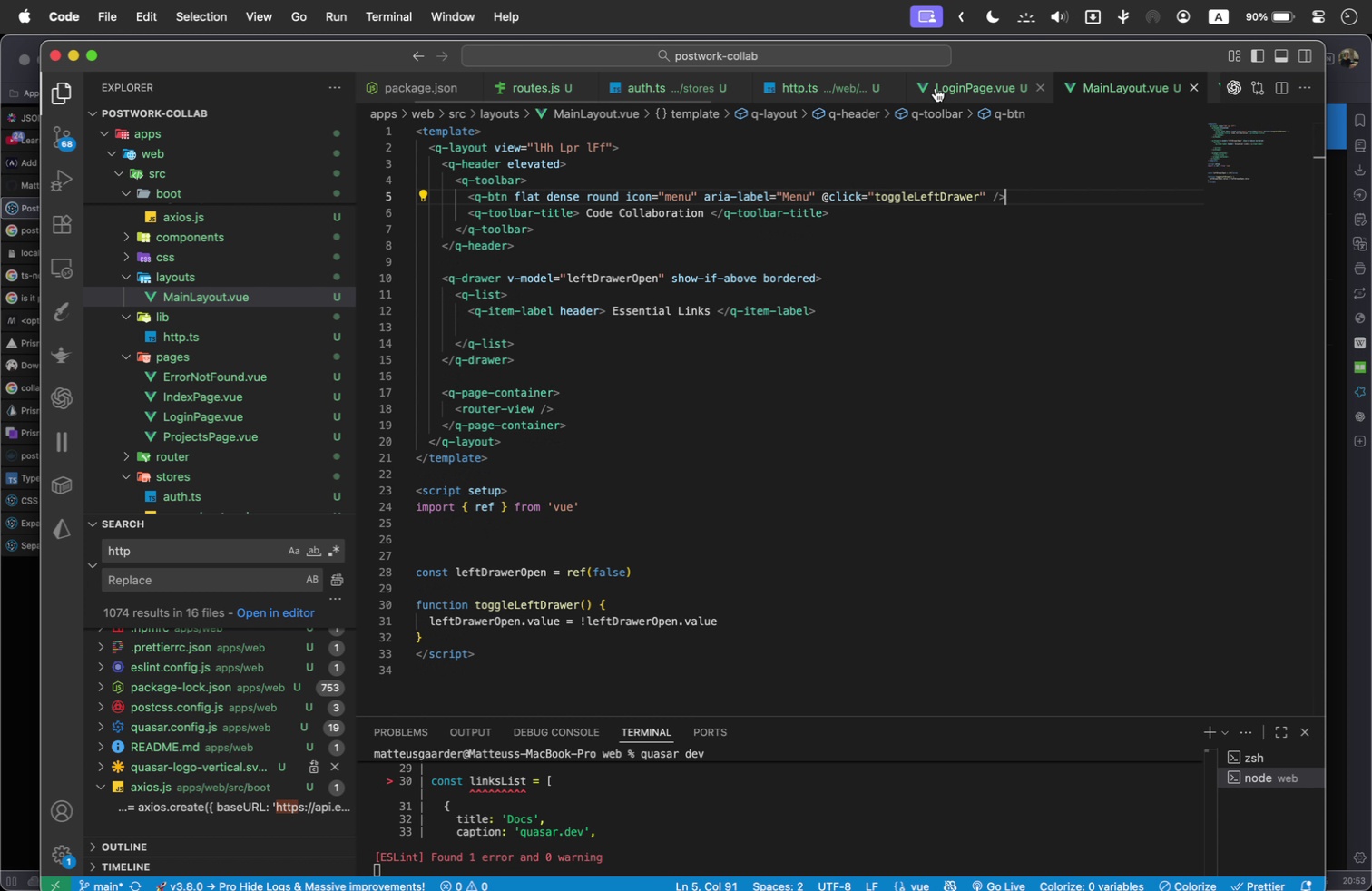 
left_click([973, 88])
 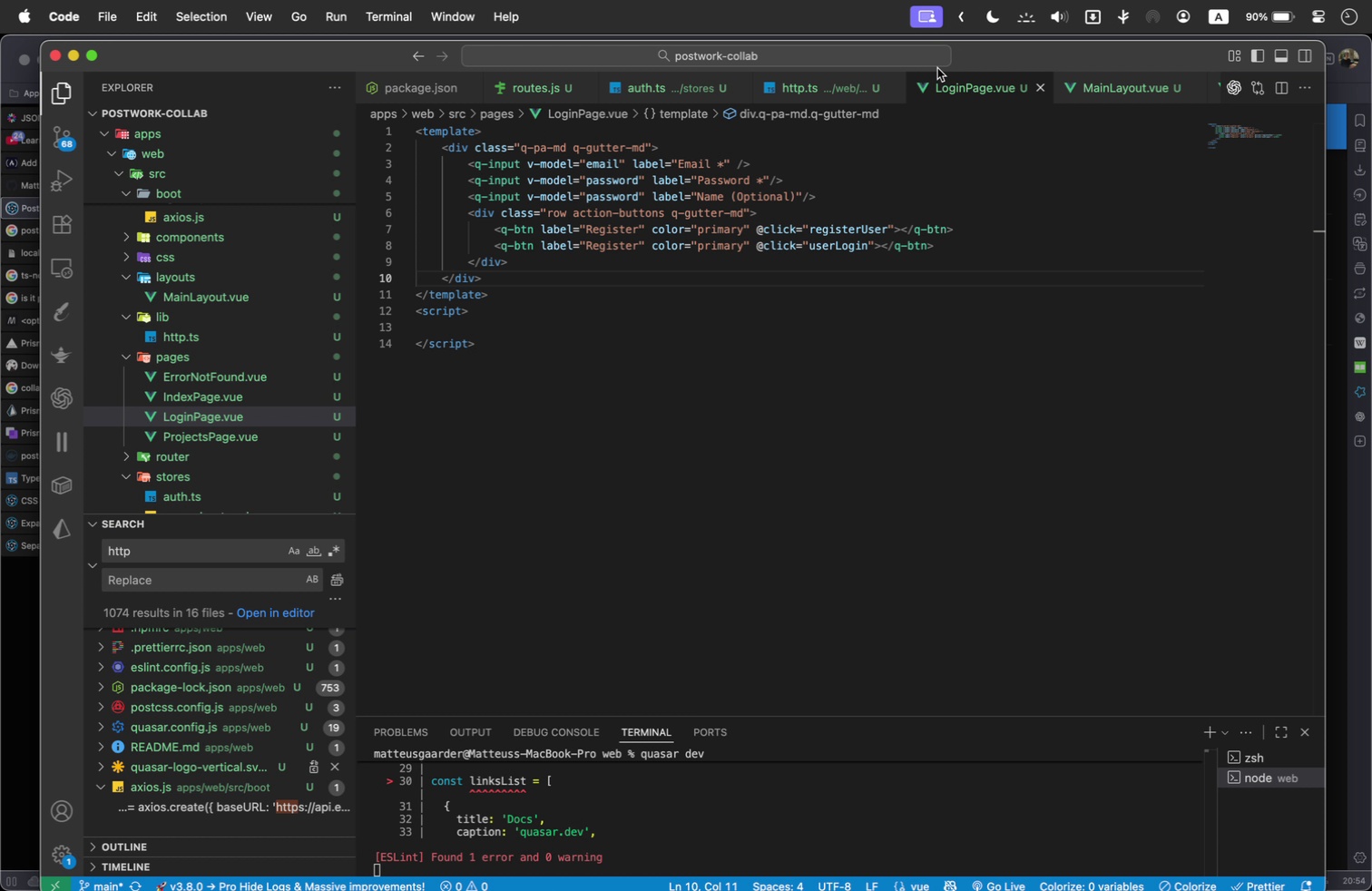 
wait(7.2)
 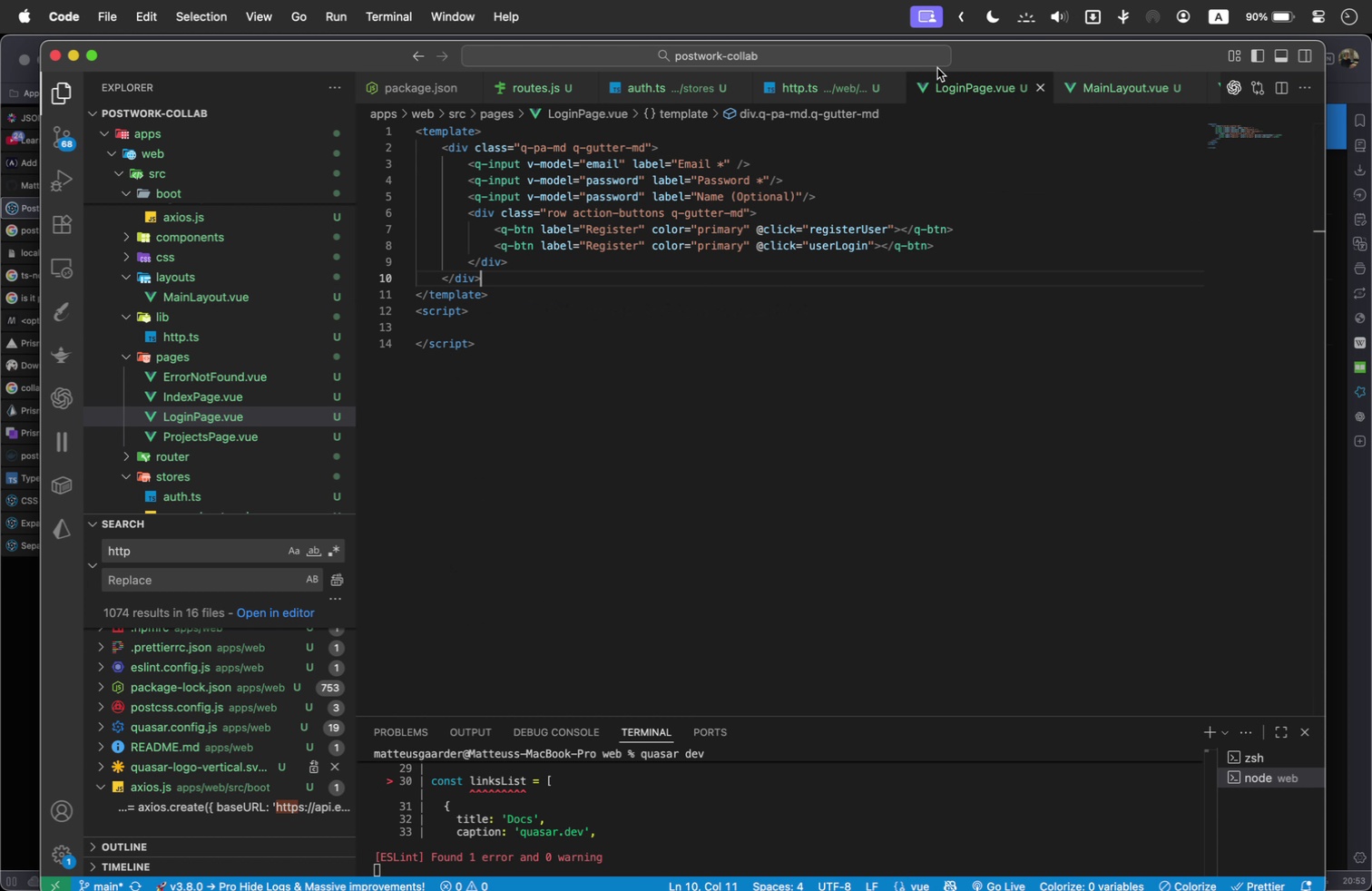 
left_click([575, 306])
 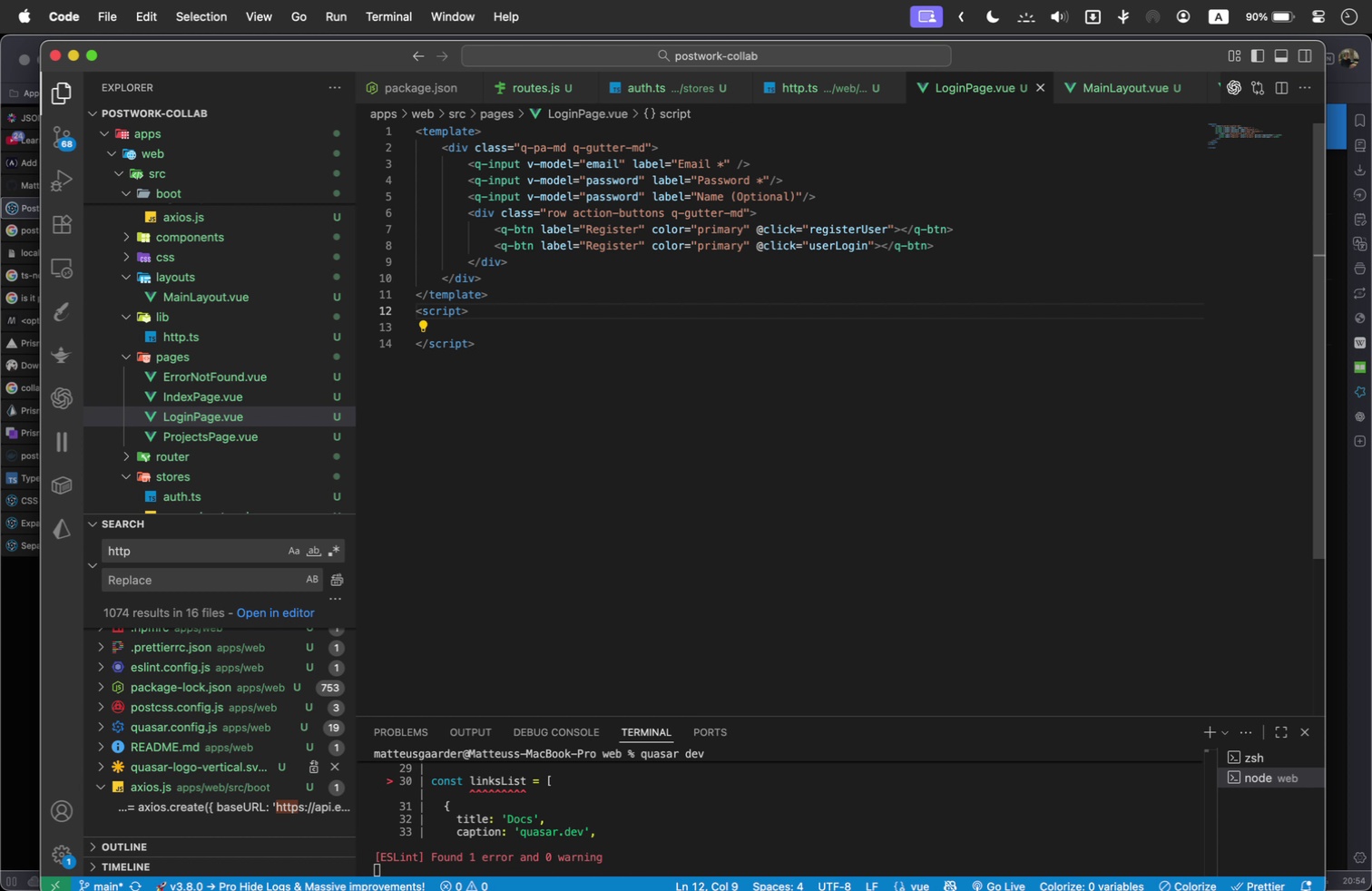 
key(Enter)
 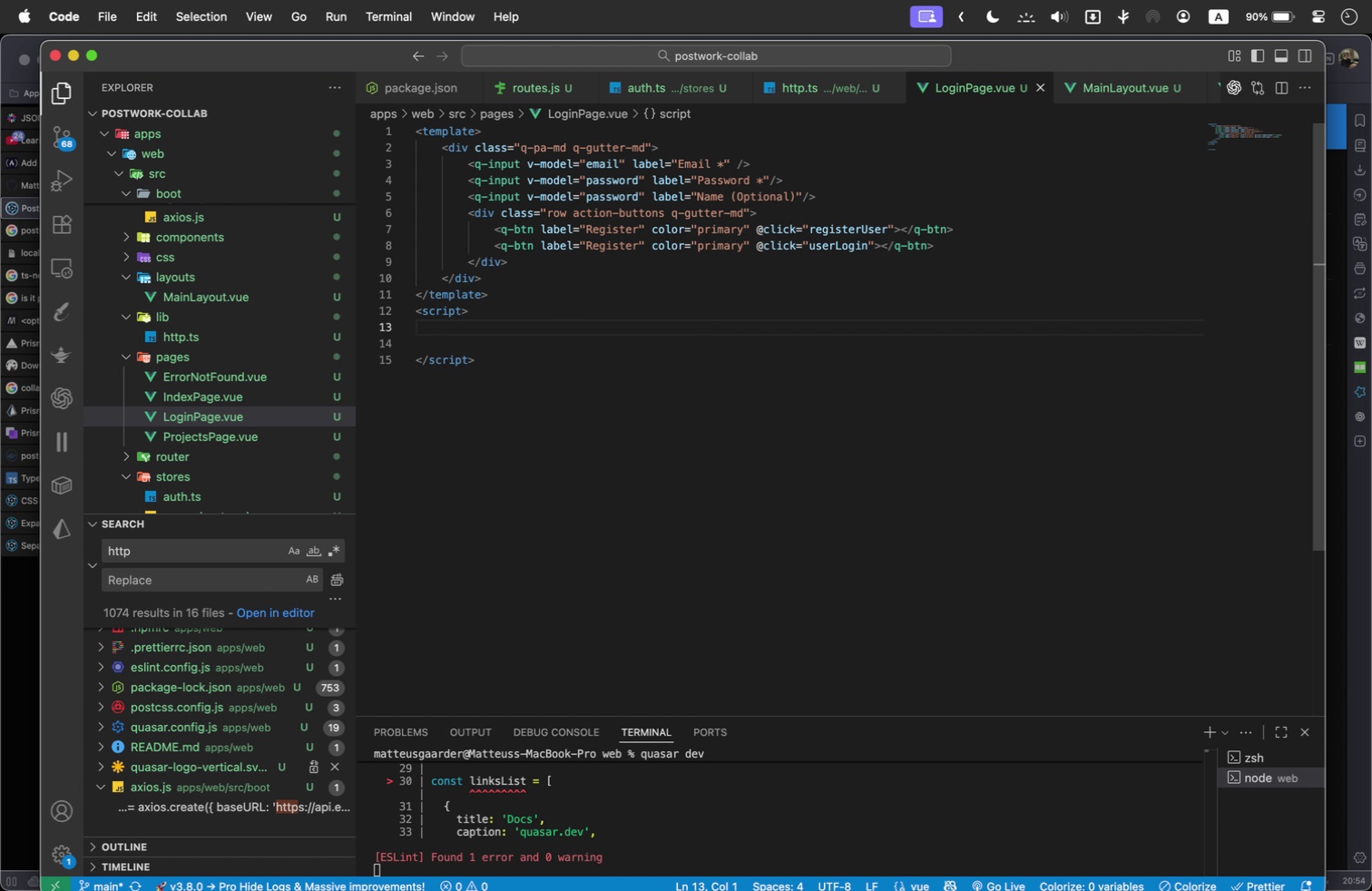 
key(Tab)
type(impo)
 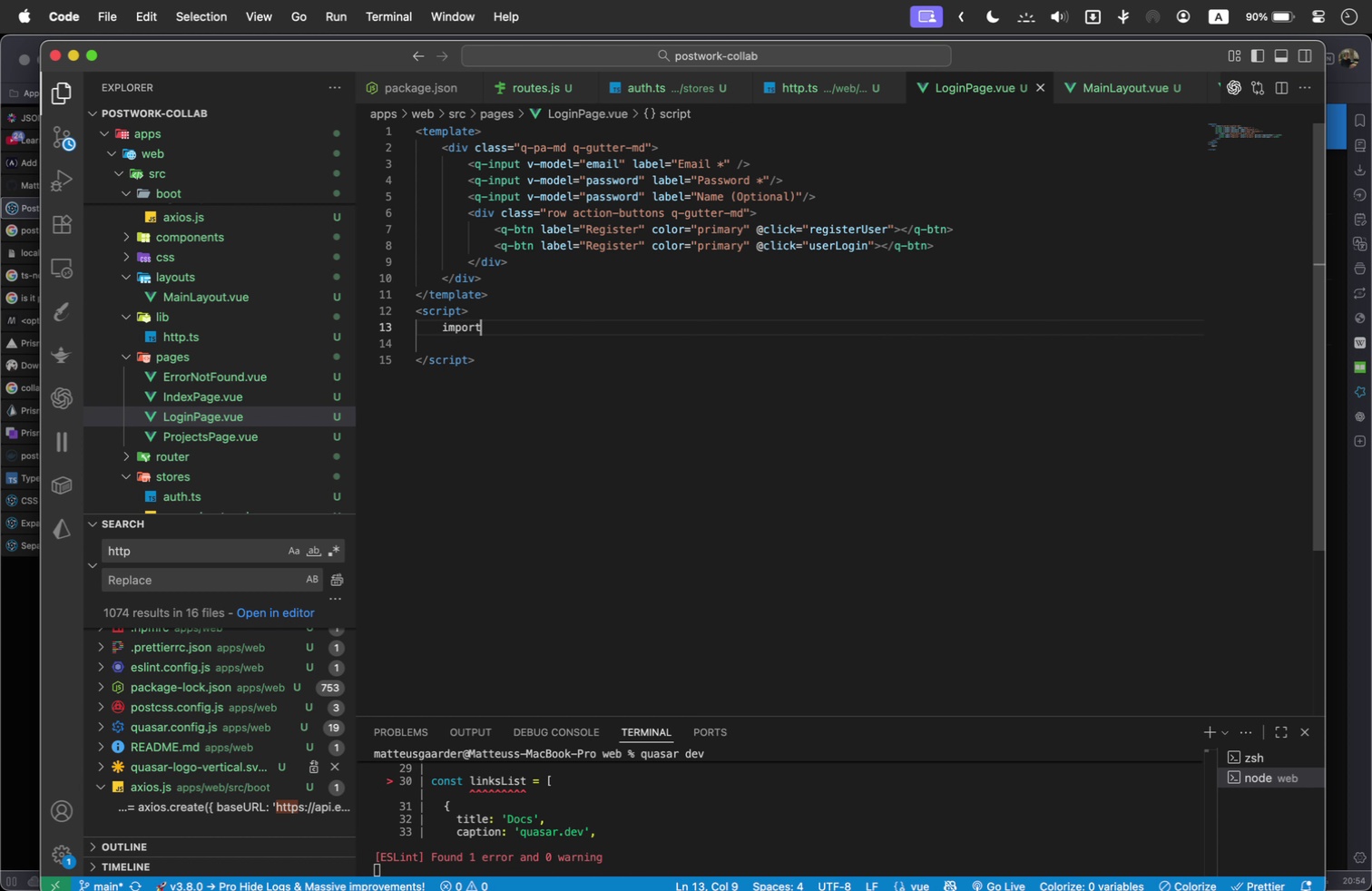 
key(Enter)
 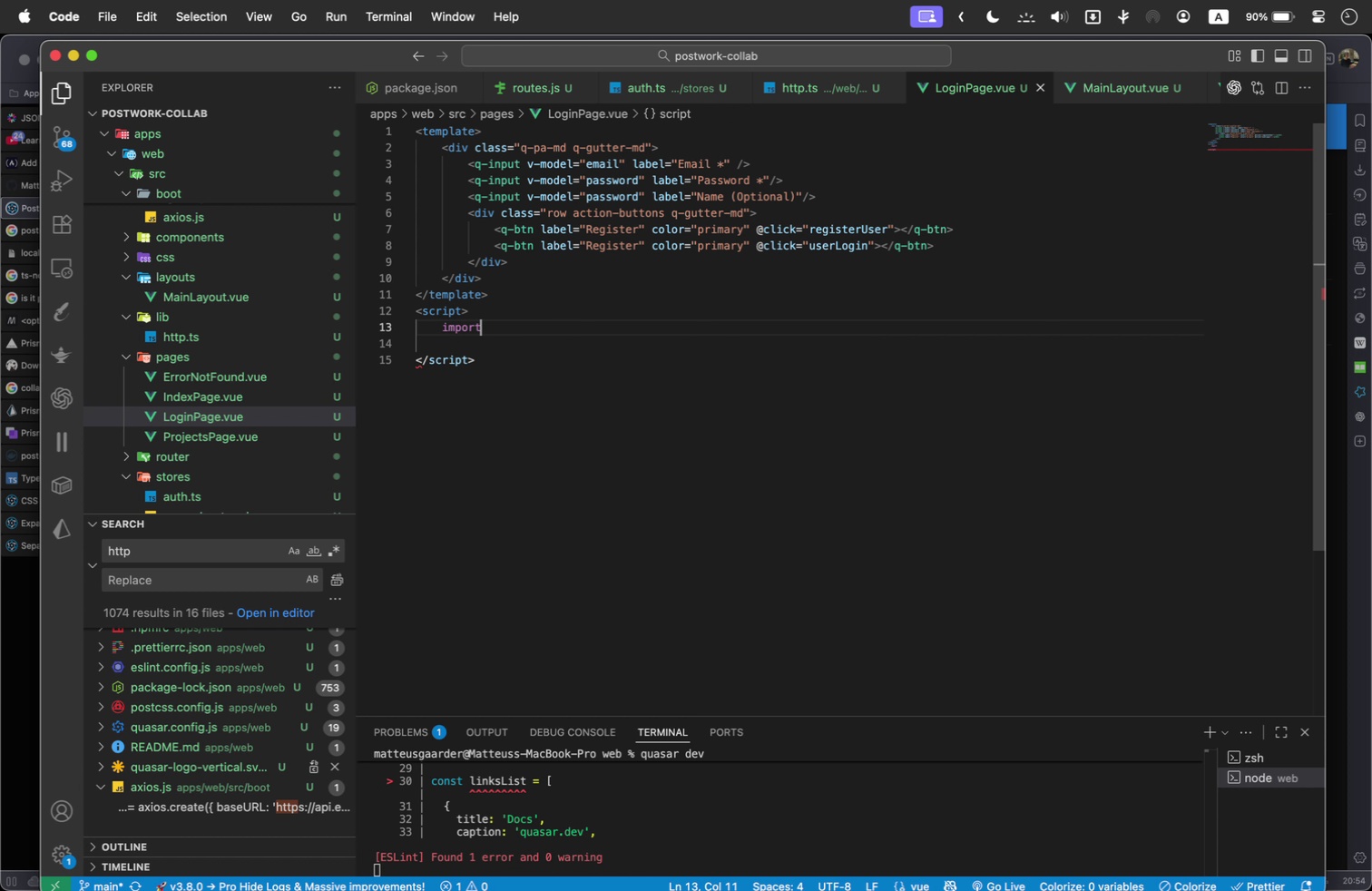 
type( { re)
 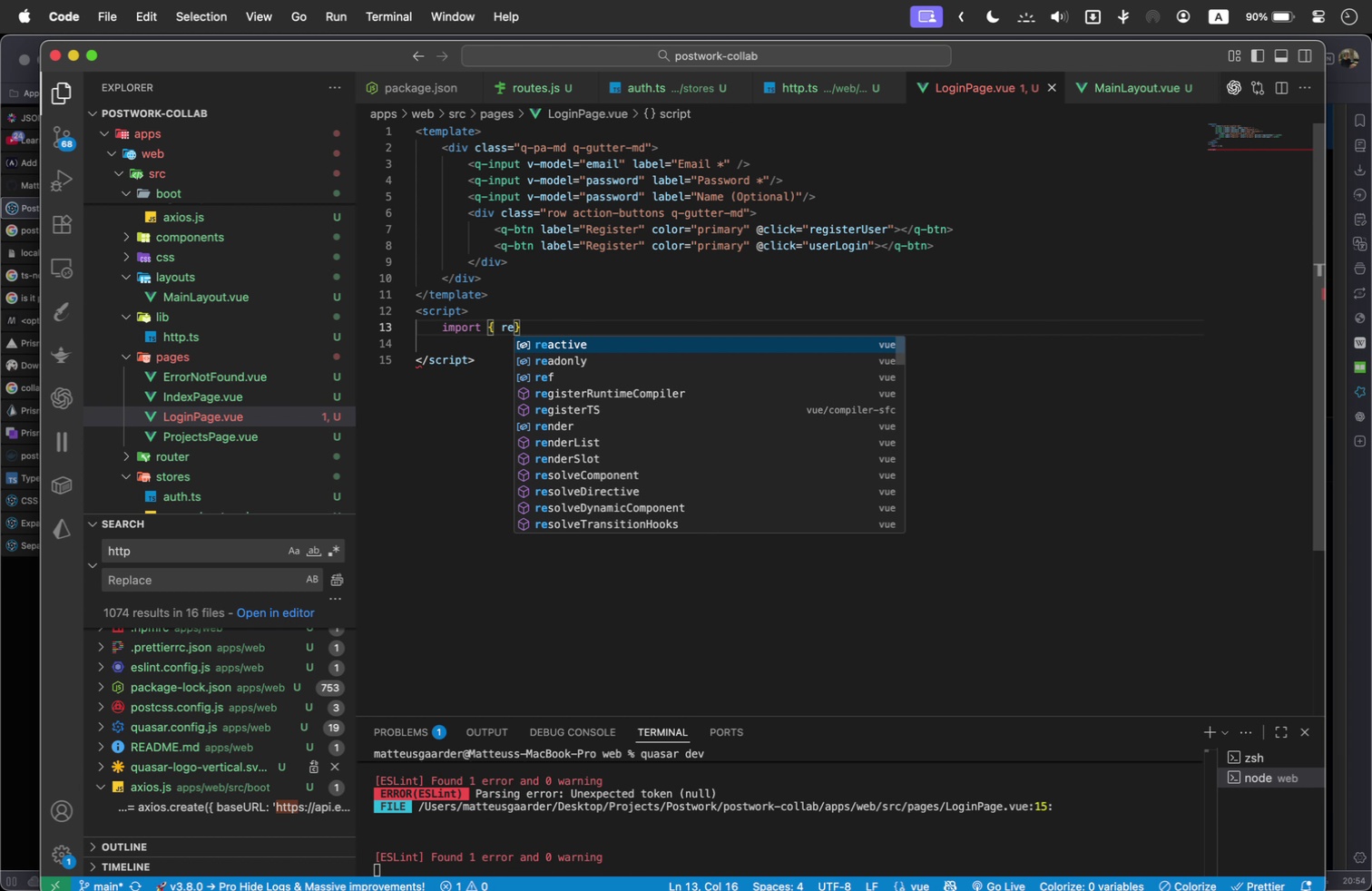 
key(ArrowDown)
 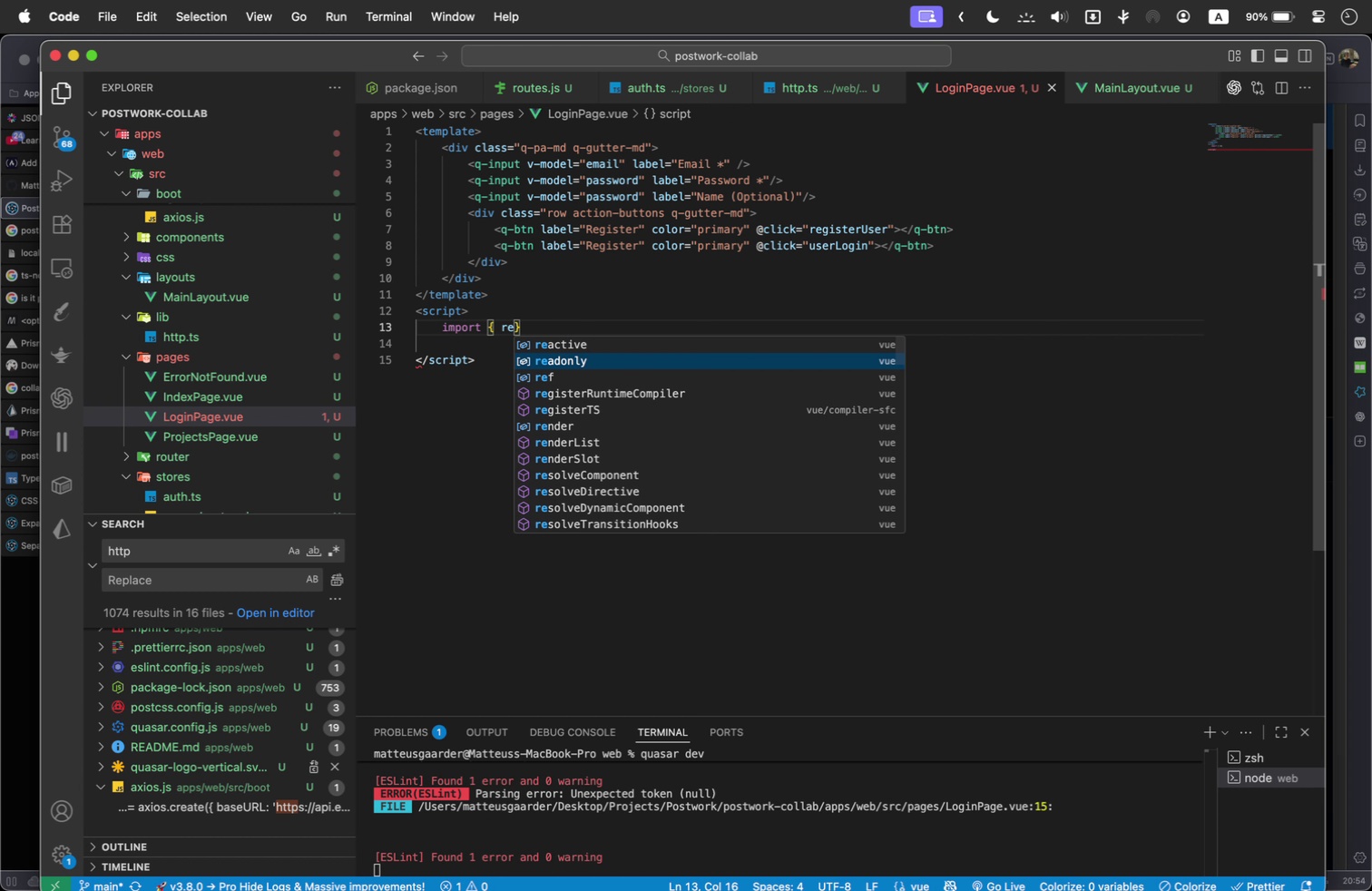 
key(ArrowDown)
 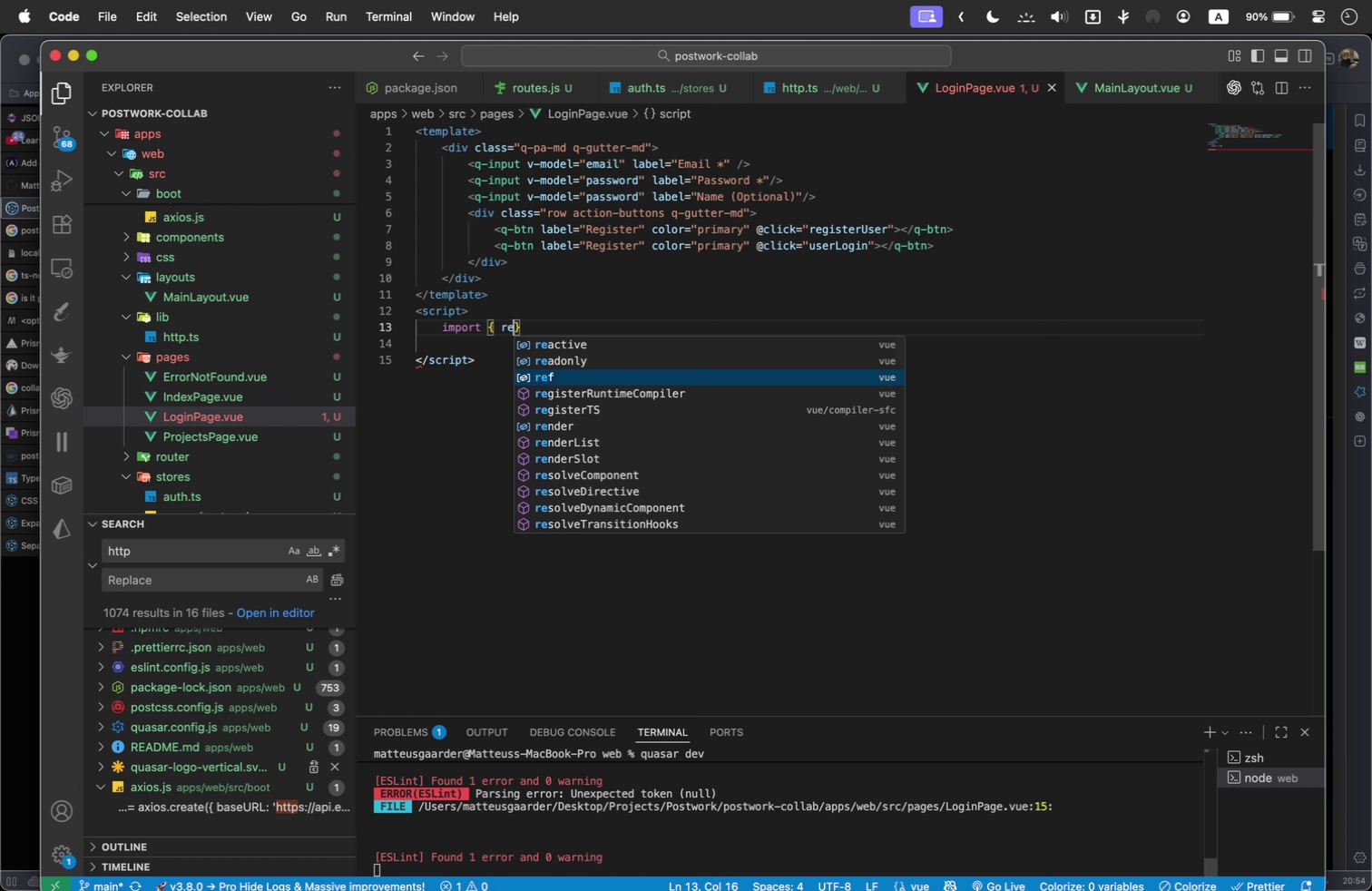 
key(Enter)
 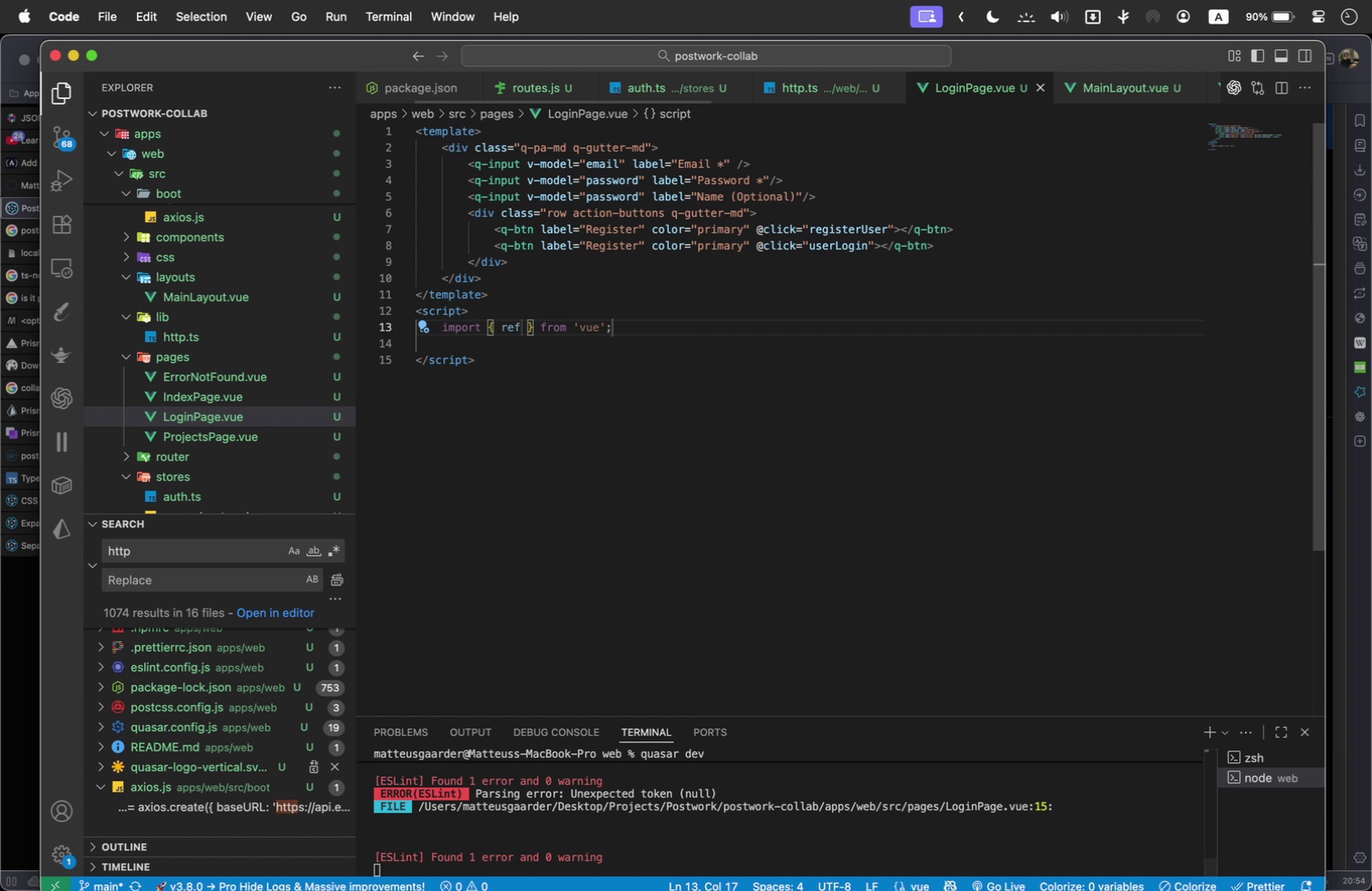 
type(, on)
 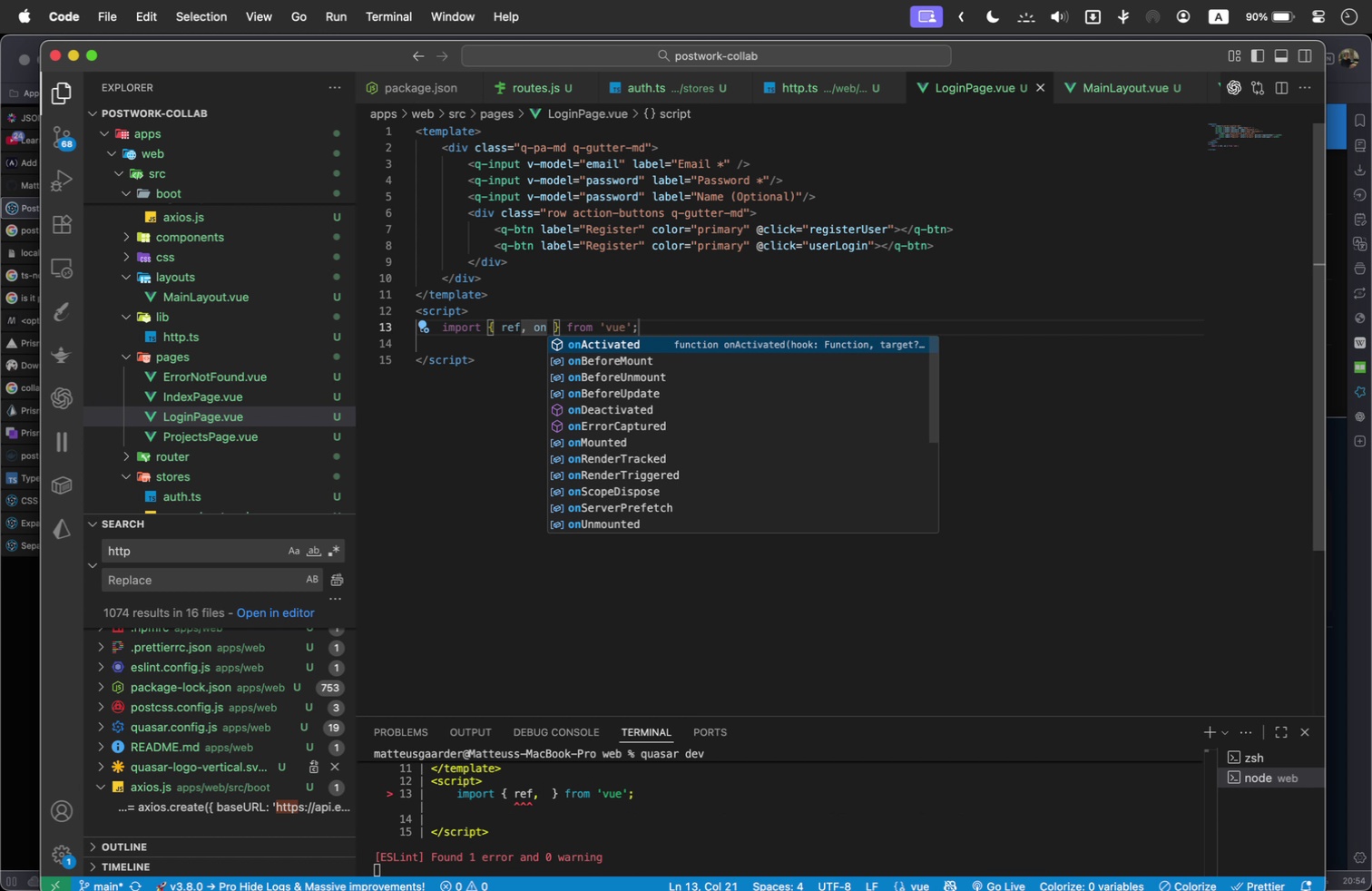 
key(ArrowDown)
 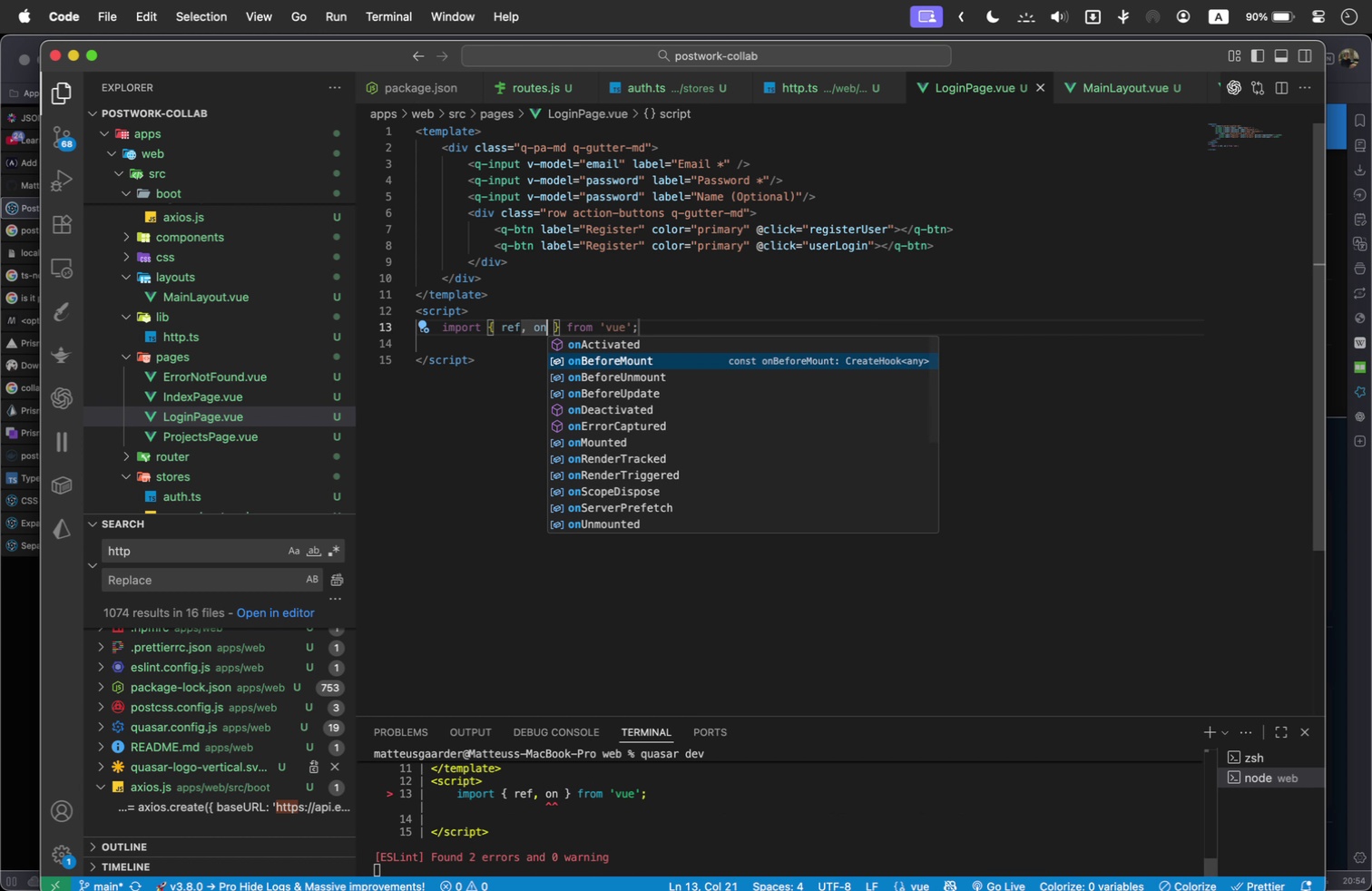 
key(ArrowDown)
 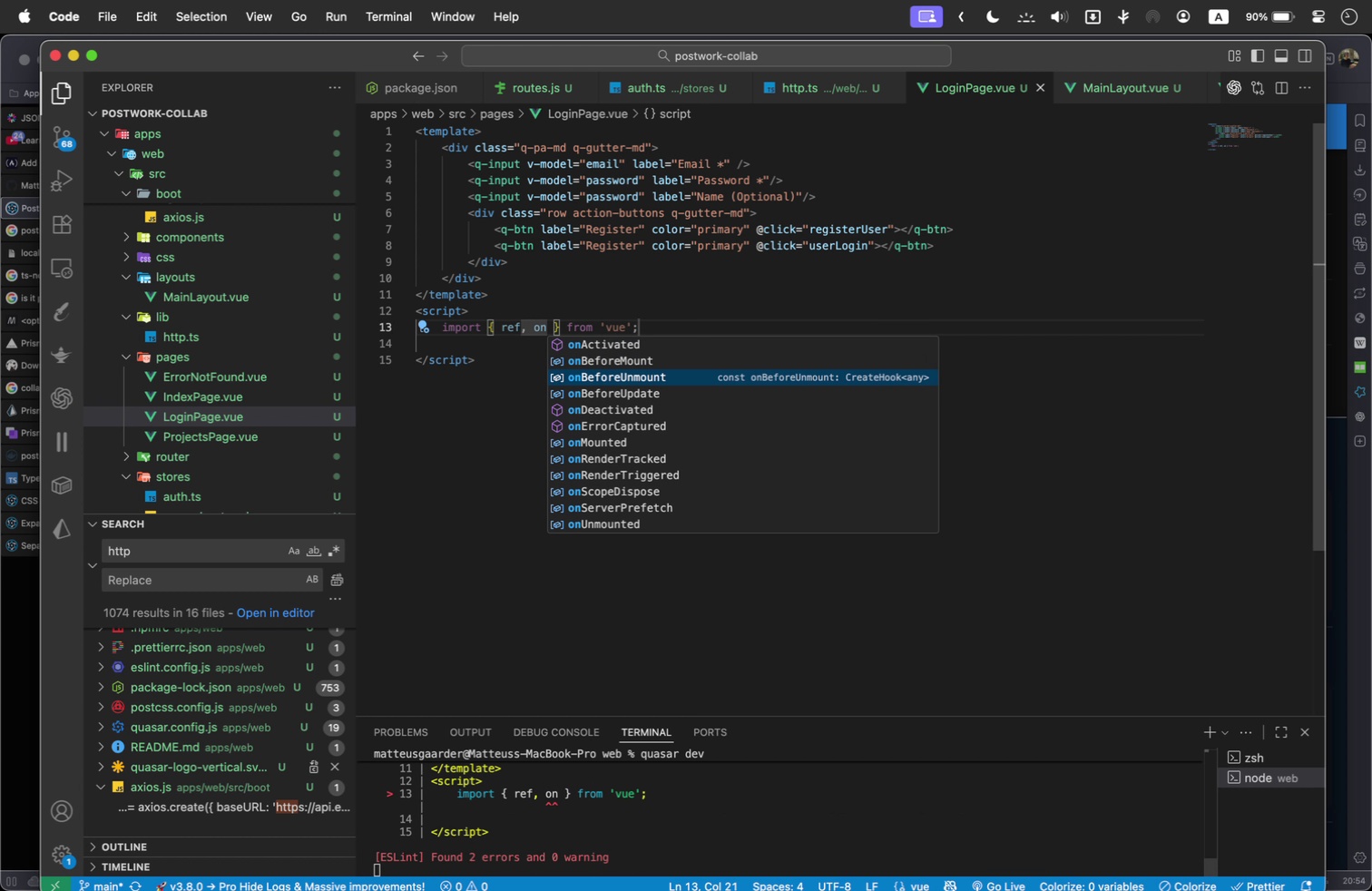 
key(ArrowDown)
 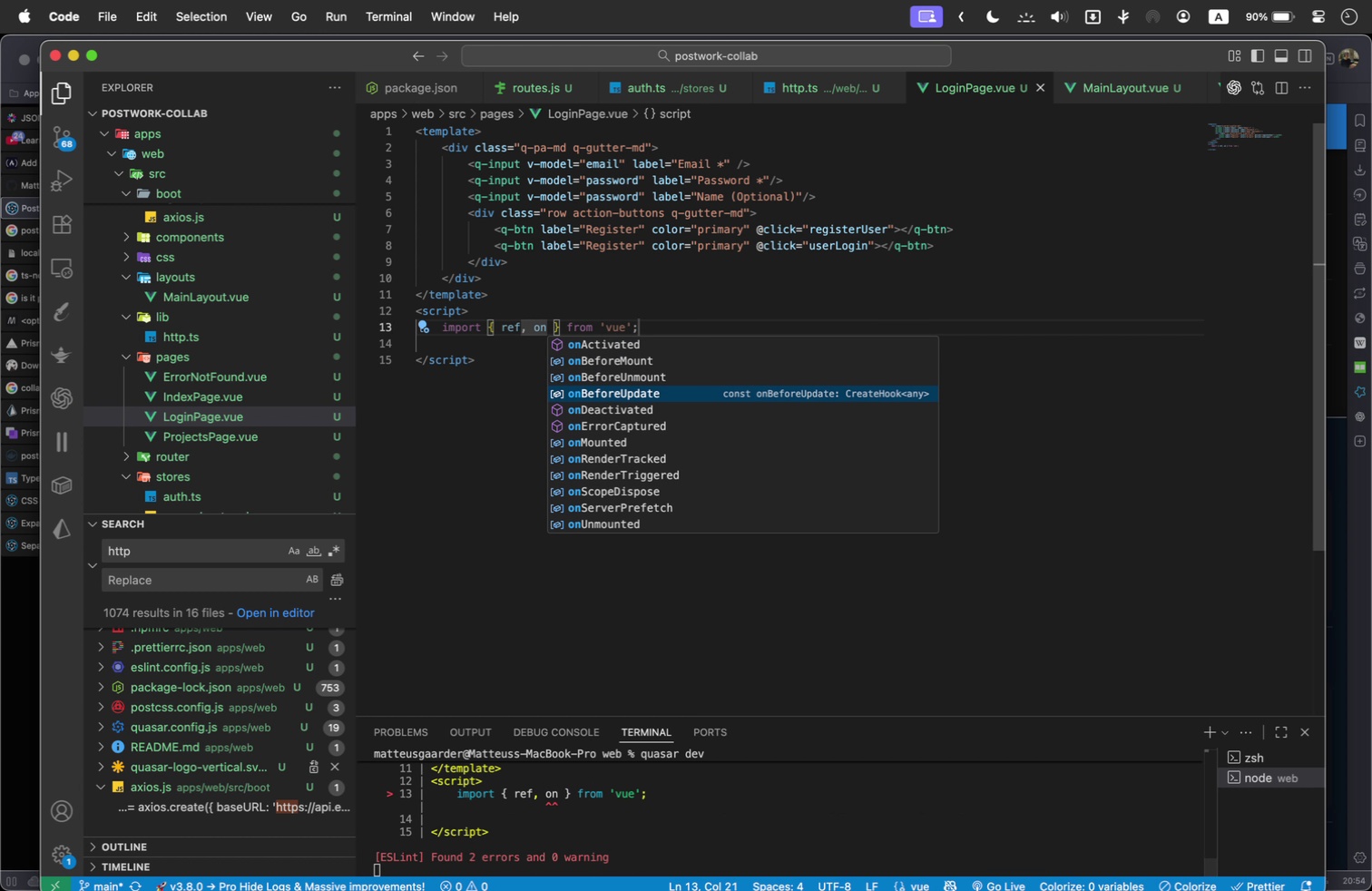 
key(ArrowDown)
 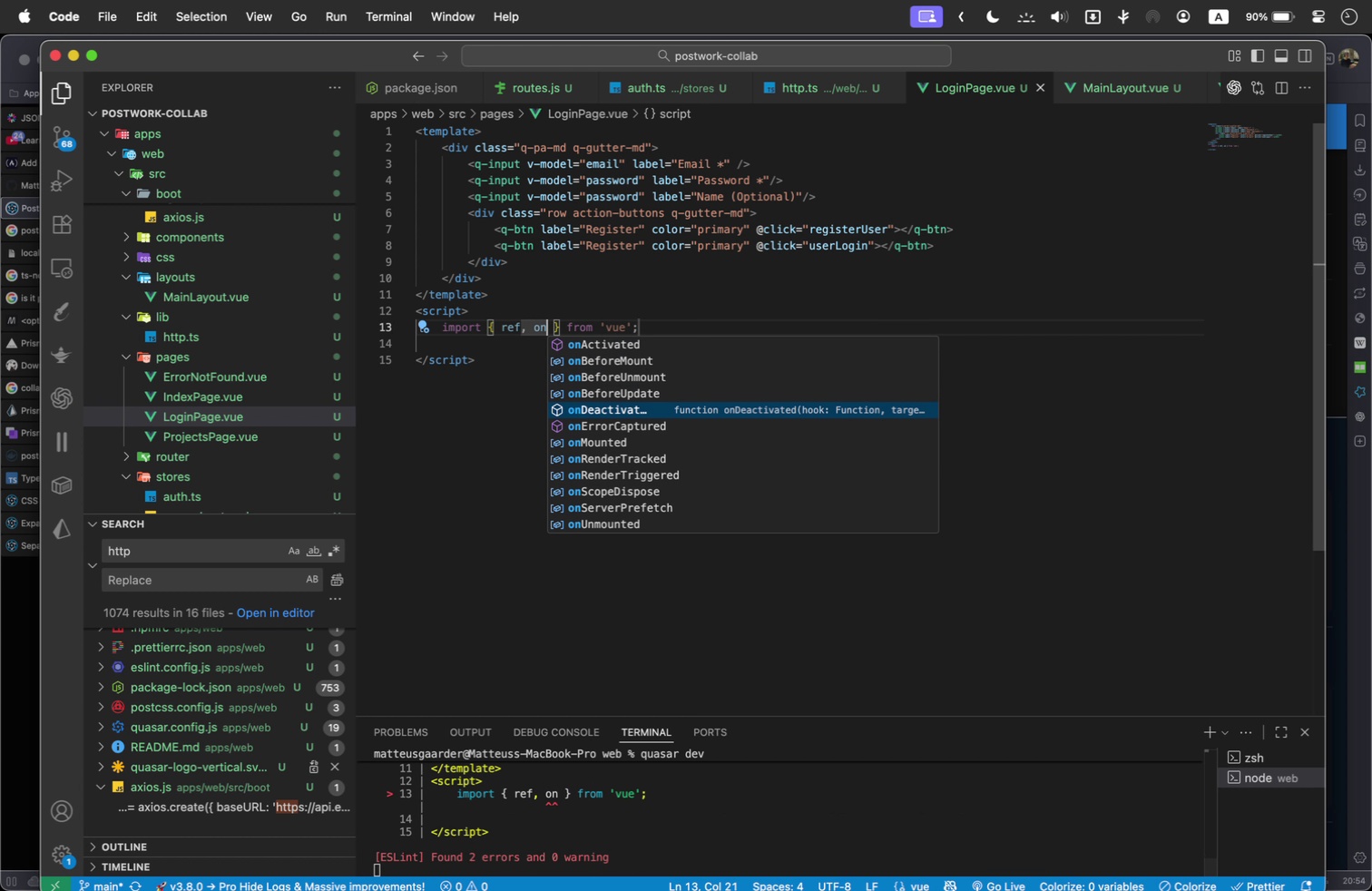 
key(ArrowDown)
 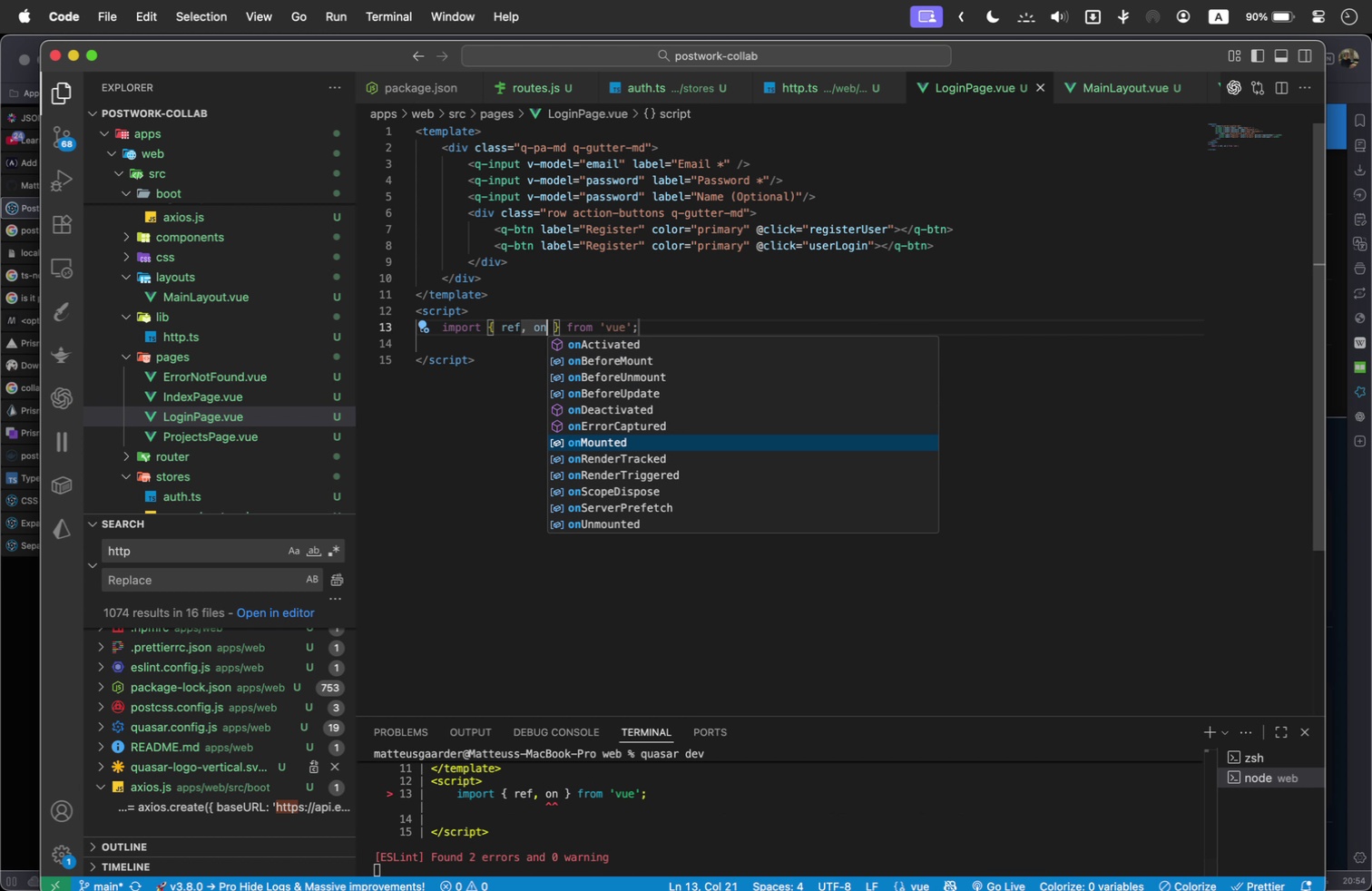 
key(ArrowDown)
 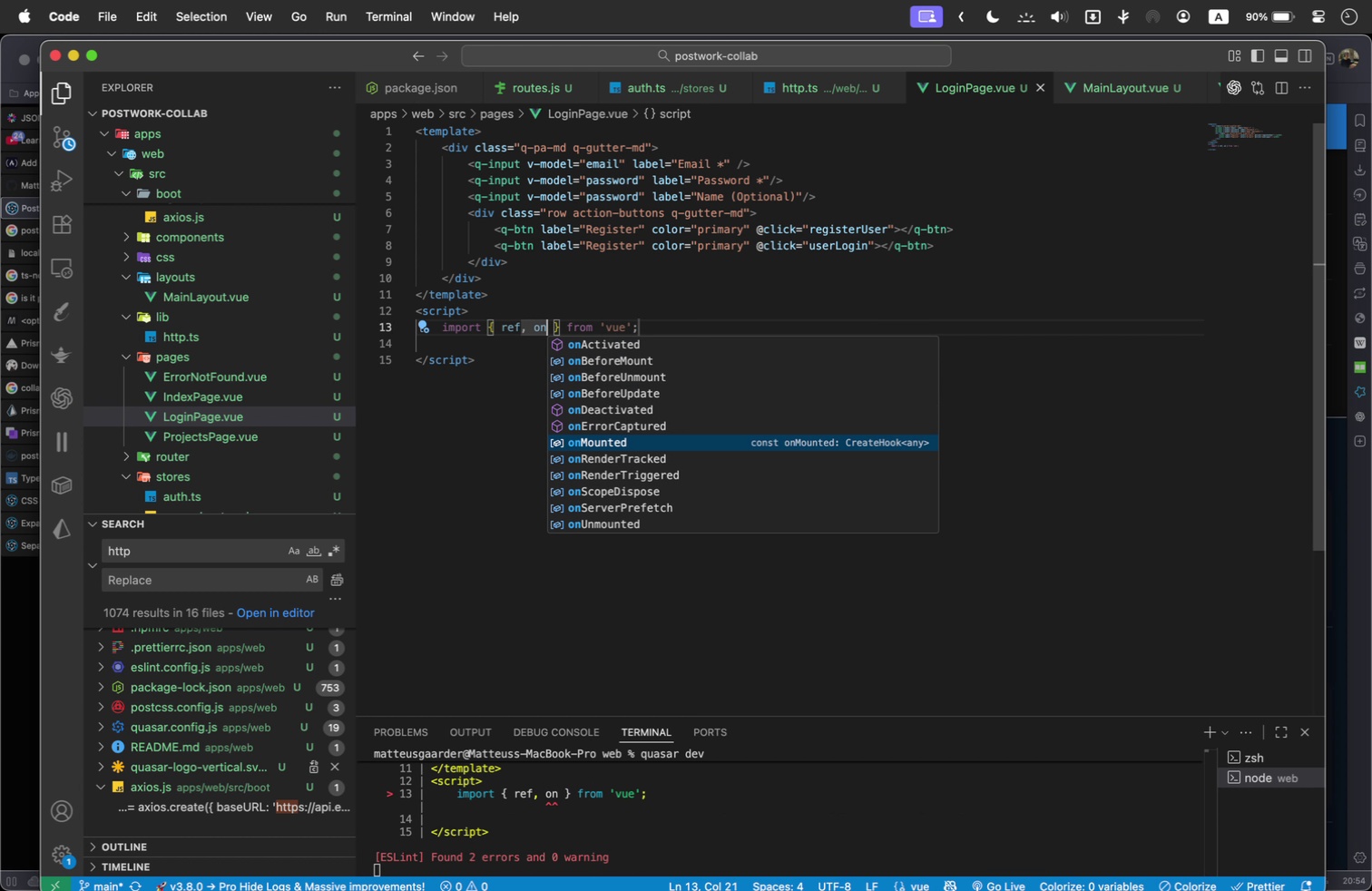 
key(Enter)
 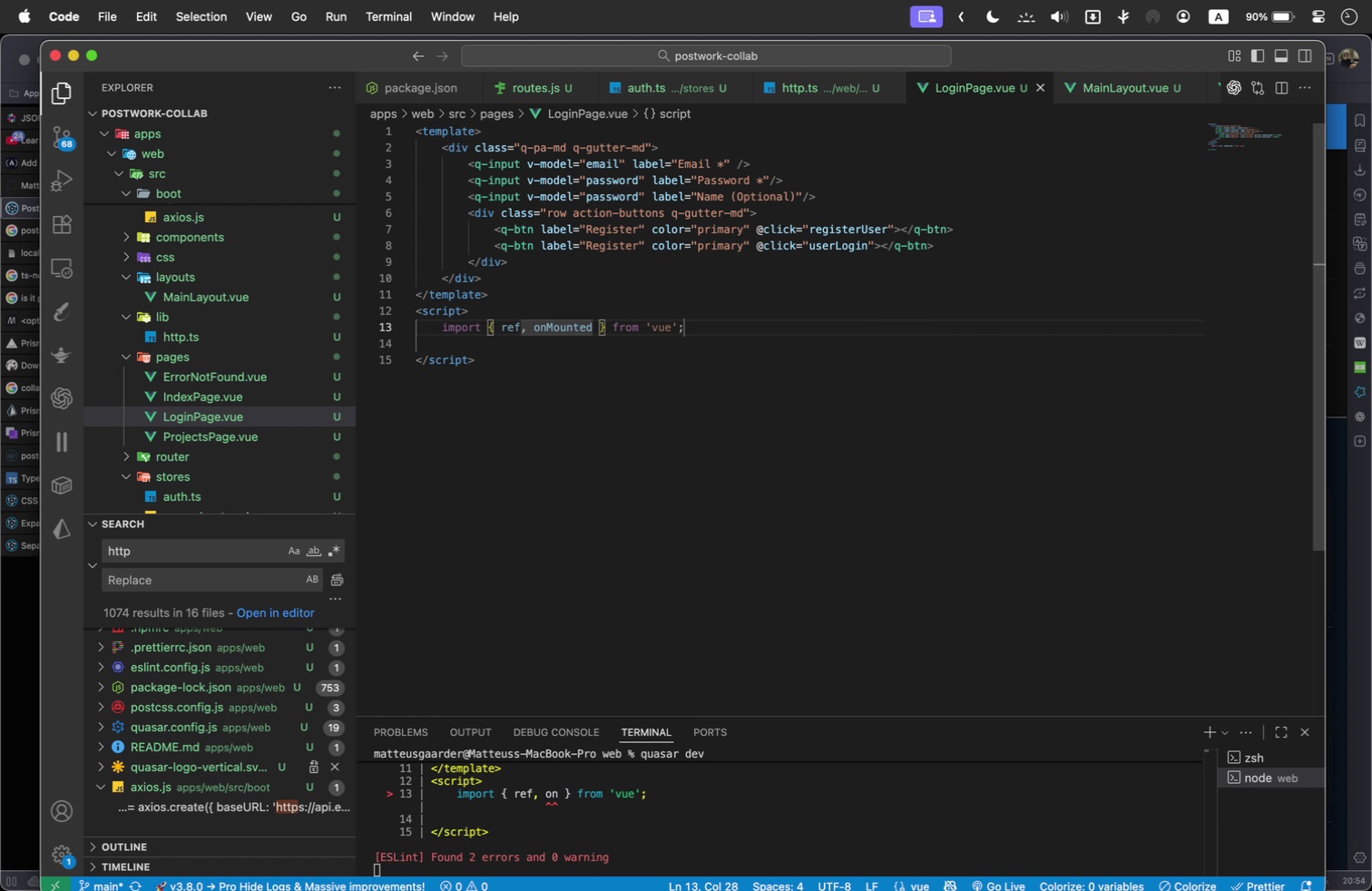 
key(ArrowDown)
 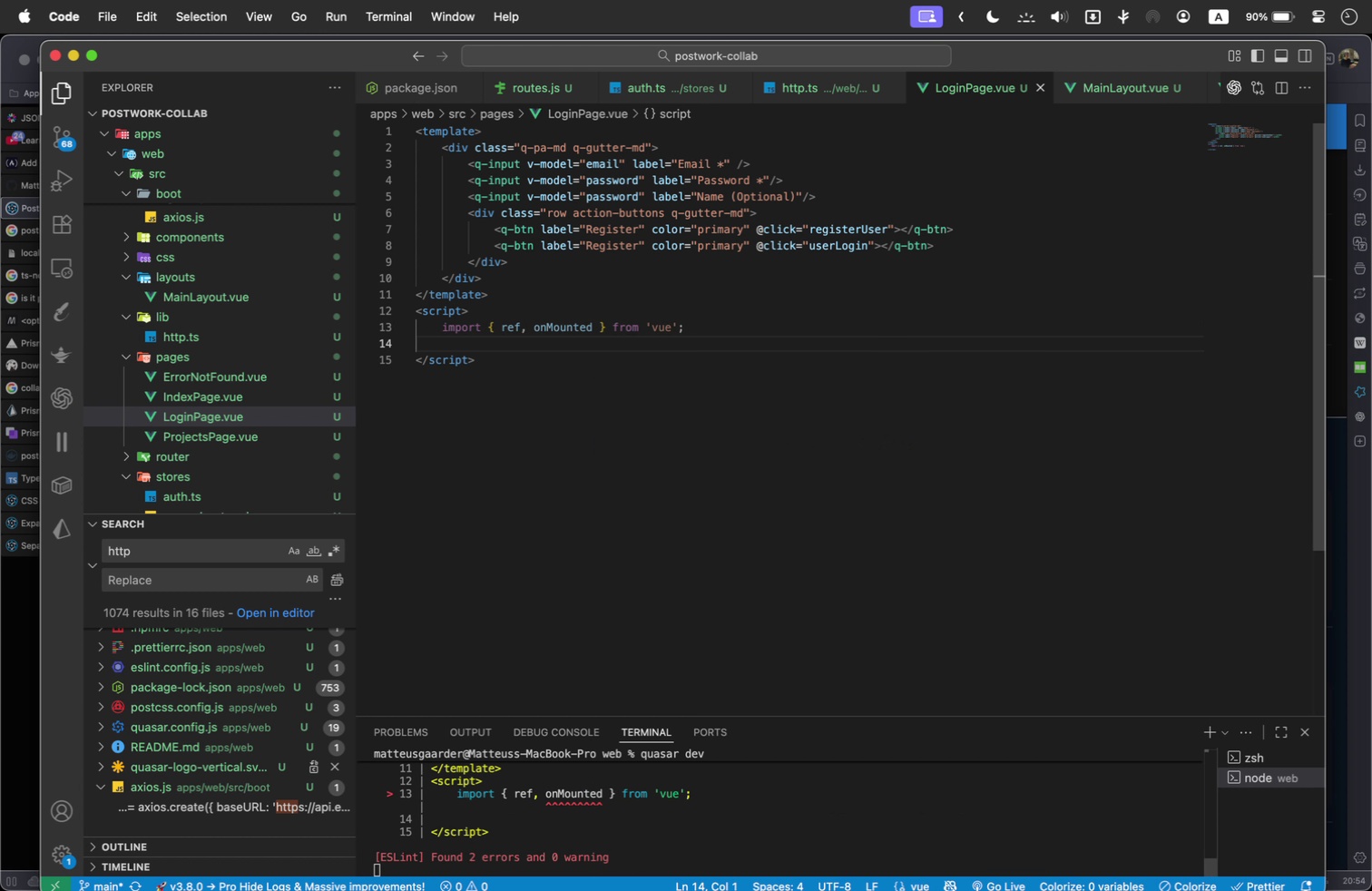 
key(Tab)
type(imp)
 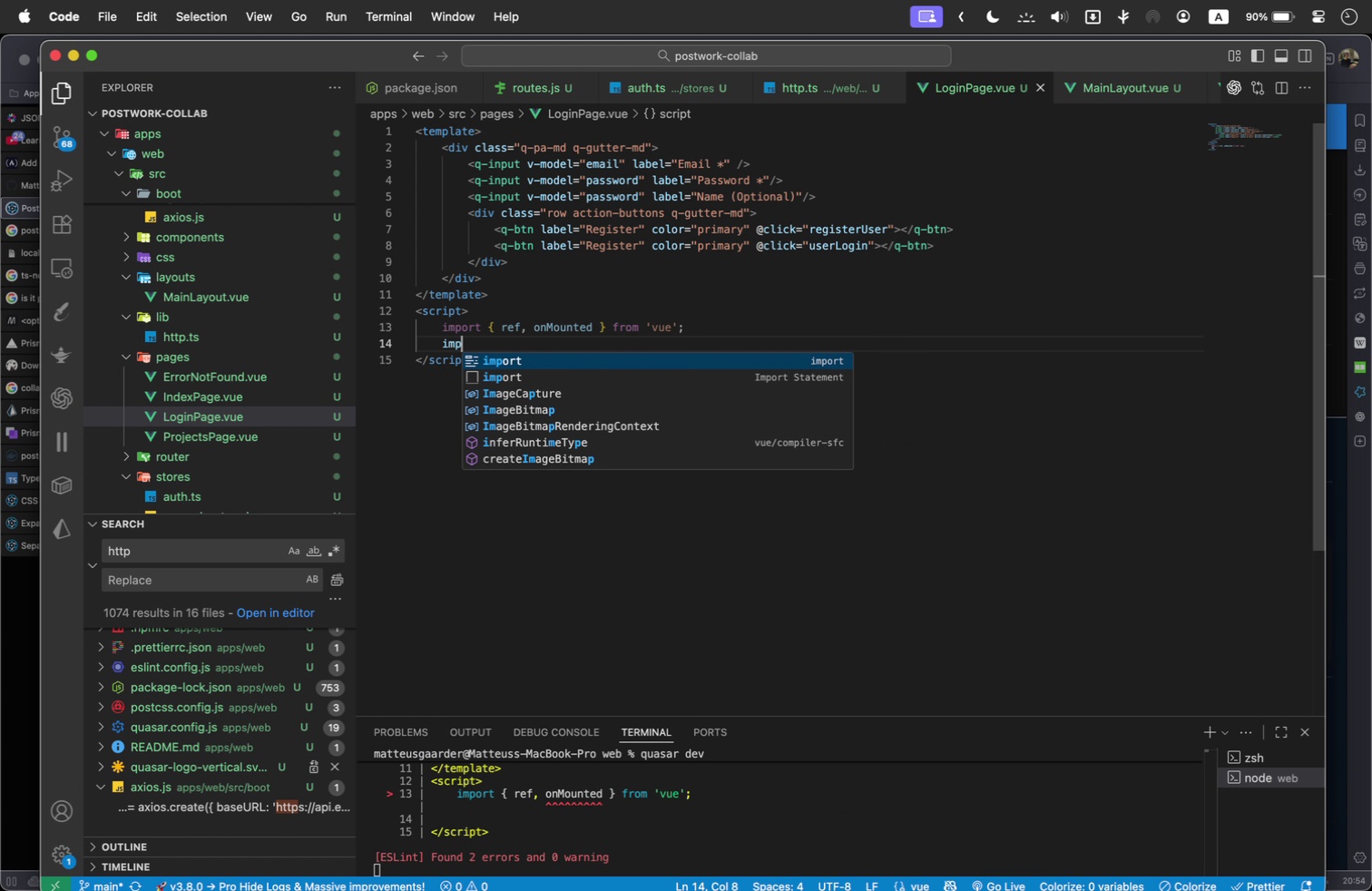 
key(Enter)
 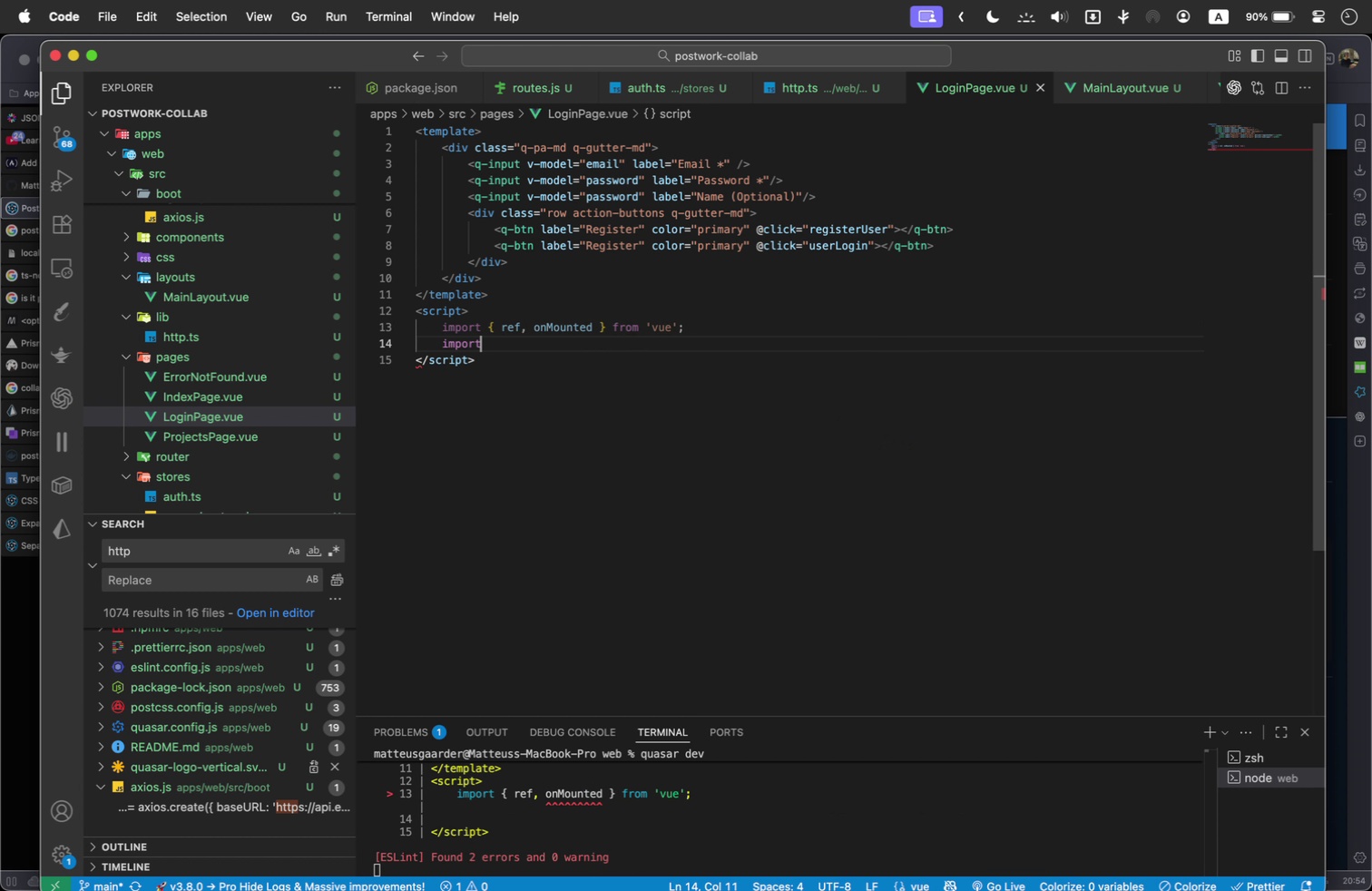 
type( { api )
 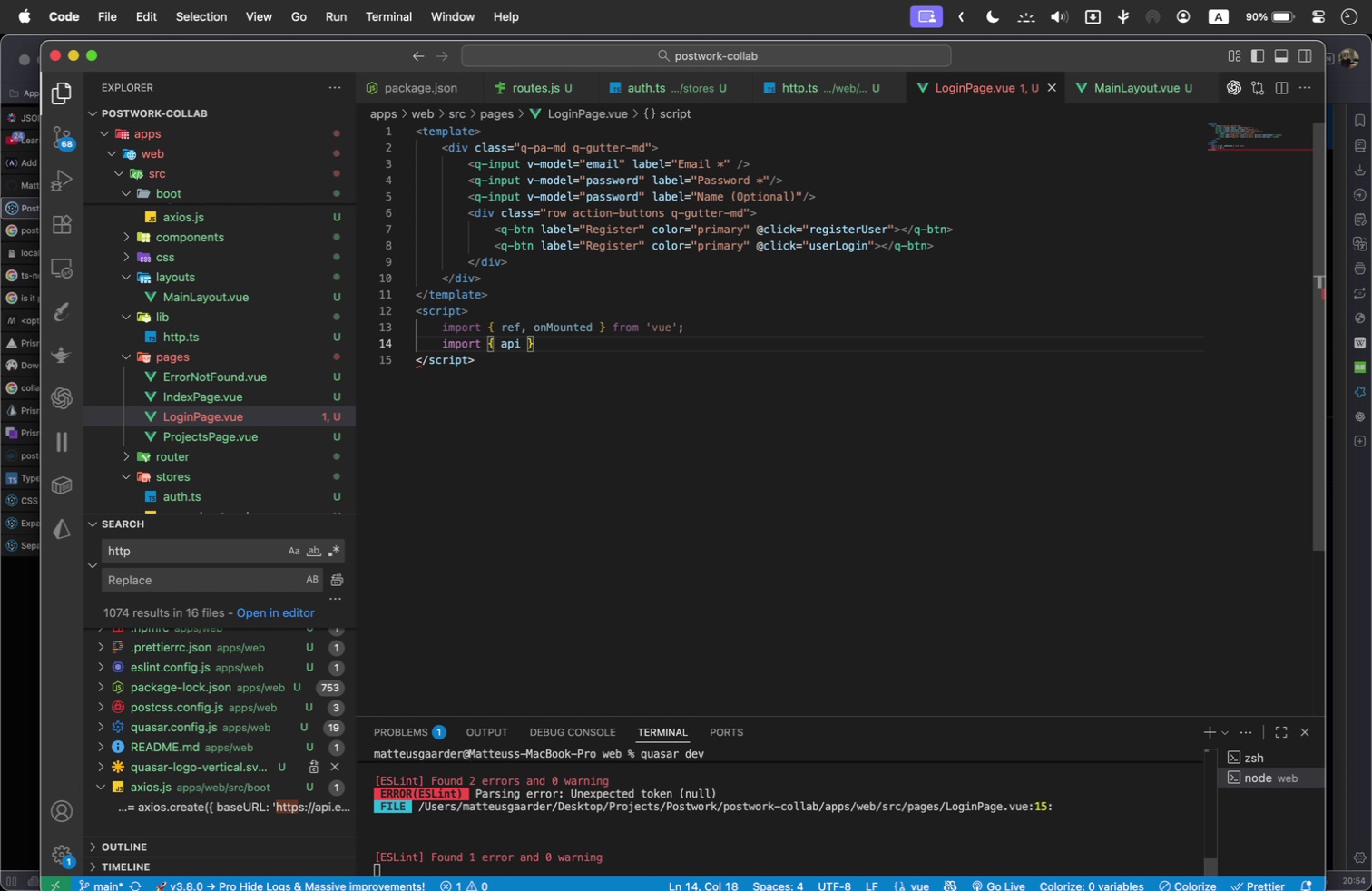 
key(ArrowRight)
 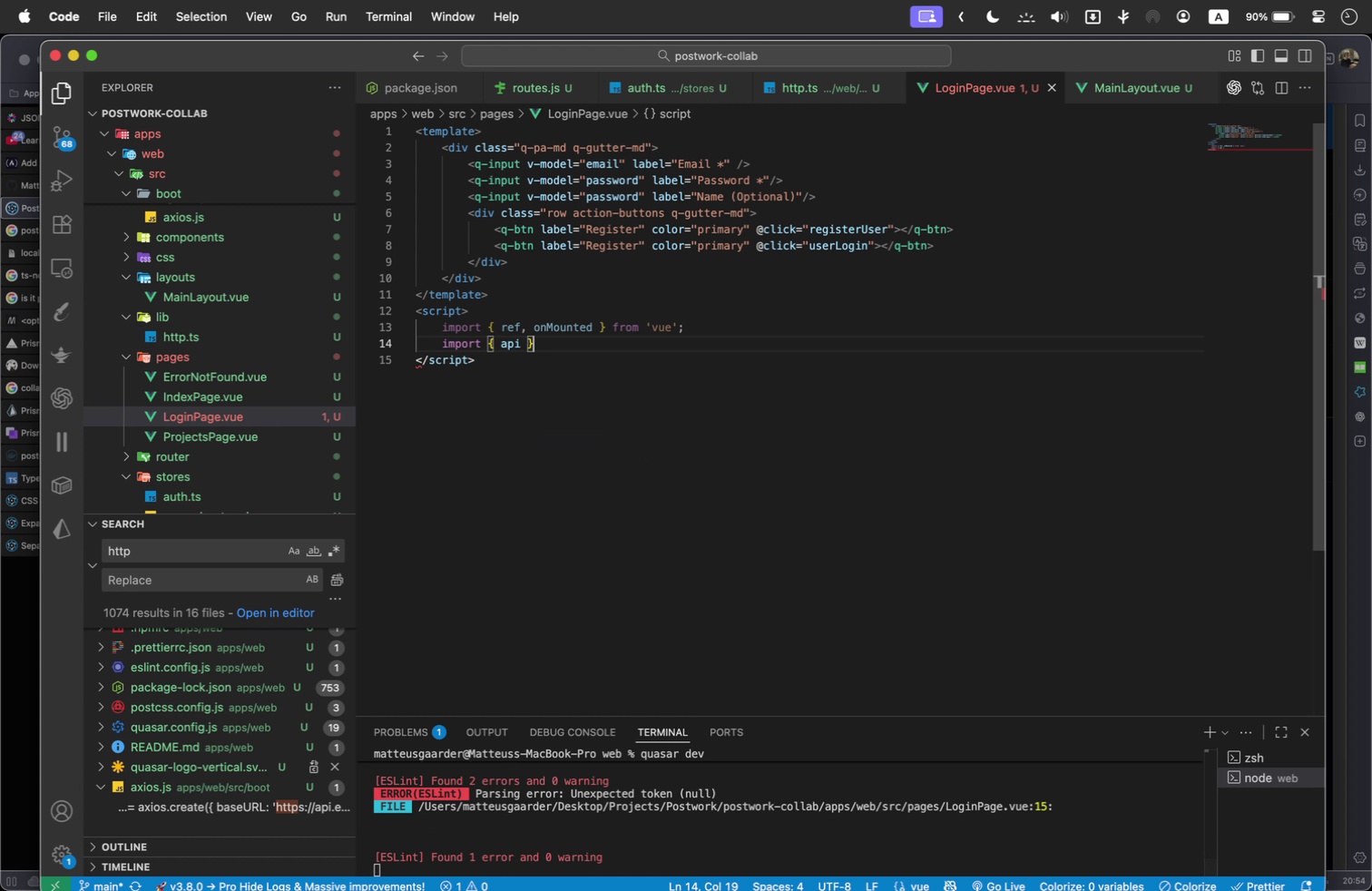 
type( from)
 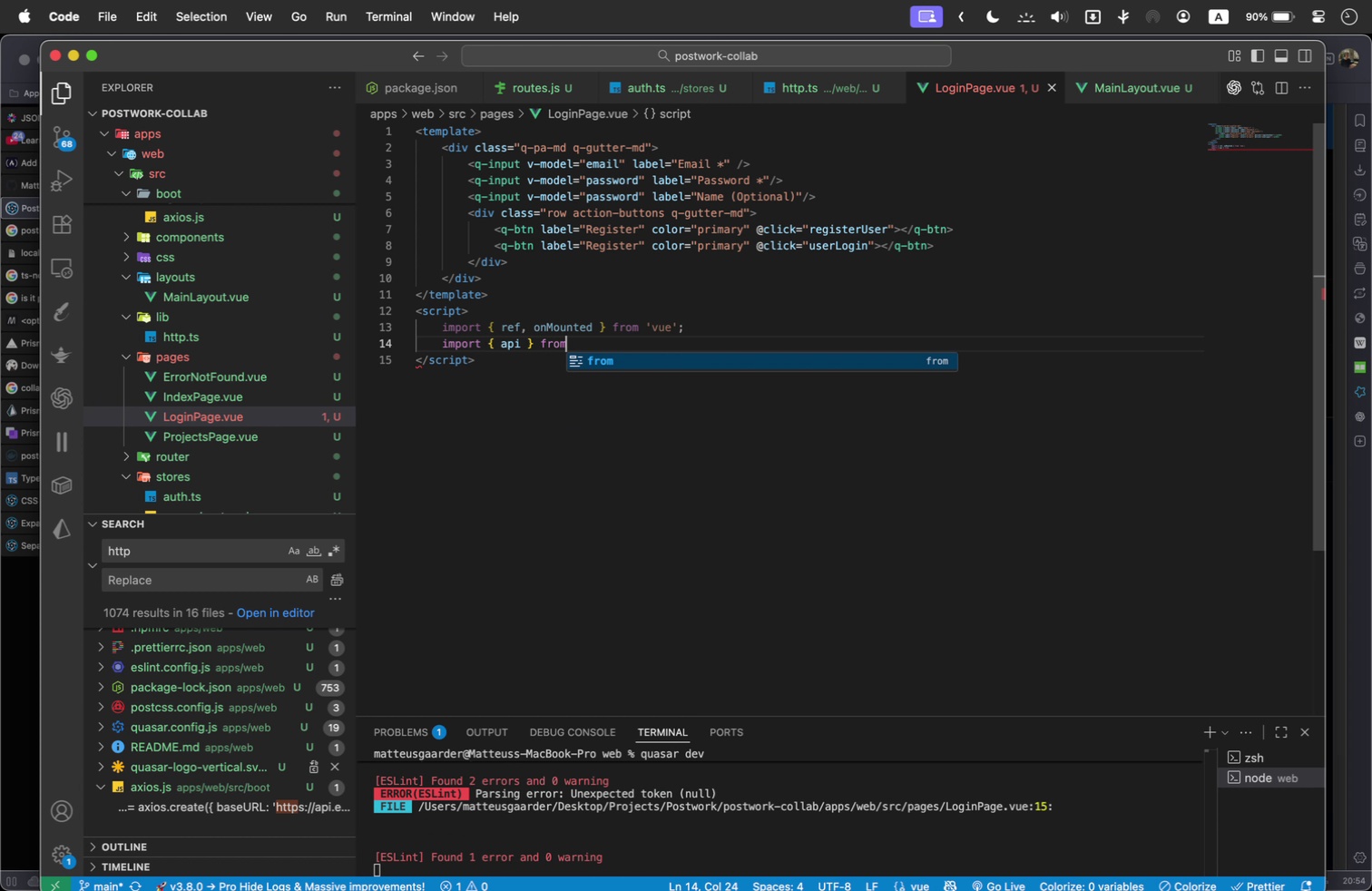 
key(Enter)
 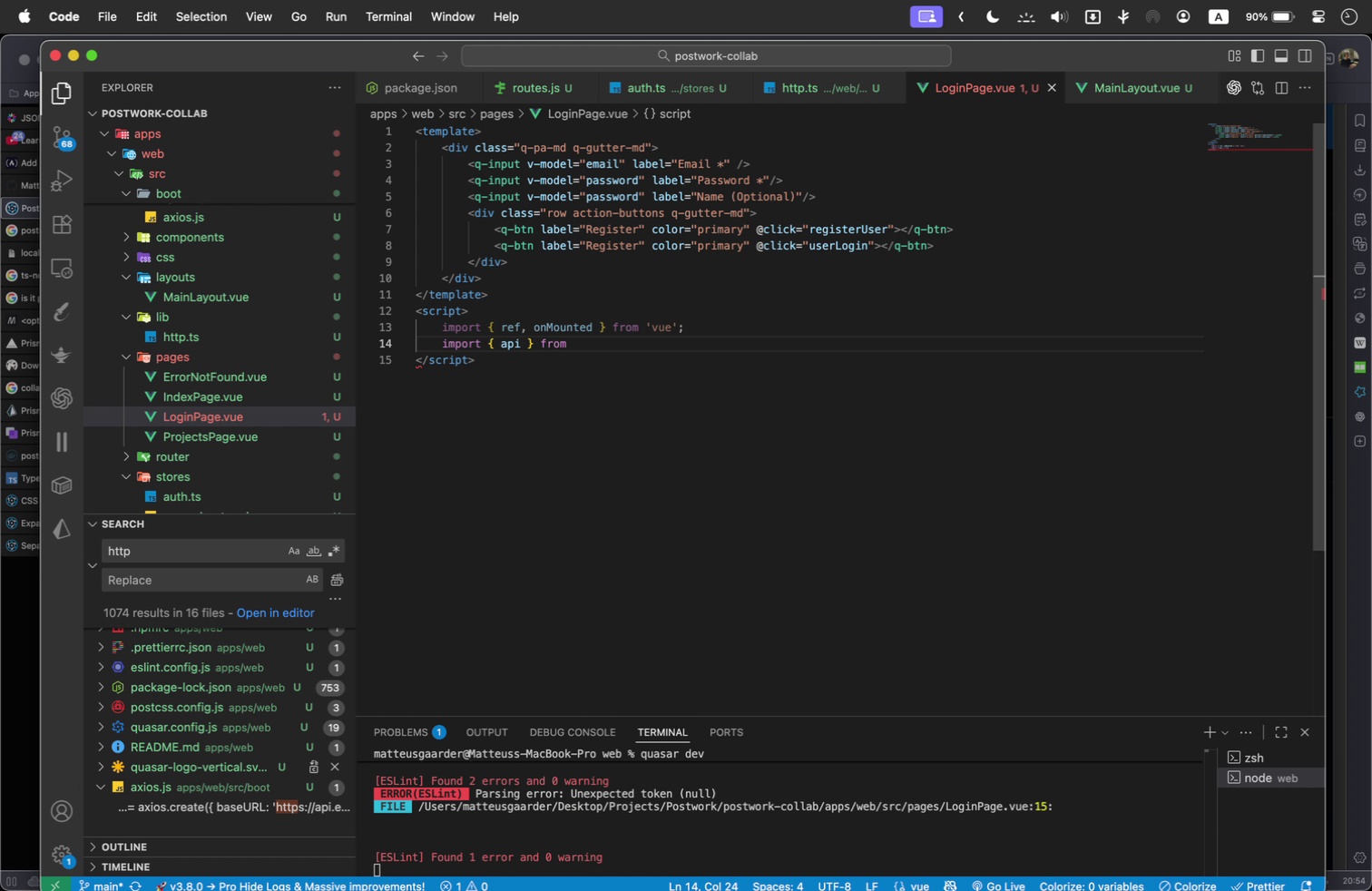 
key(Space)
 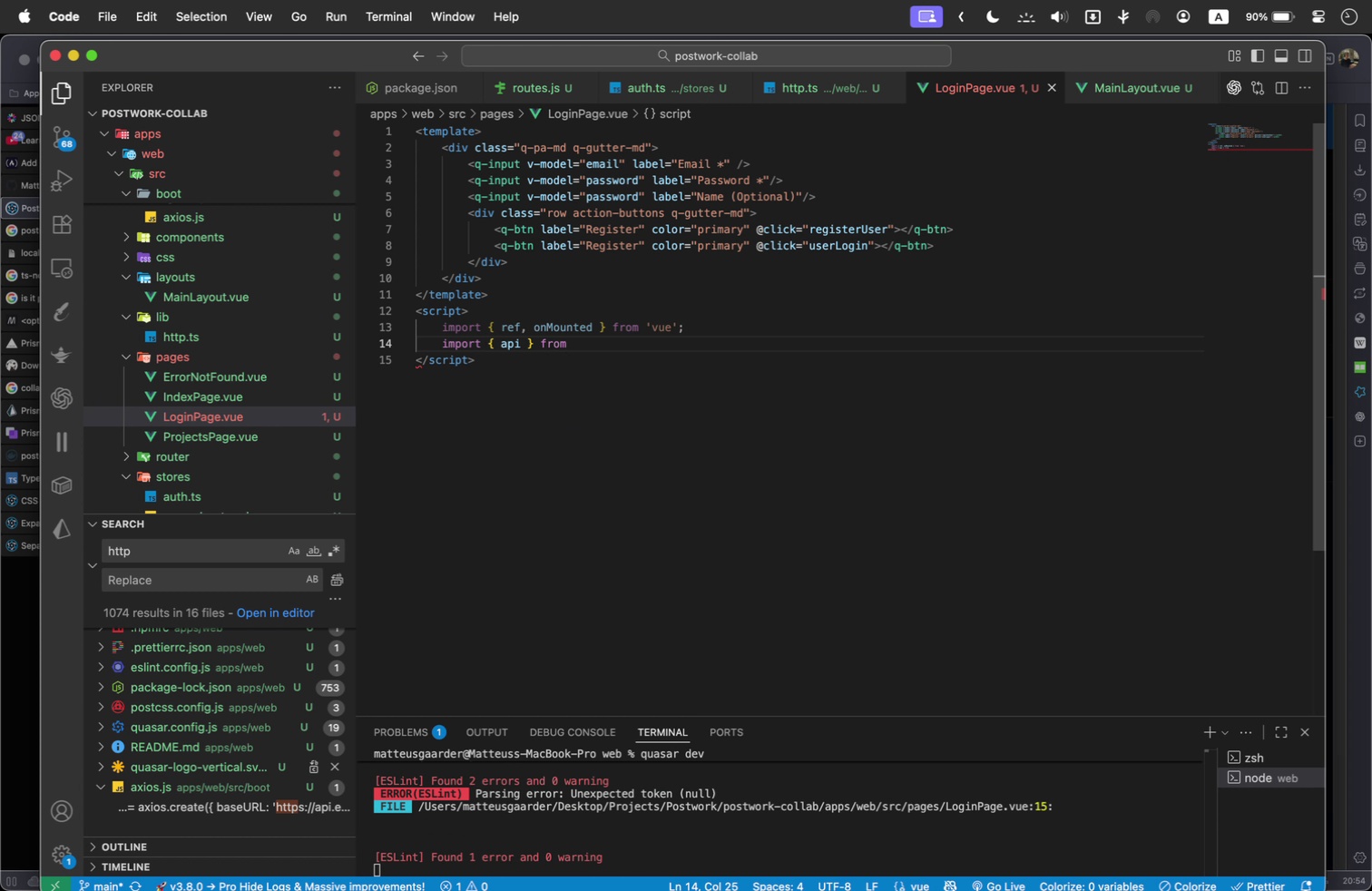 
key(Quote)
 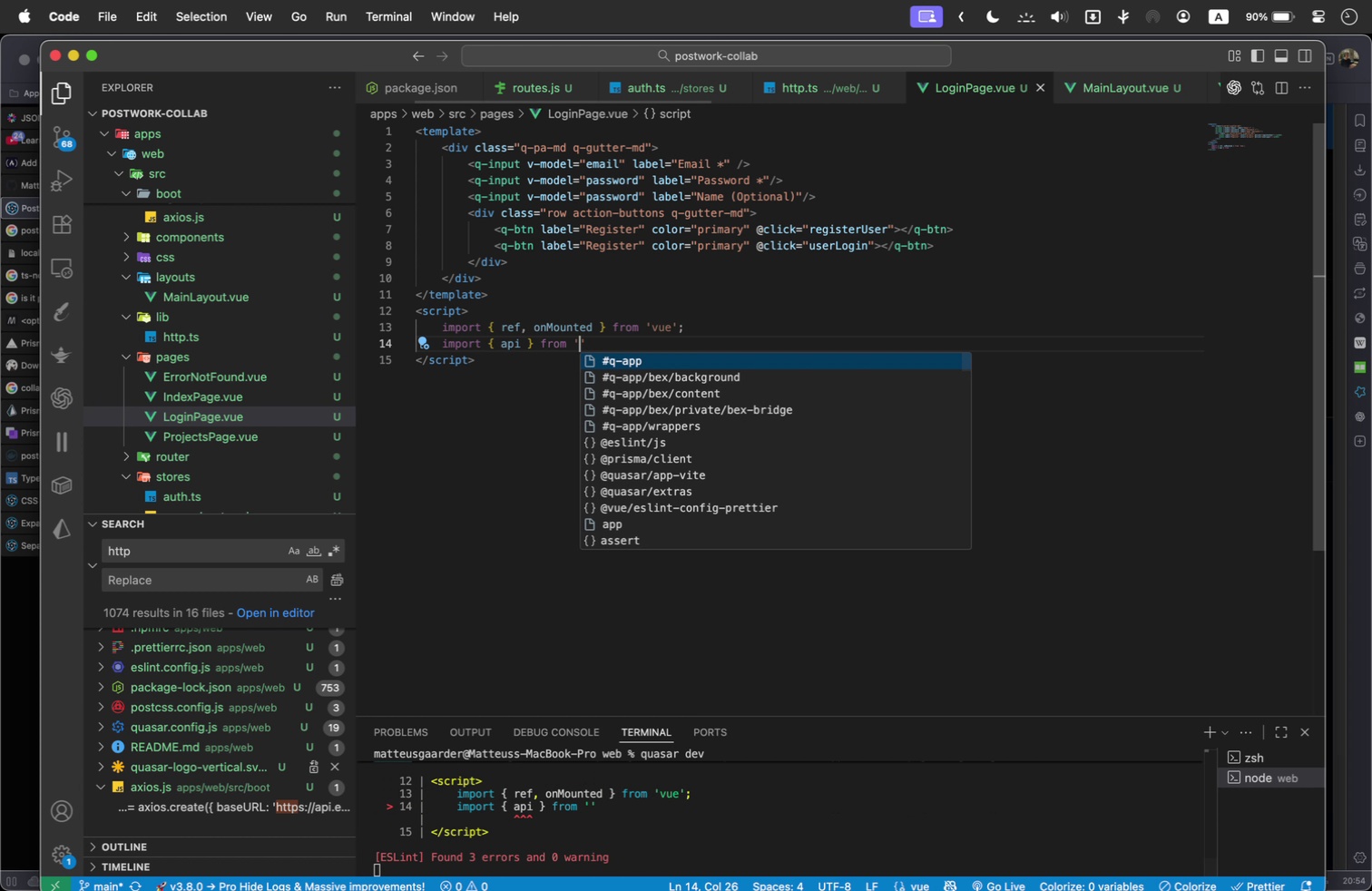 
key(Period)
 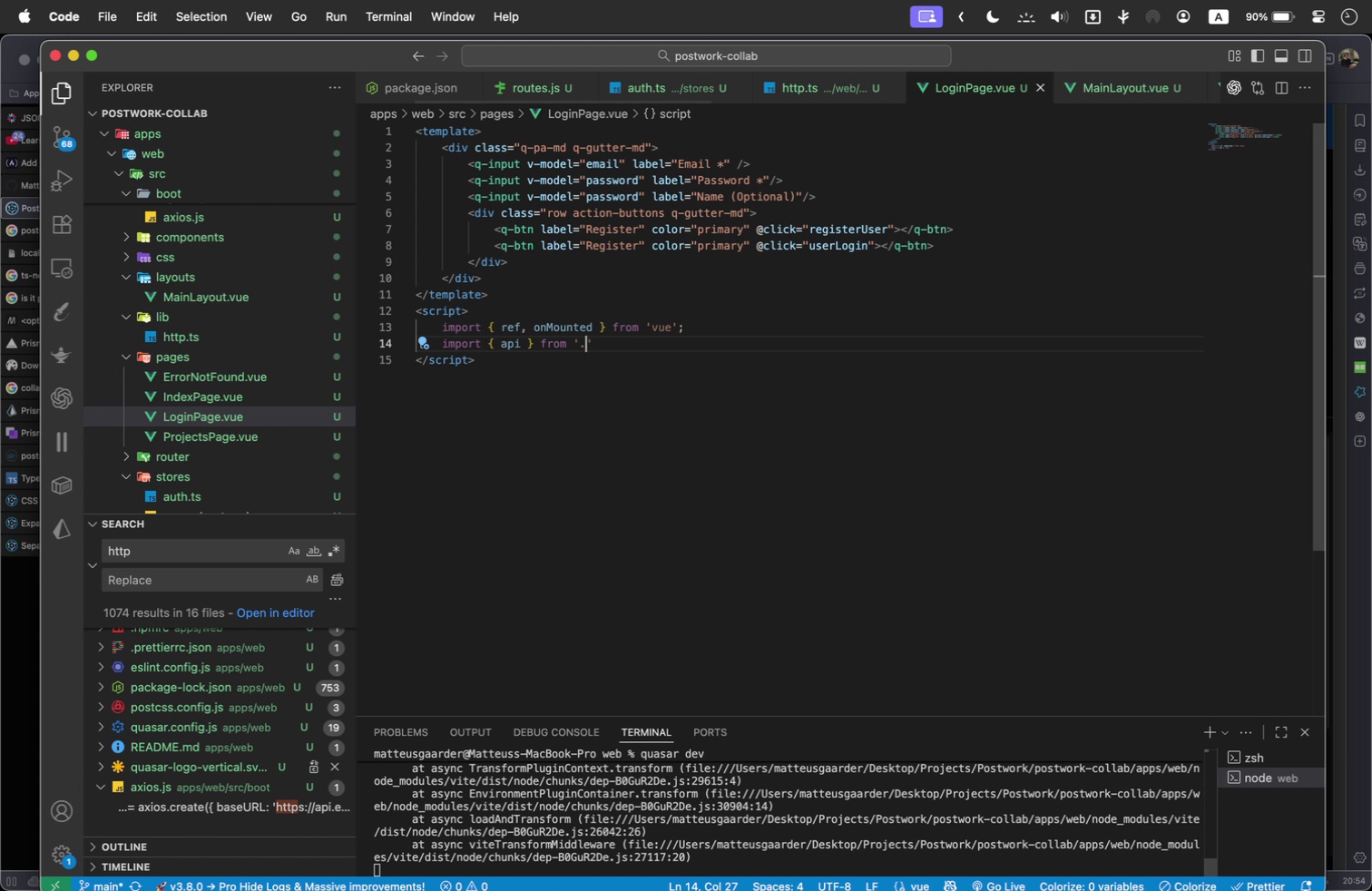 
key(Period)
 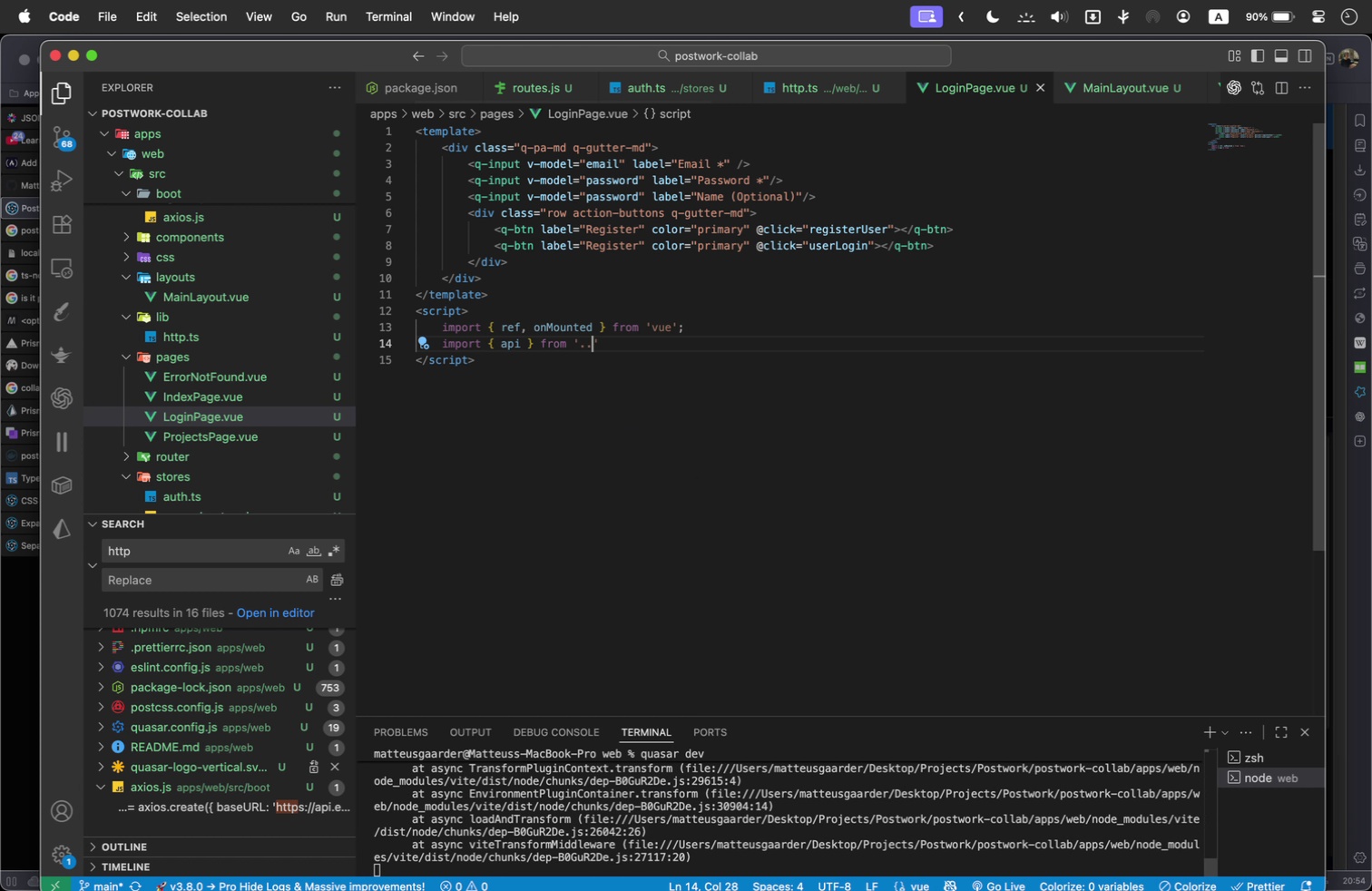 
key(Slash)
 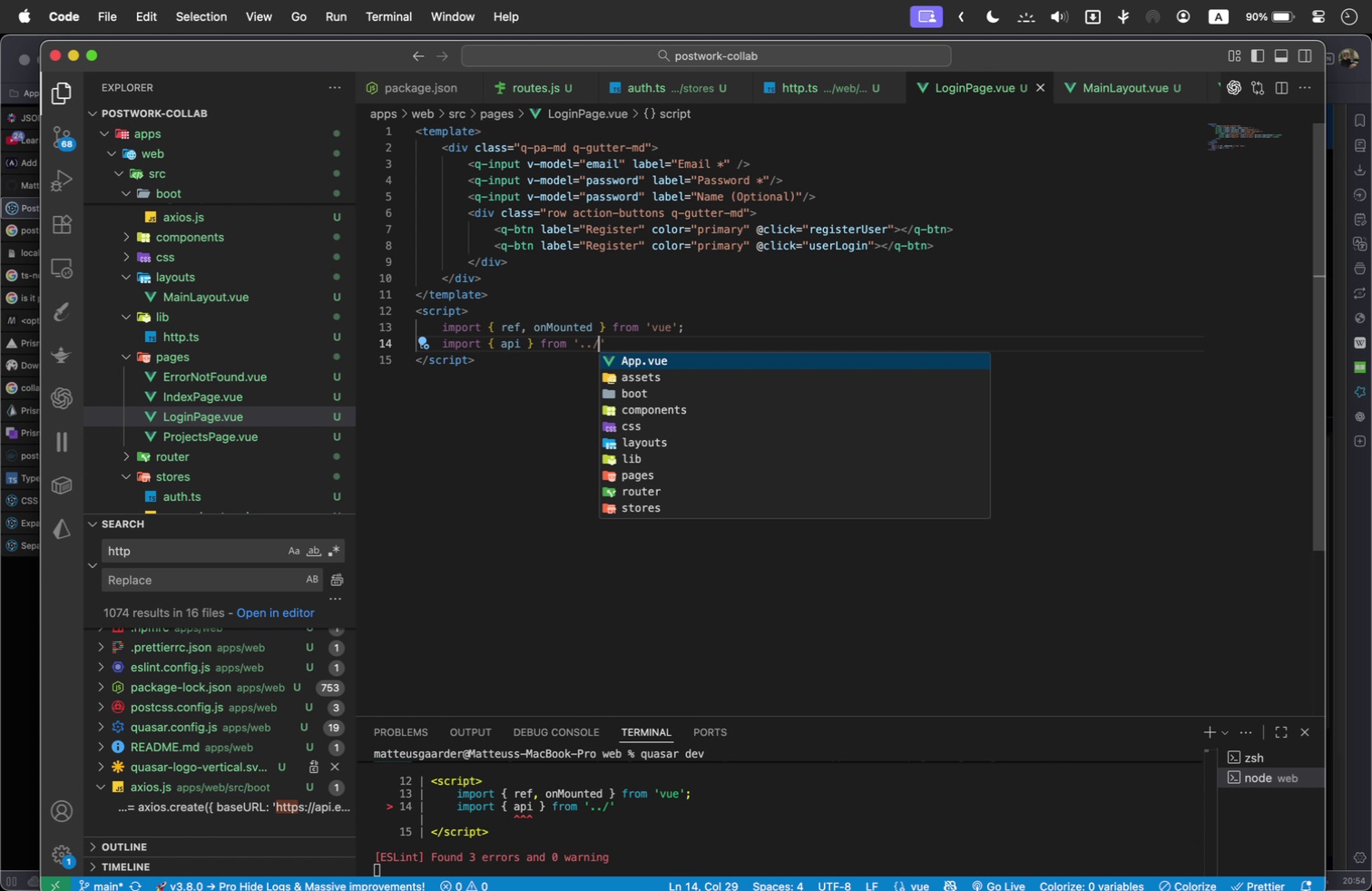 
key(ArrowDown)
 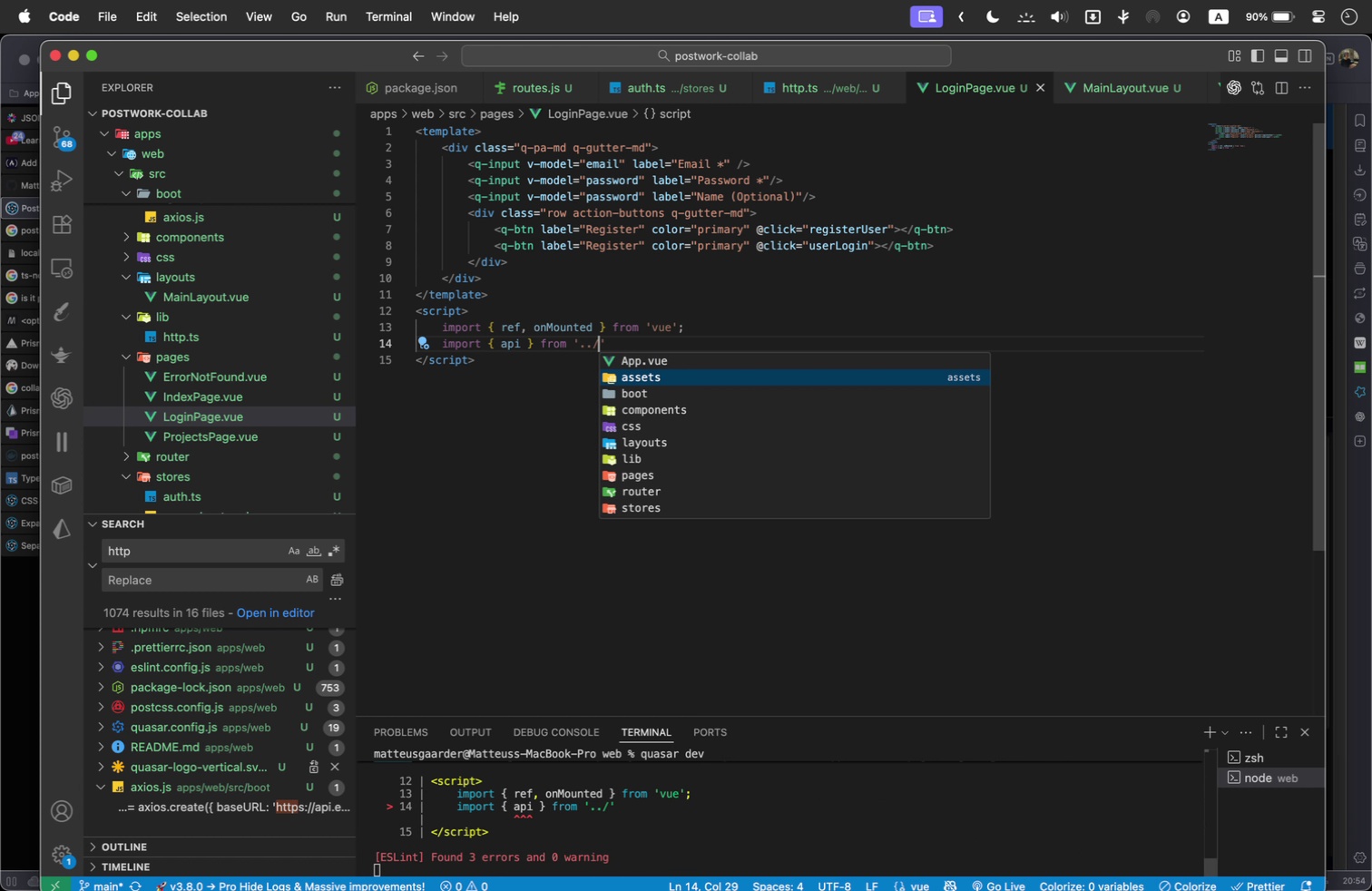 
key(ArrowDown)
 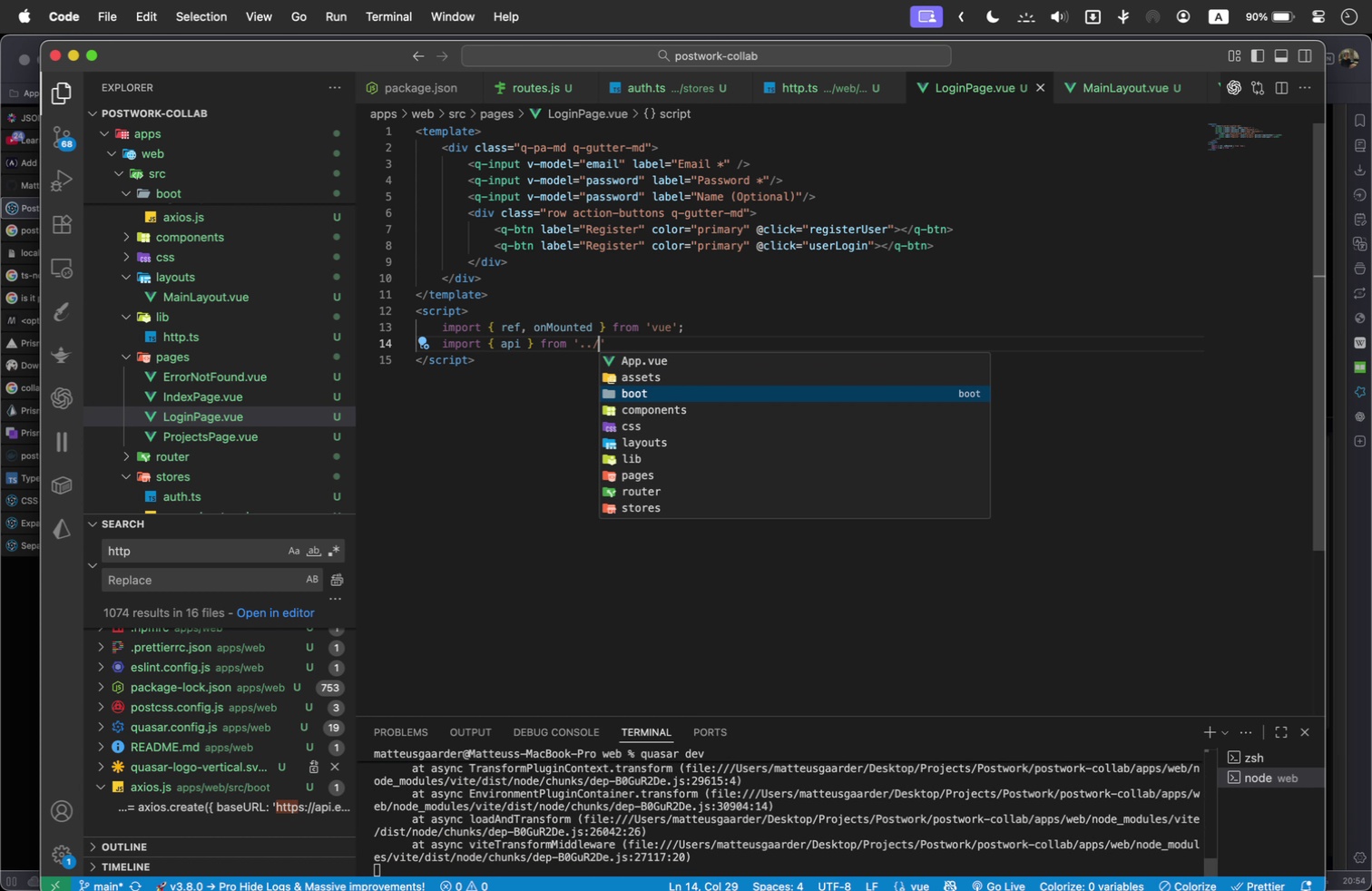 
key(ArrowDown)
 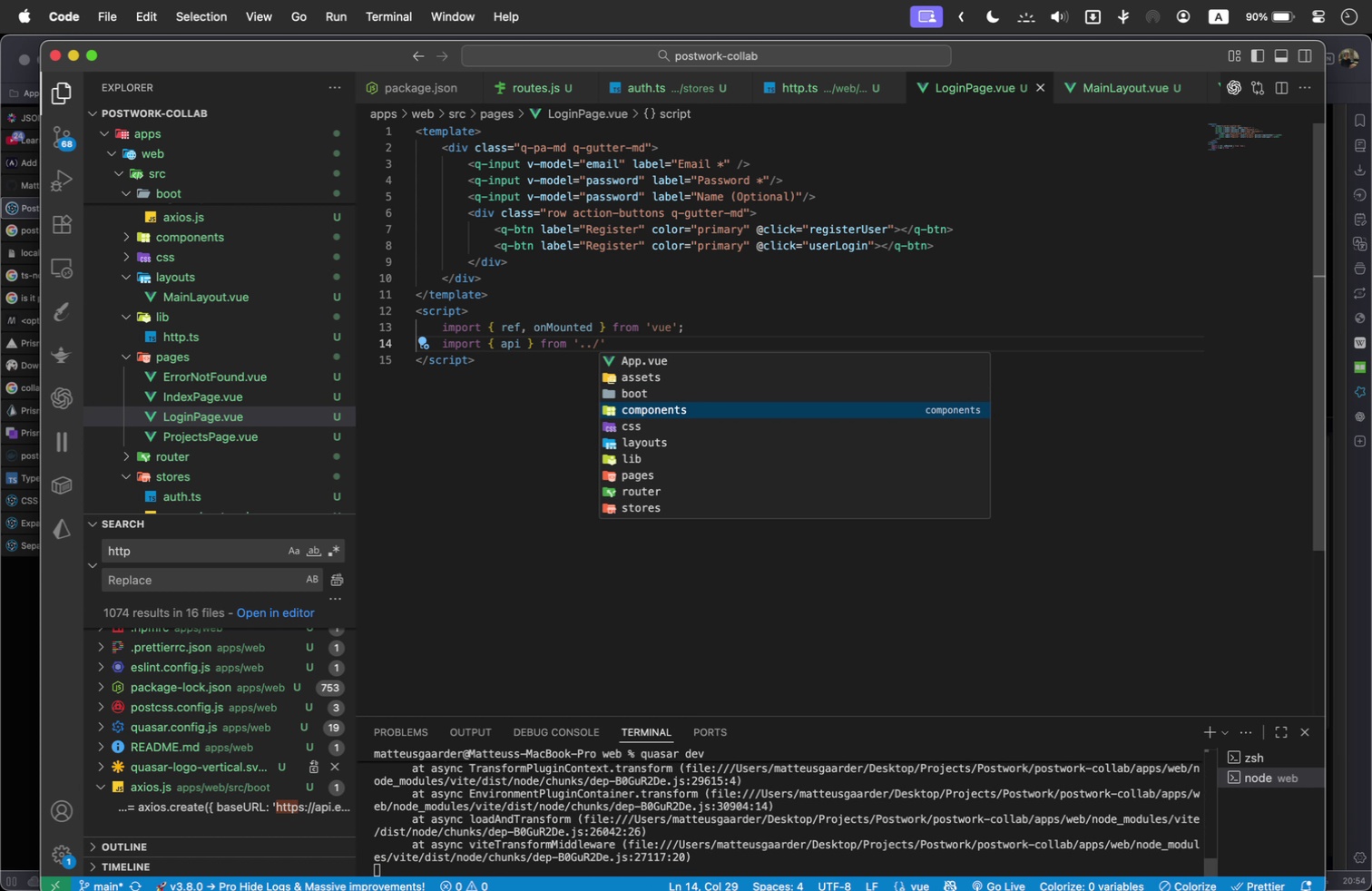 
key(ArrowDown)
 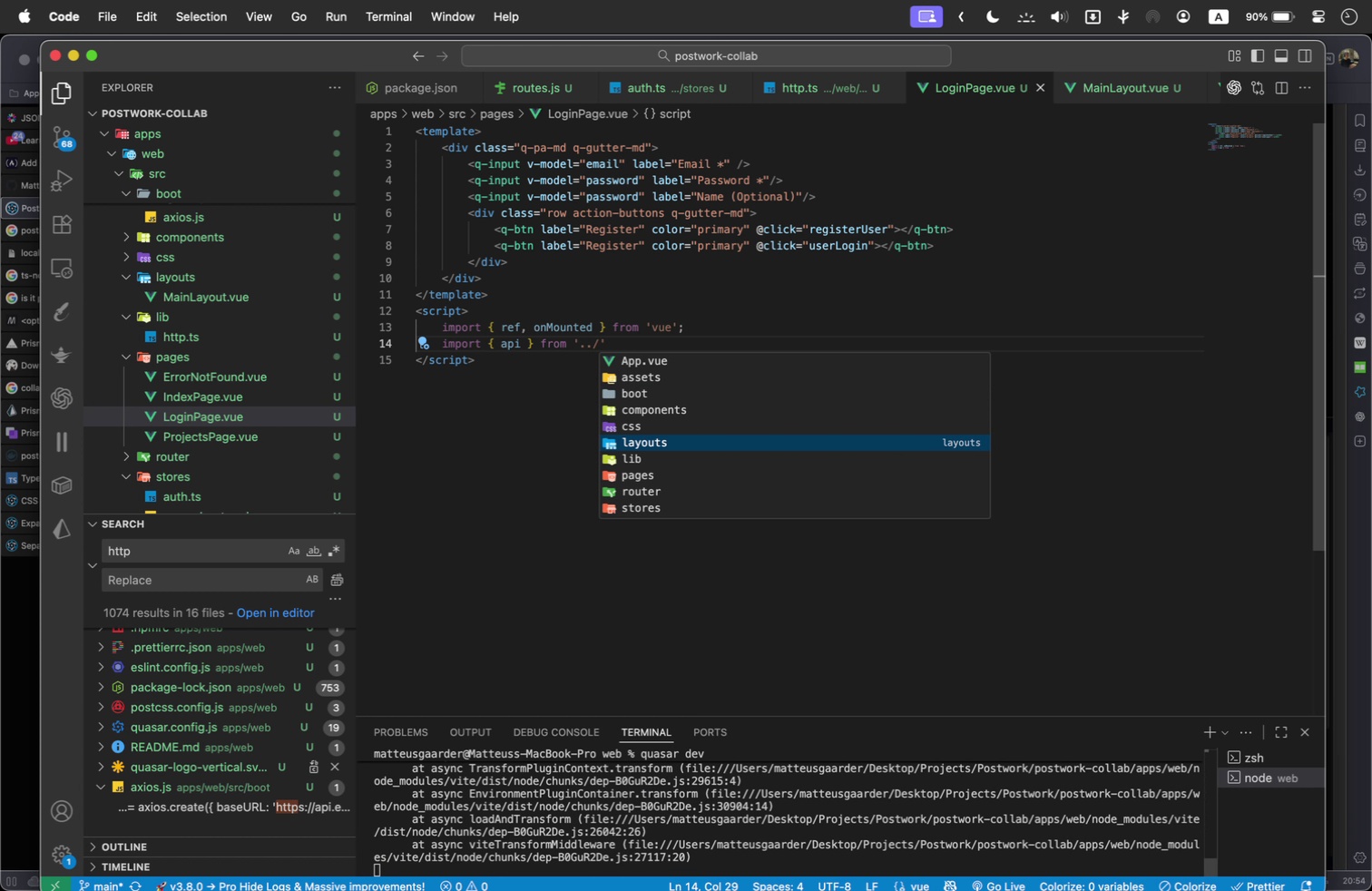 
key(ArrowDown)
 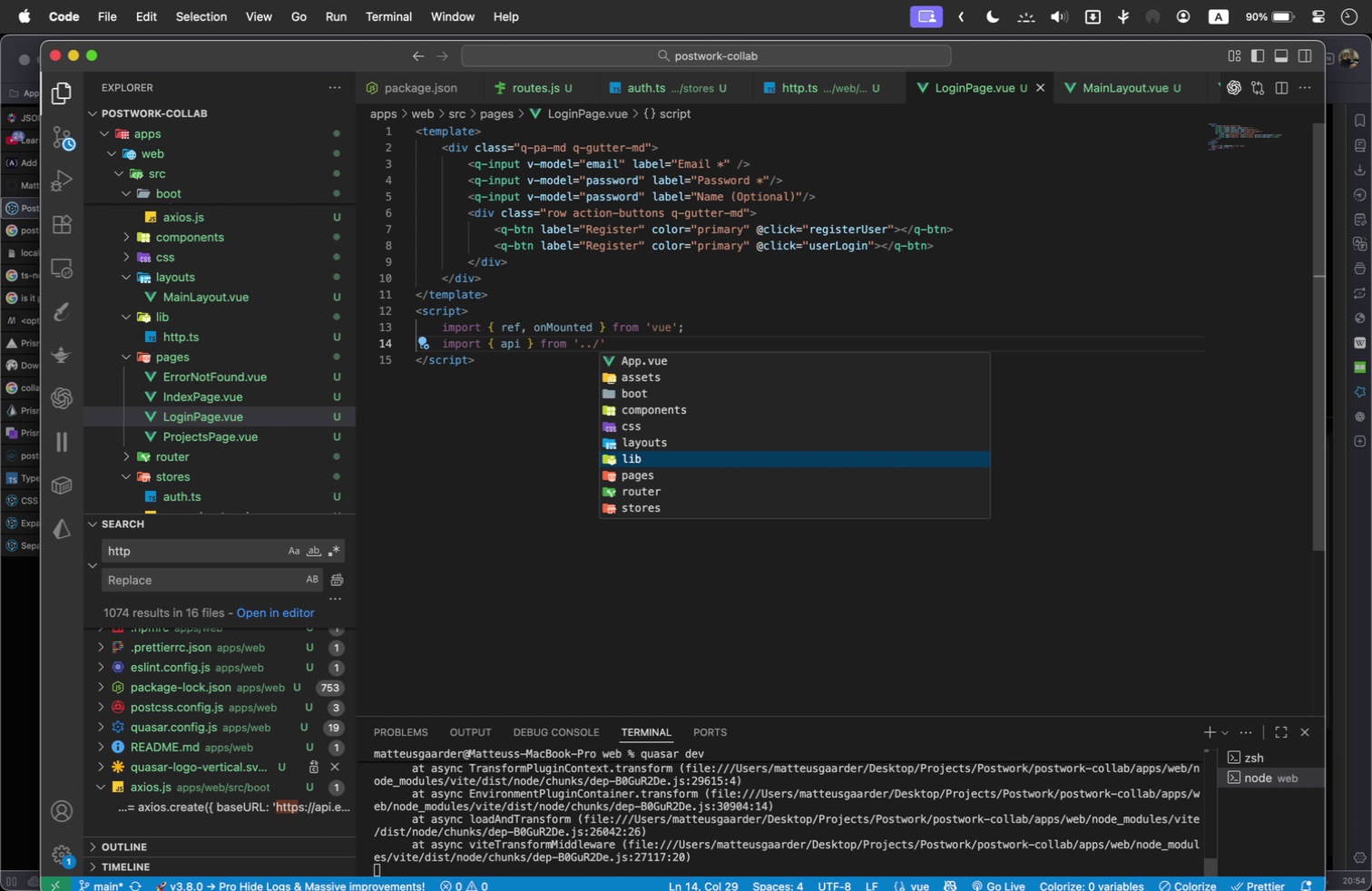 
key(ArrowDown)
 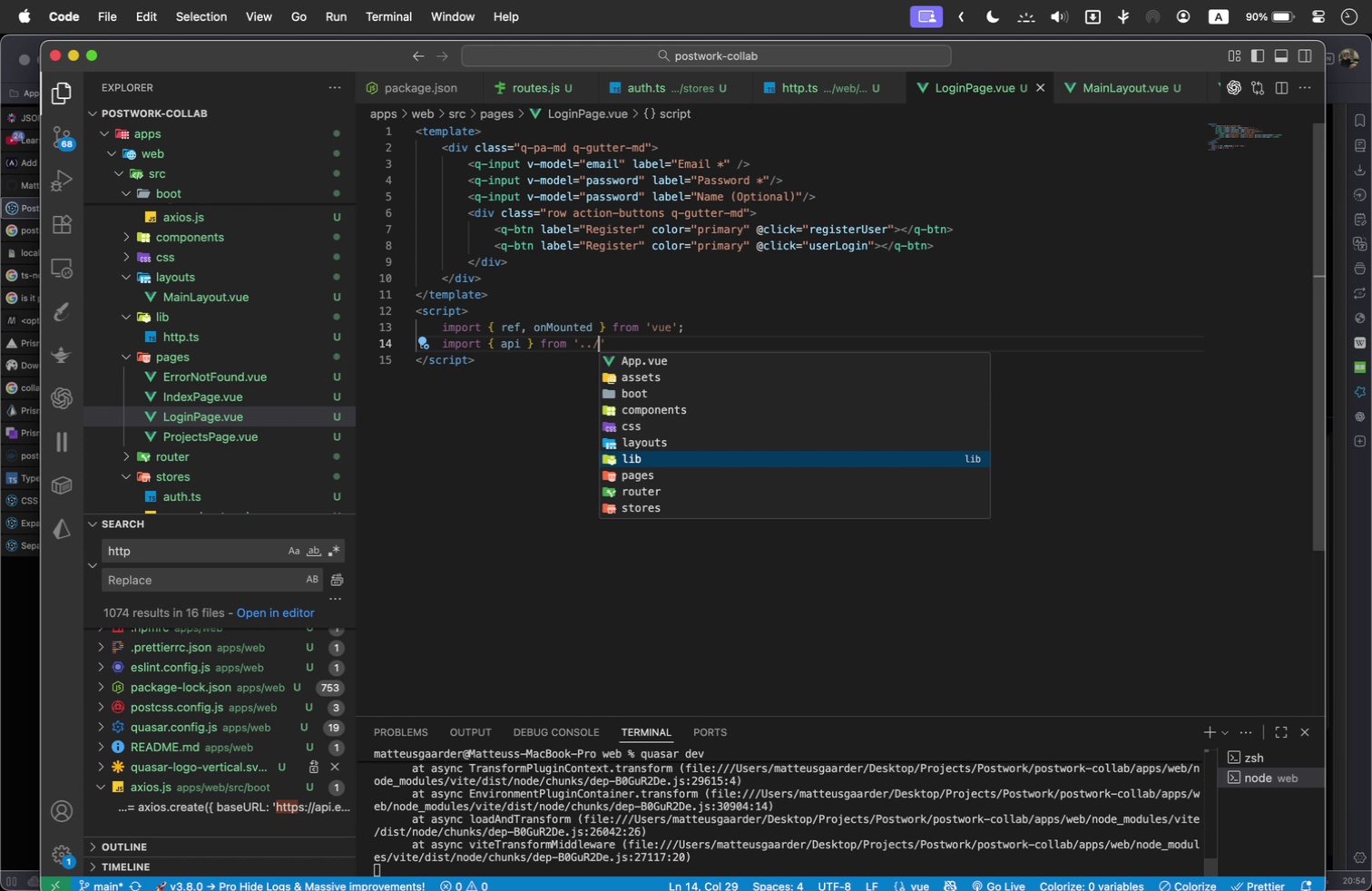 
key(Enter)
 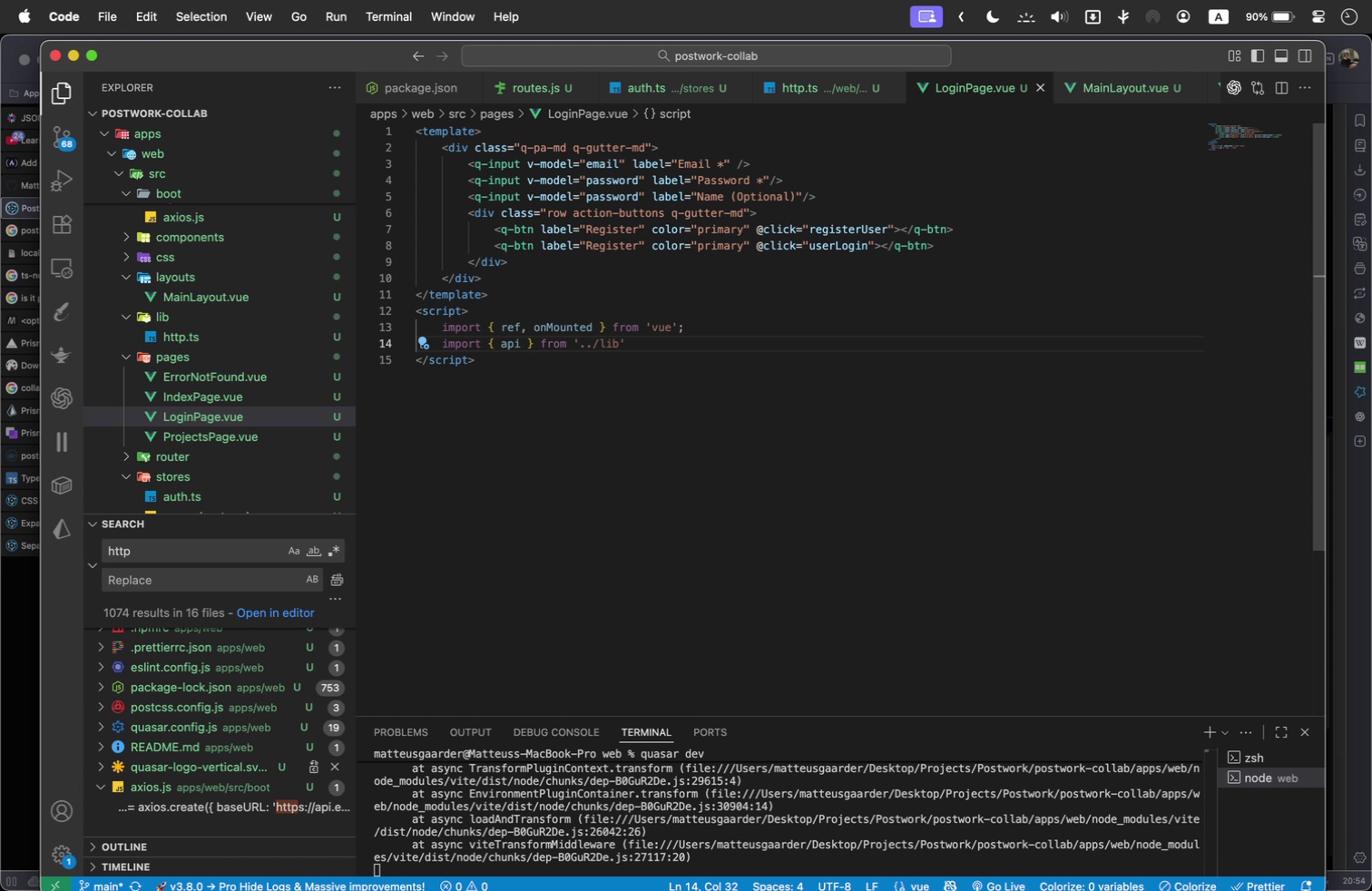 
key(Slash)
 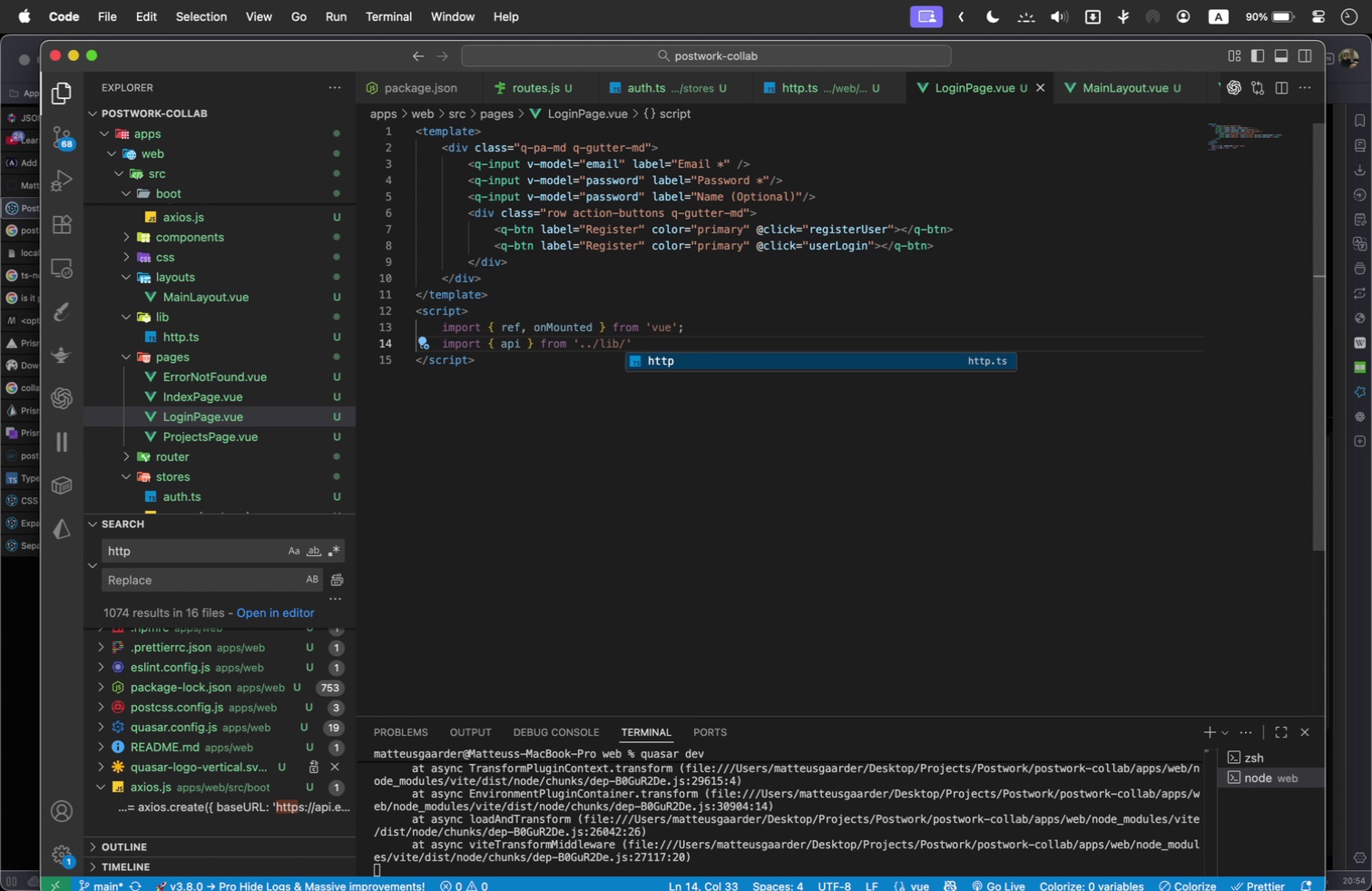 
key(Enter)
 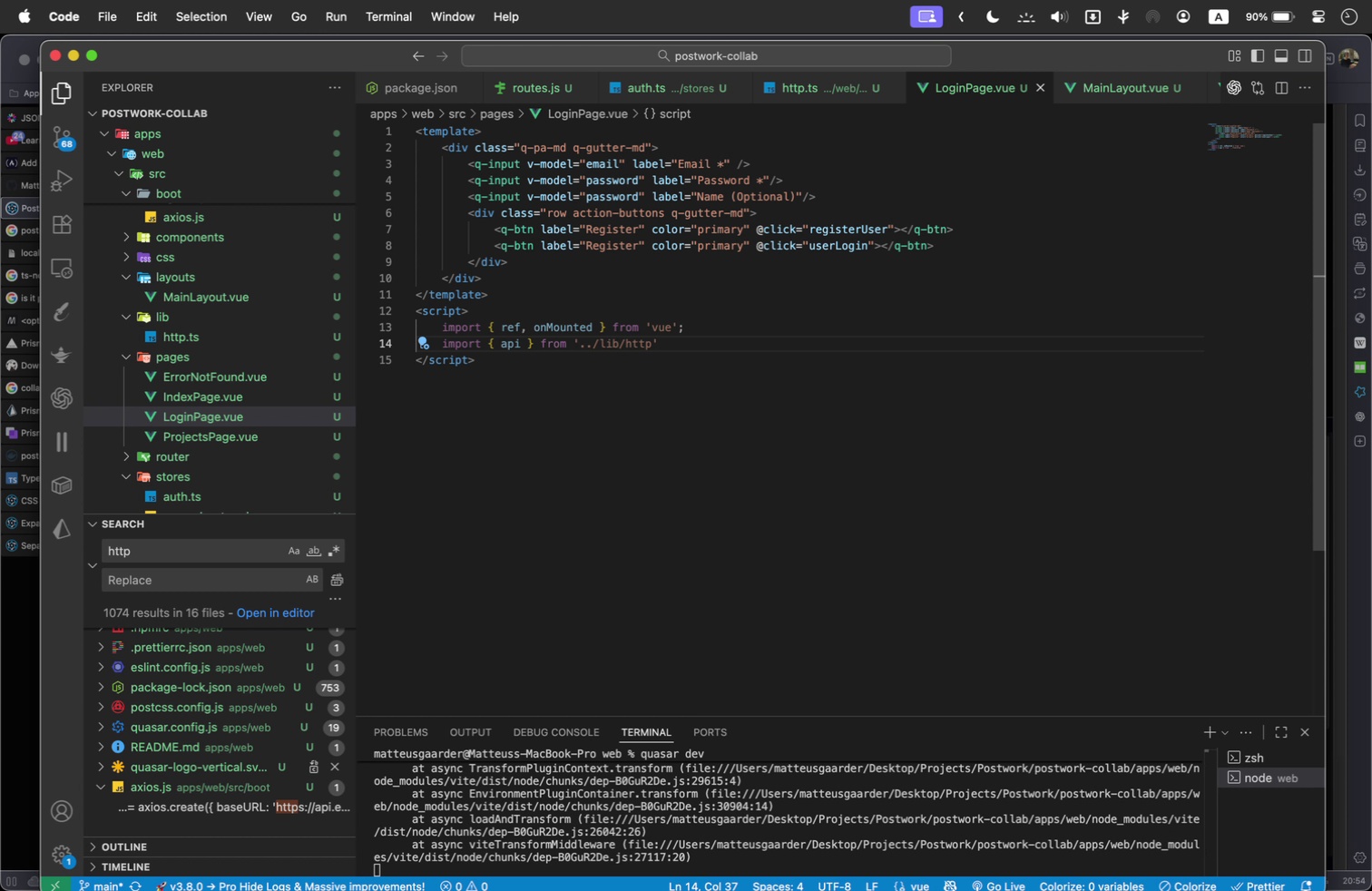 
key(ArrowRight)
 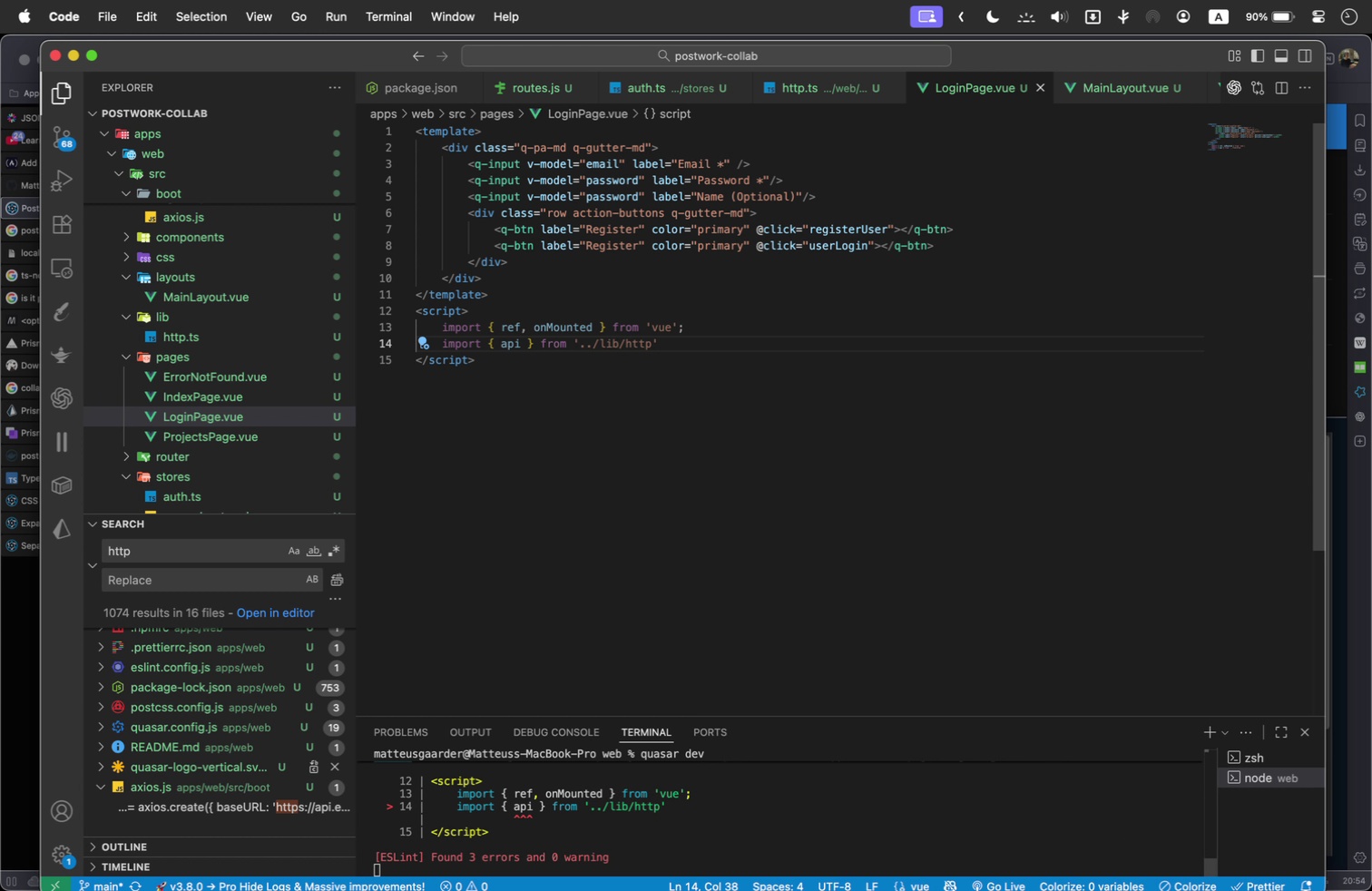 
key(Quote)
 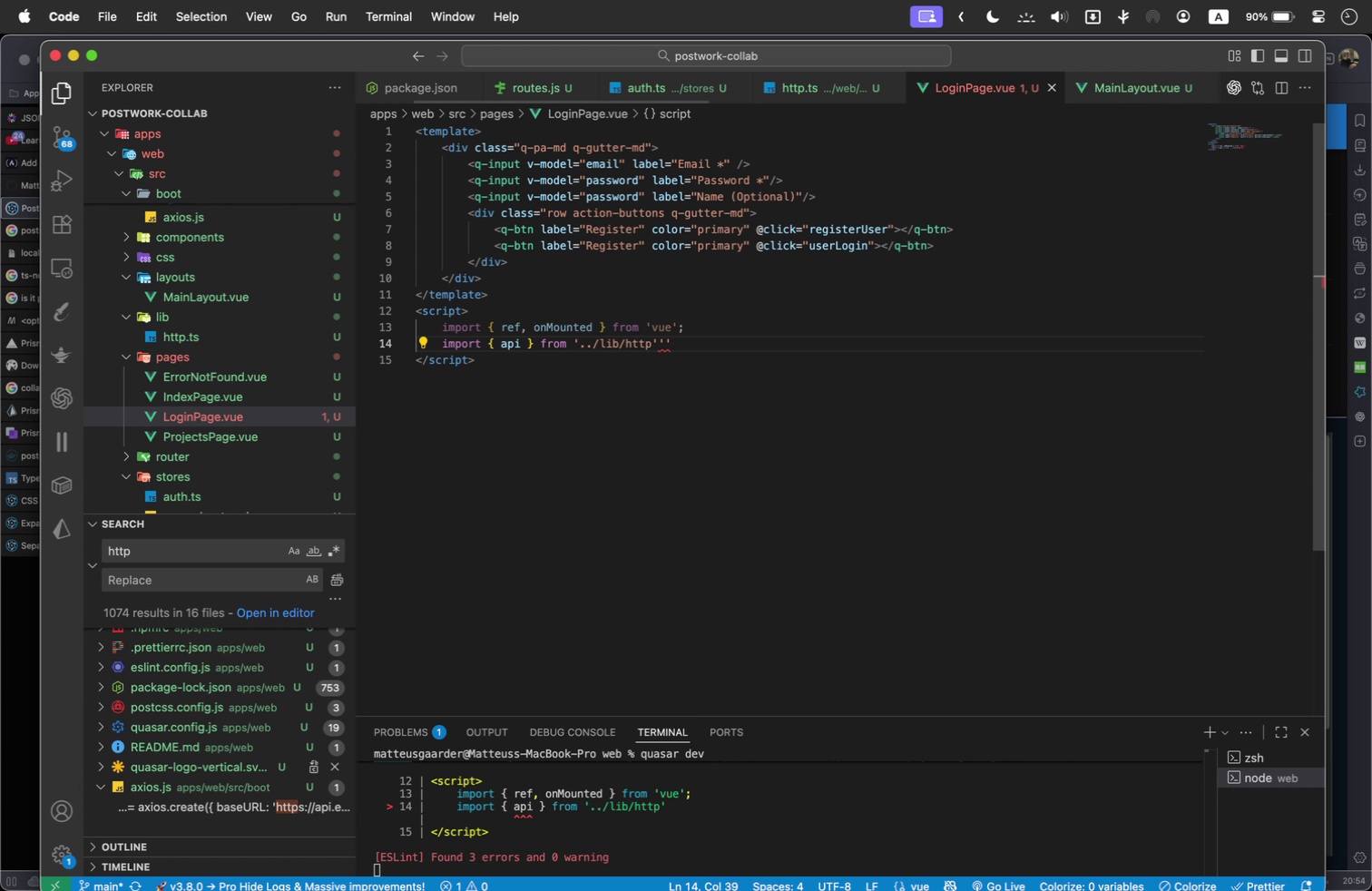 
key(Backspace)
 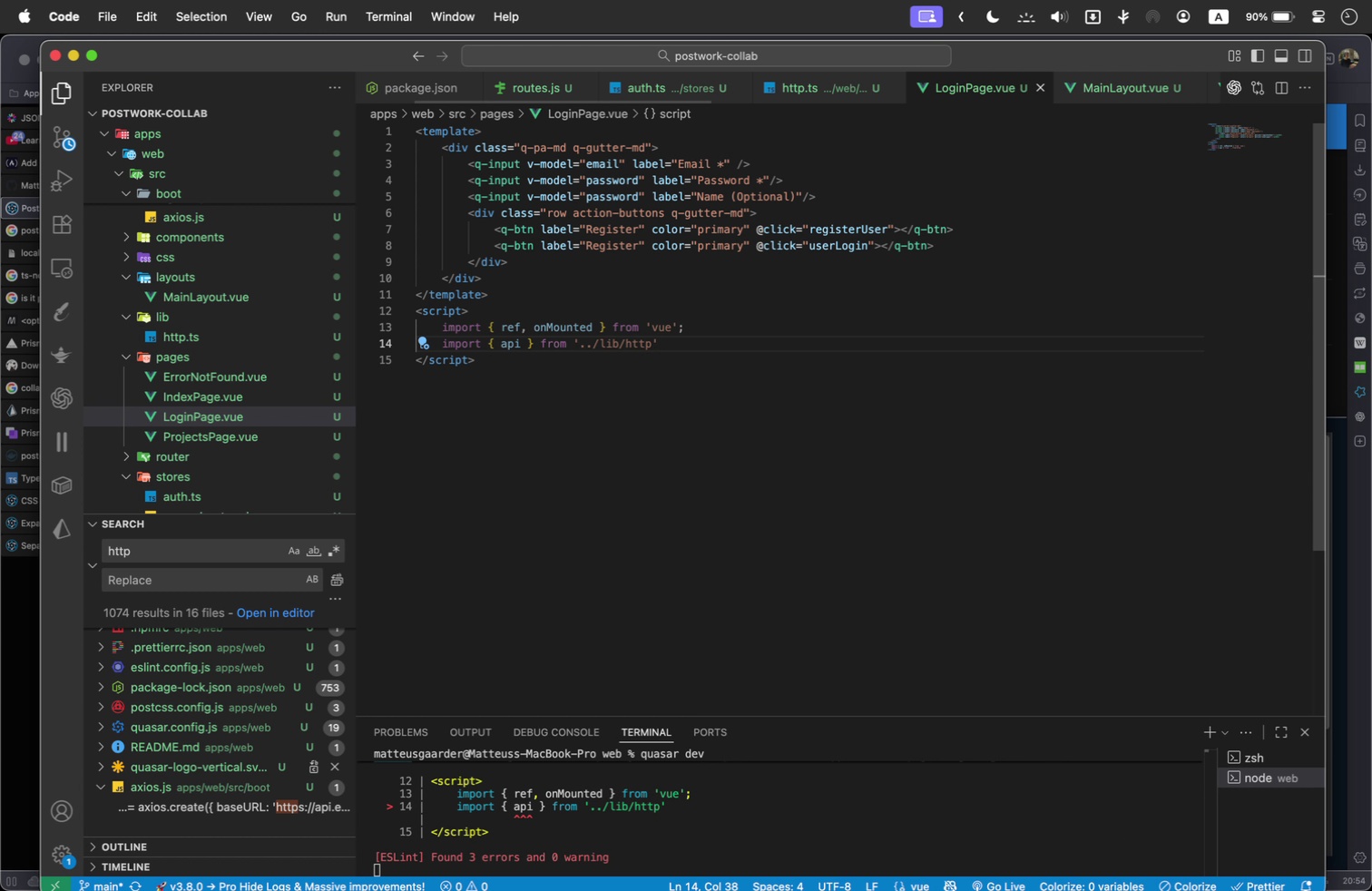 
key(Semicolon)
 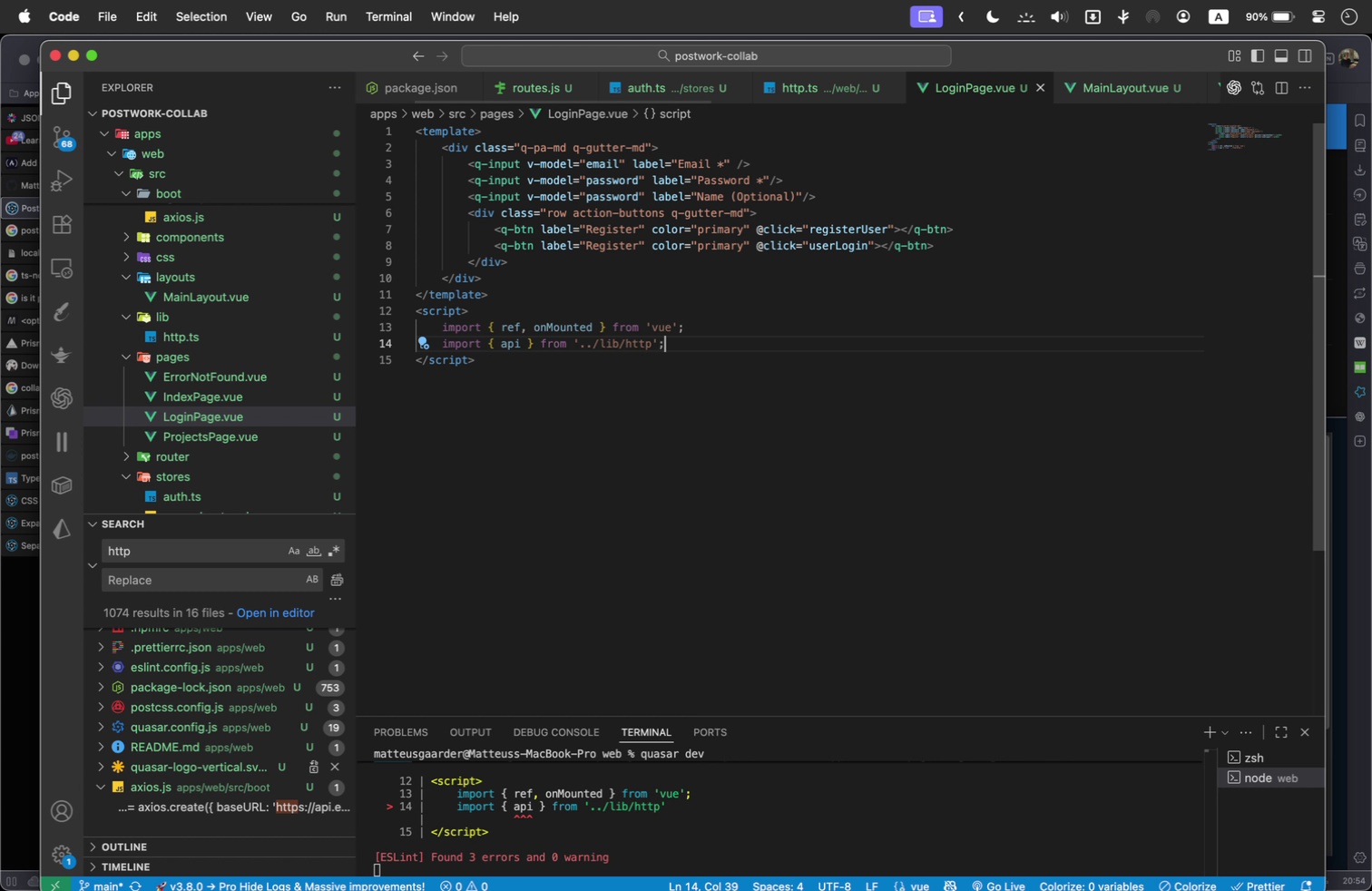 
key(Enter)
 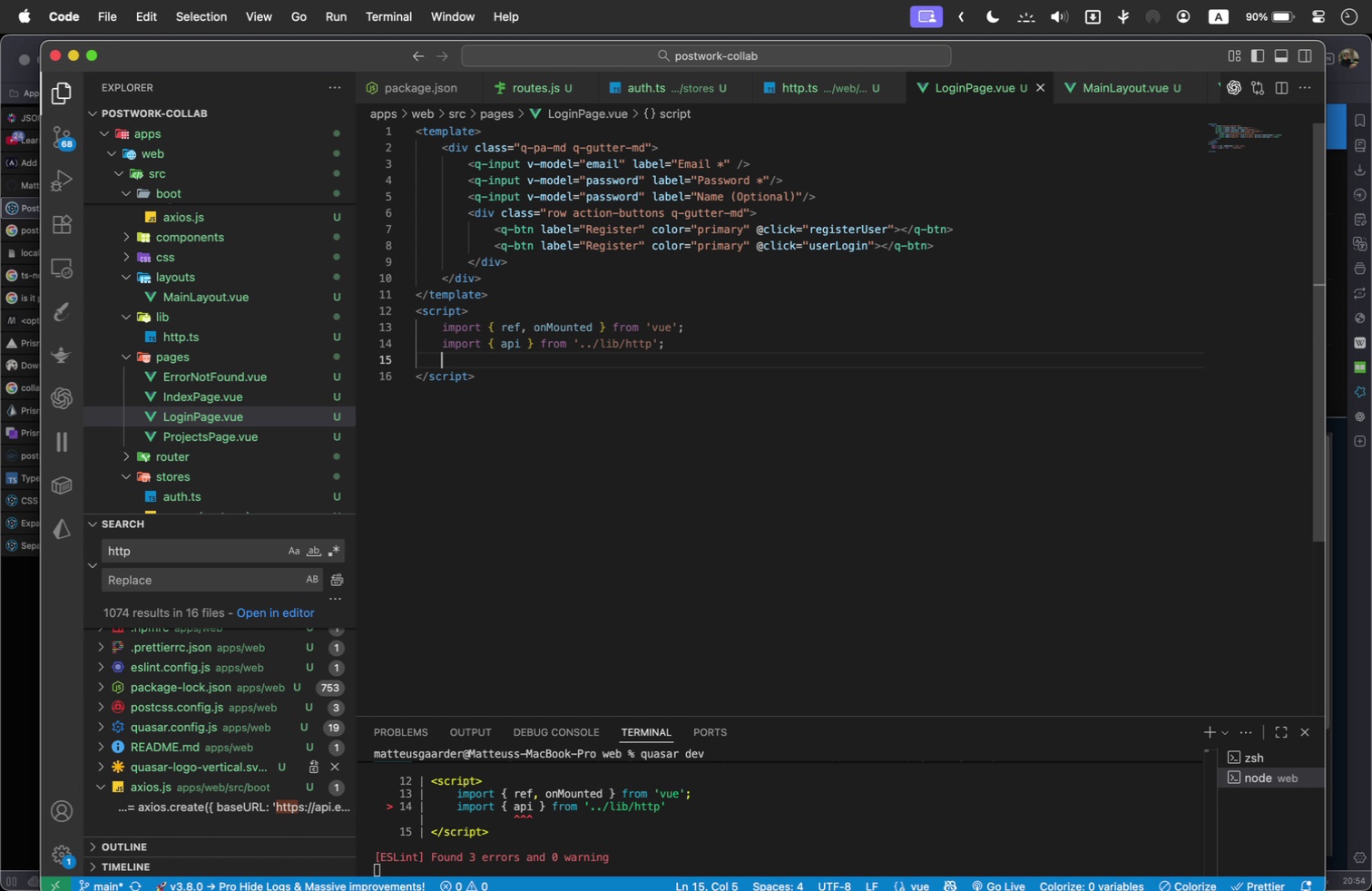 
type(impor)
 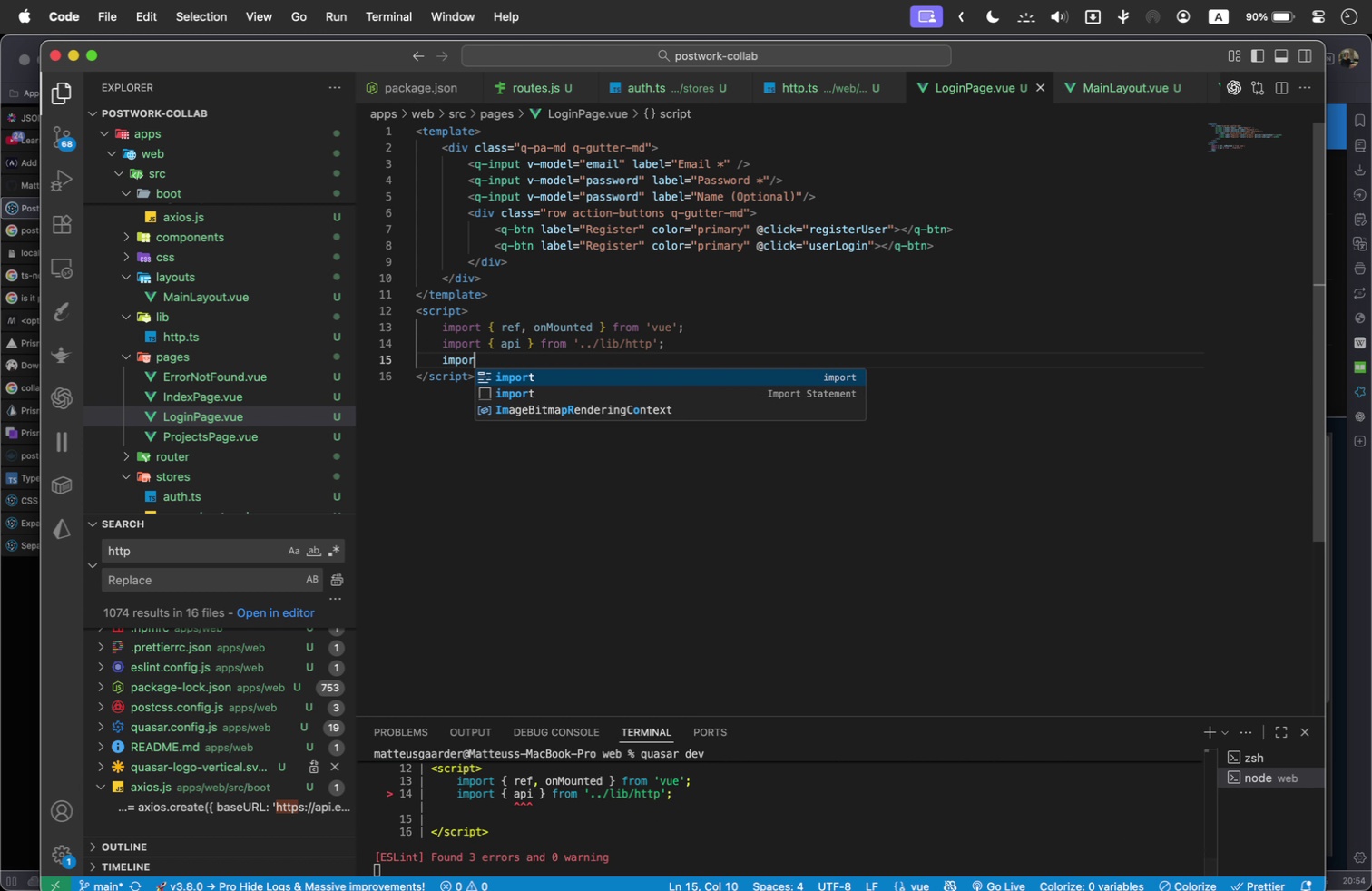 
key(Enter)
 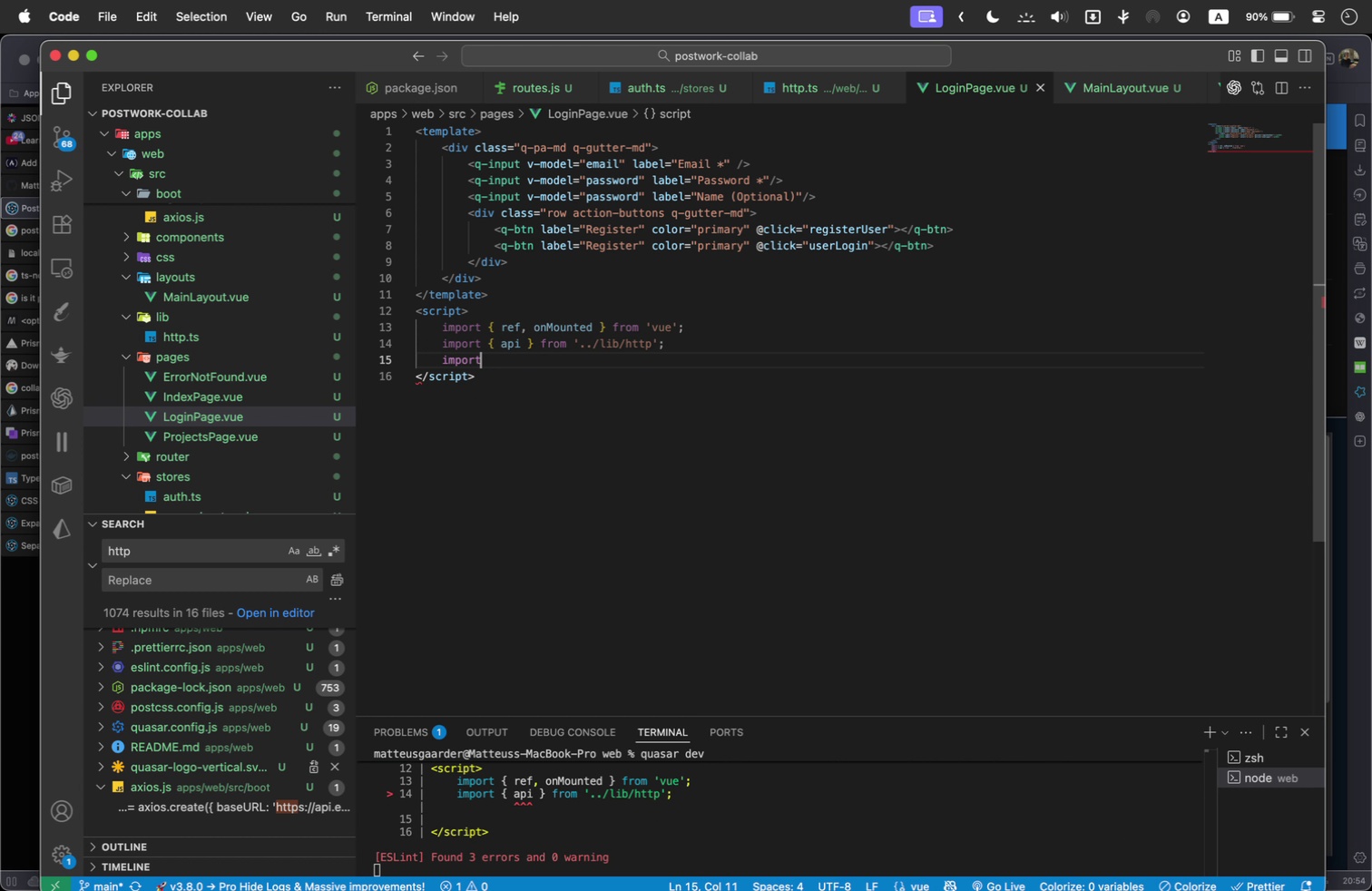 
type( { useA)
 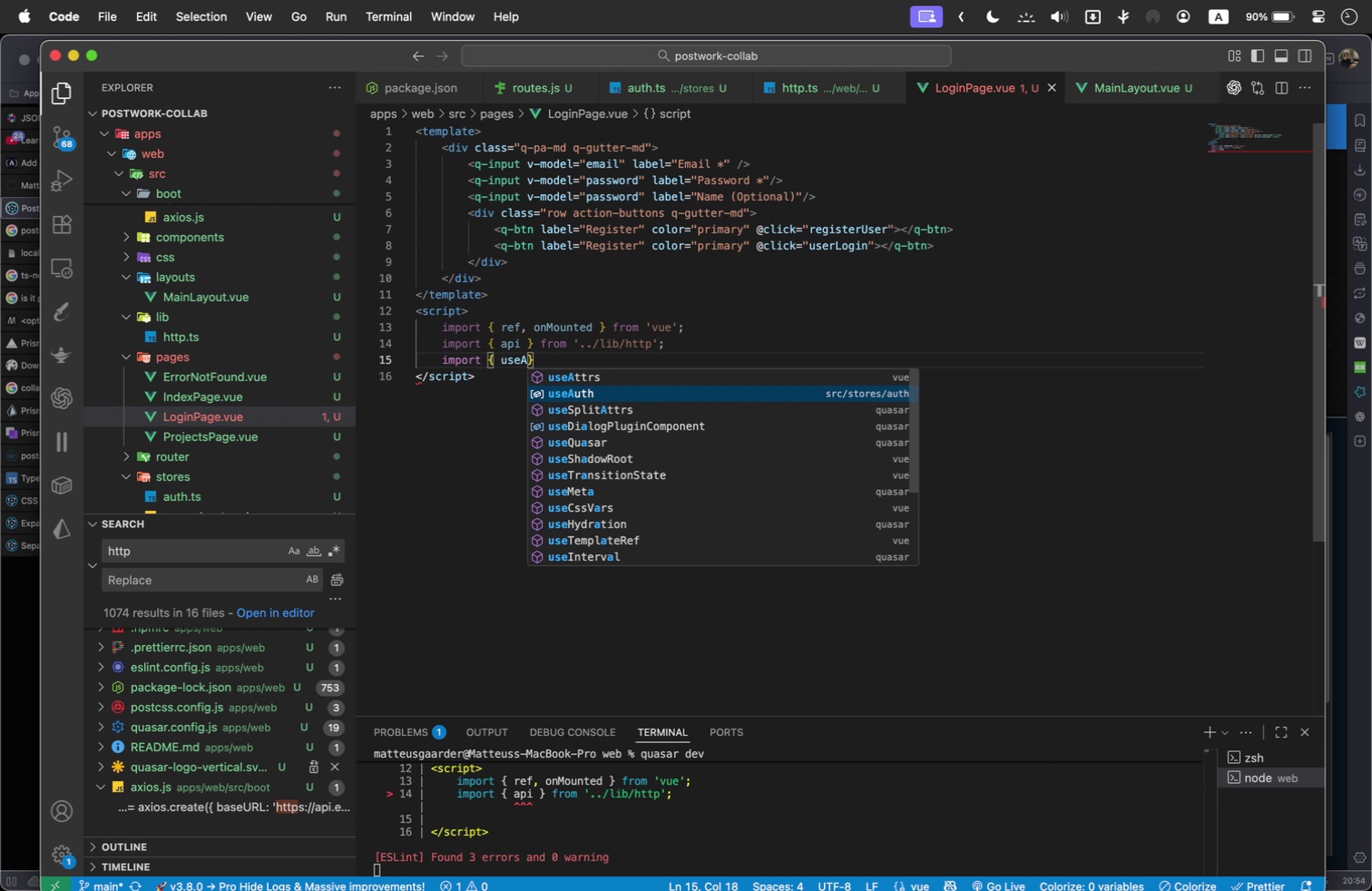 
 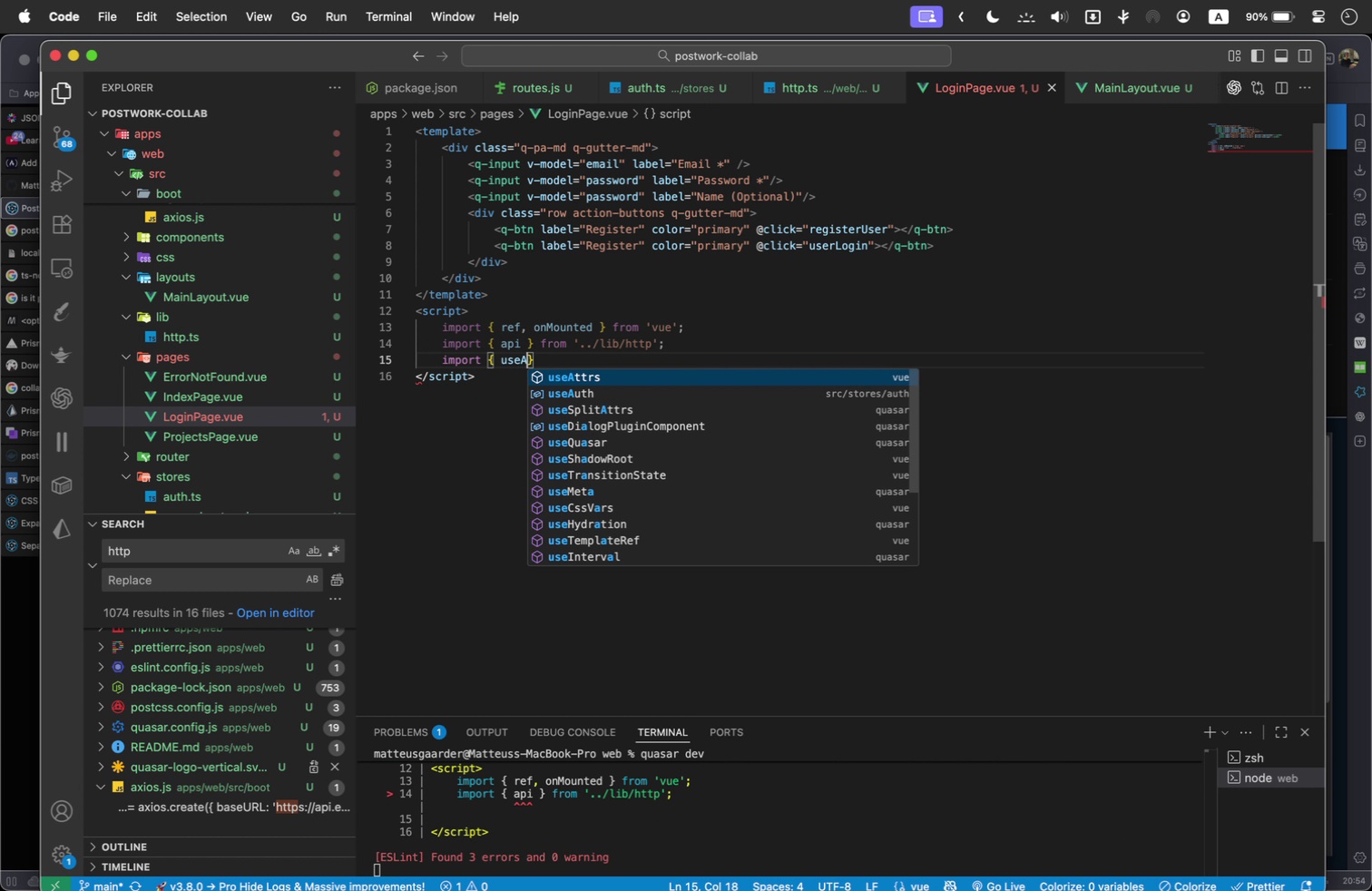 
key(ArrowDown)
 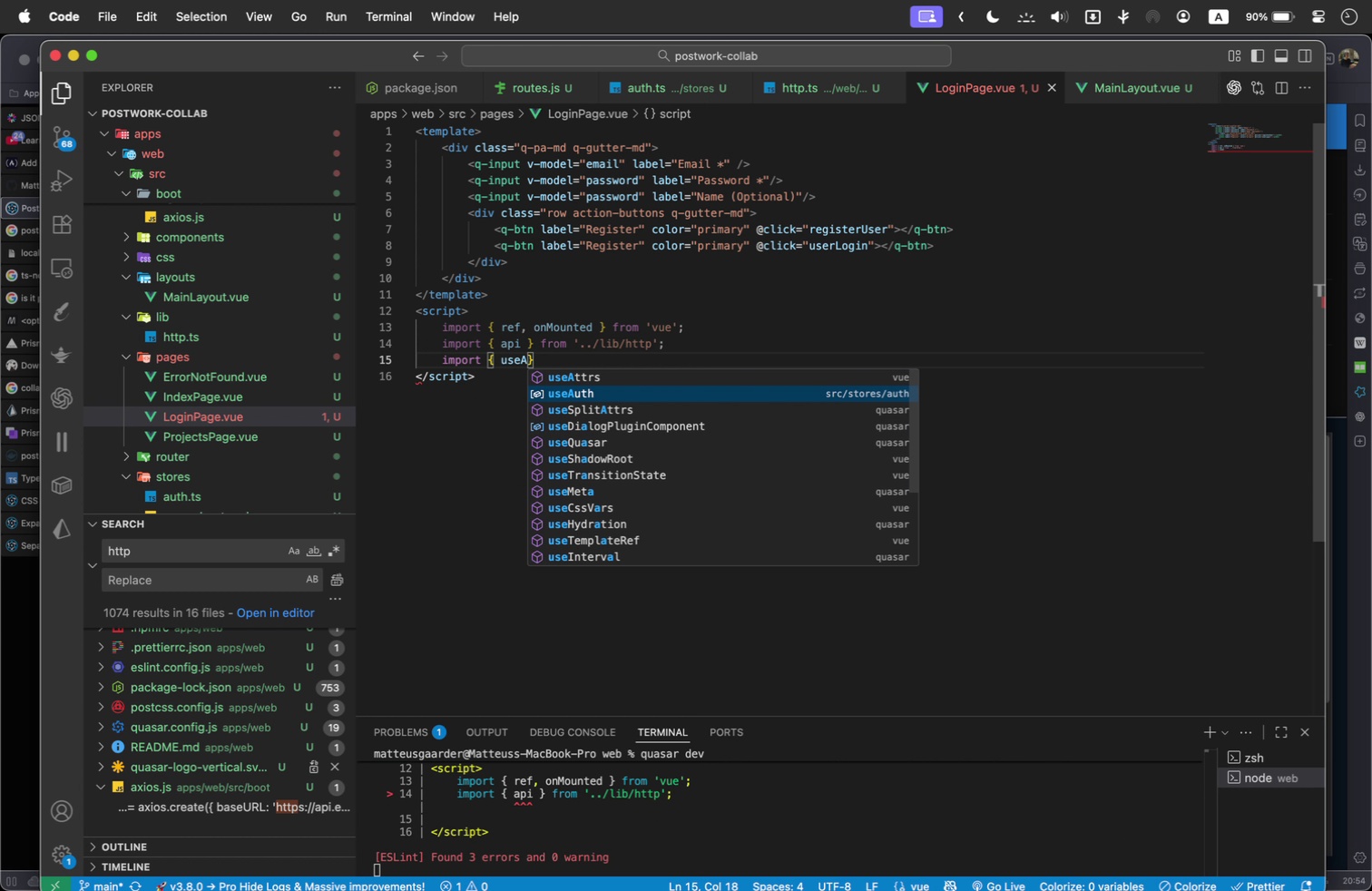 
key(Enter)
 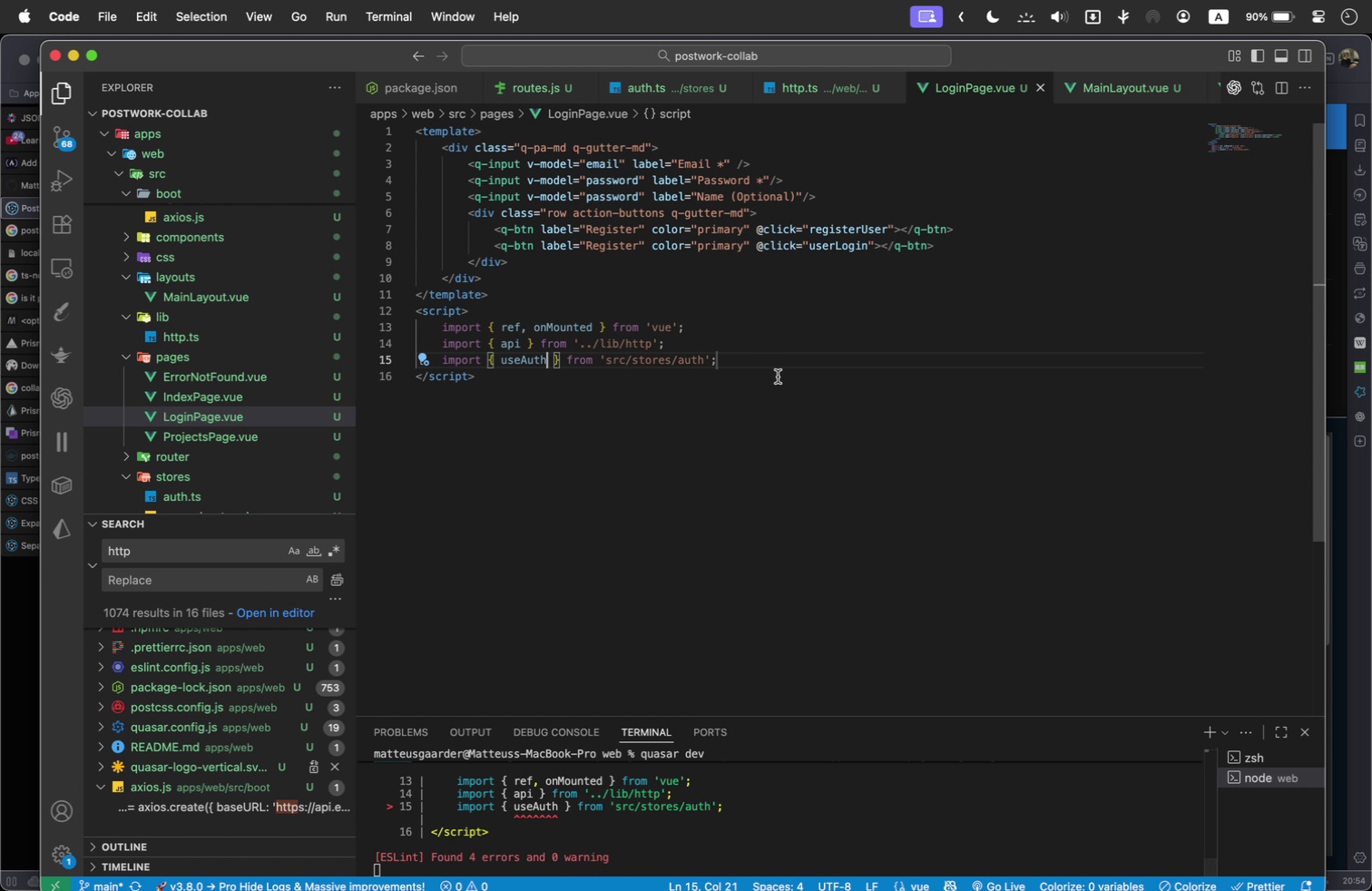 
left_click([771, 370])
 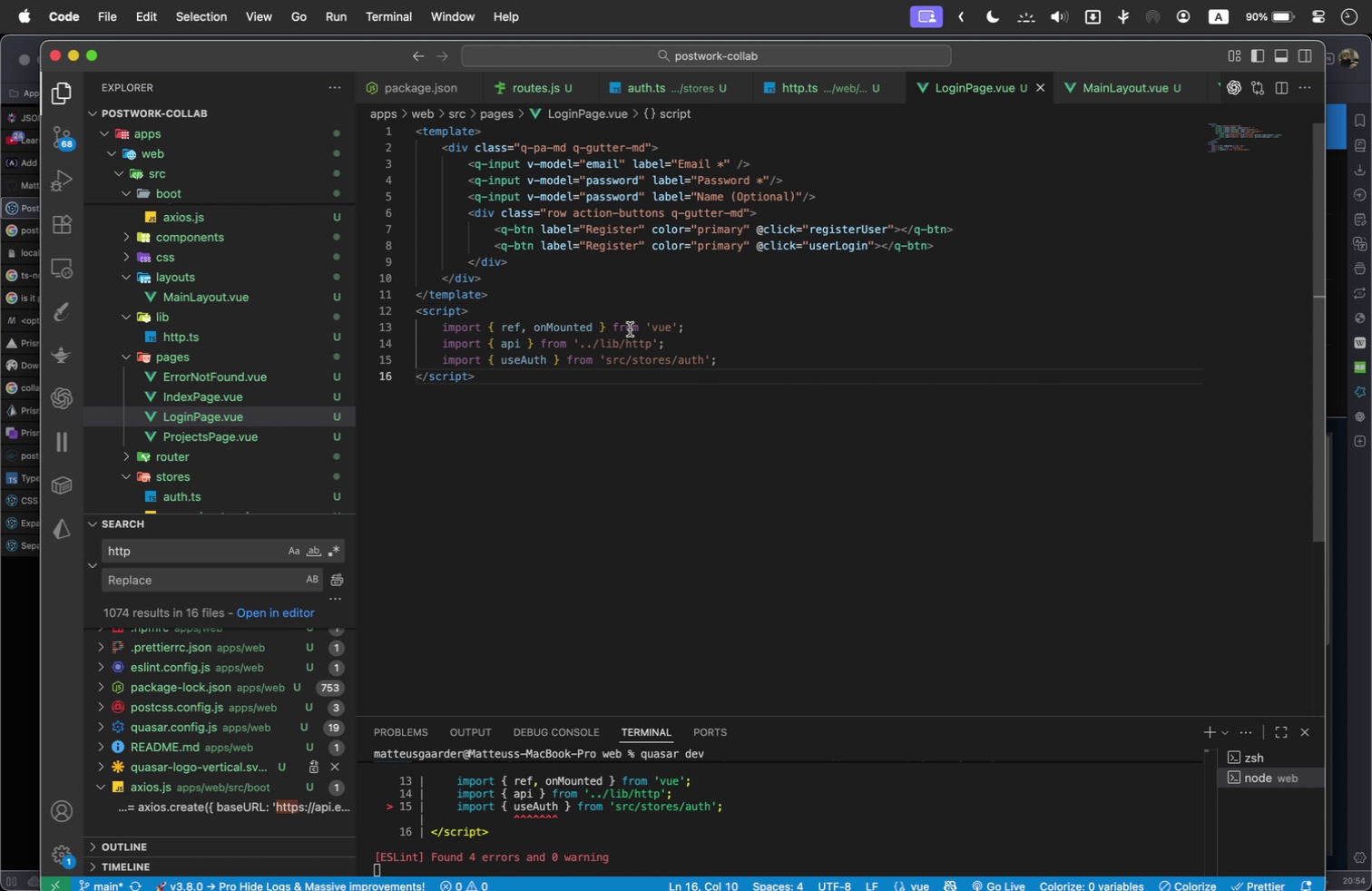 
left_click([761, 362])
 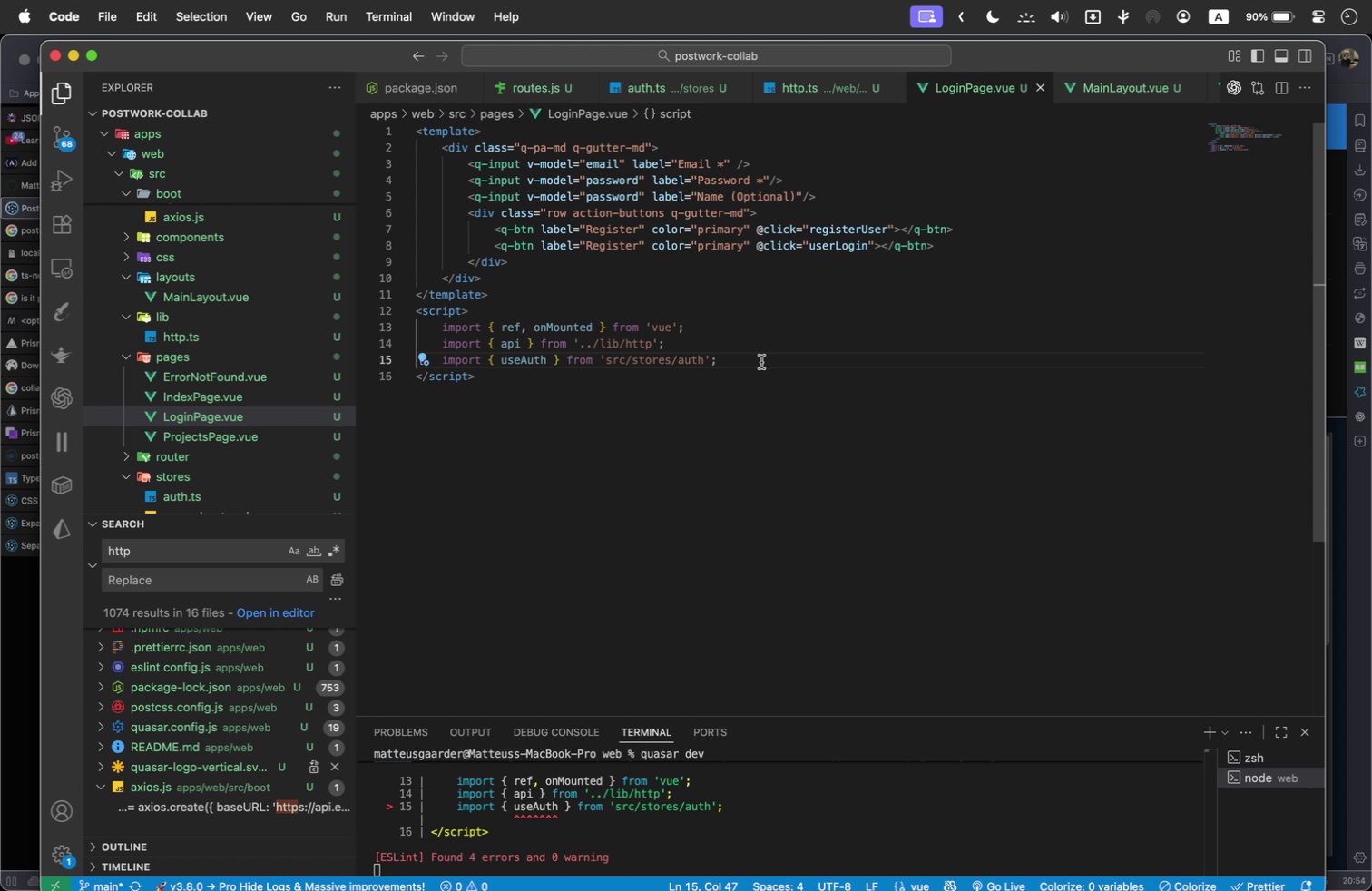 
key(Enter)
 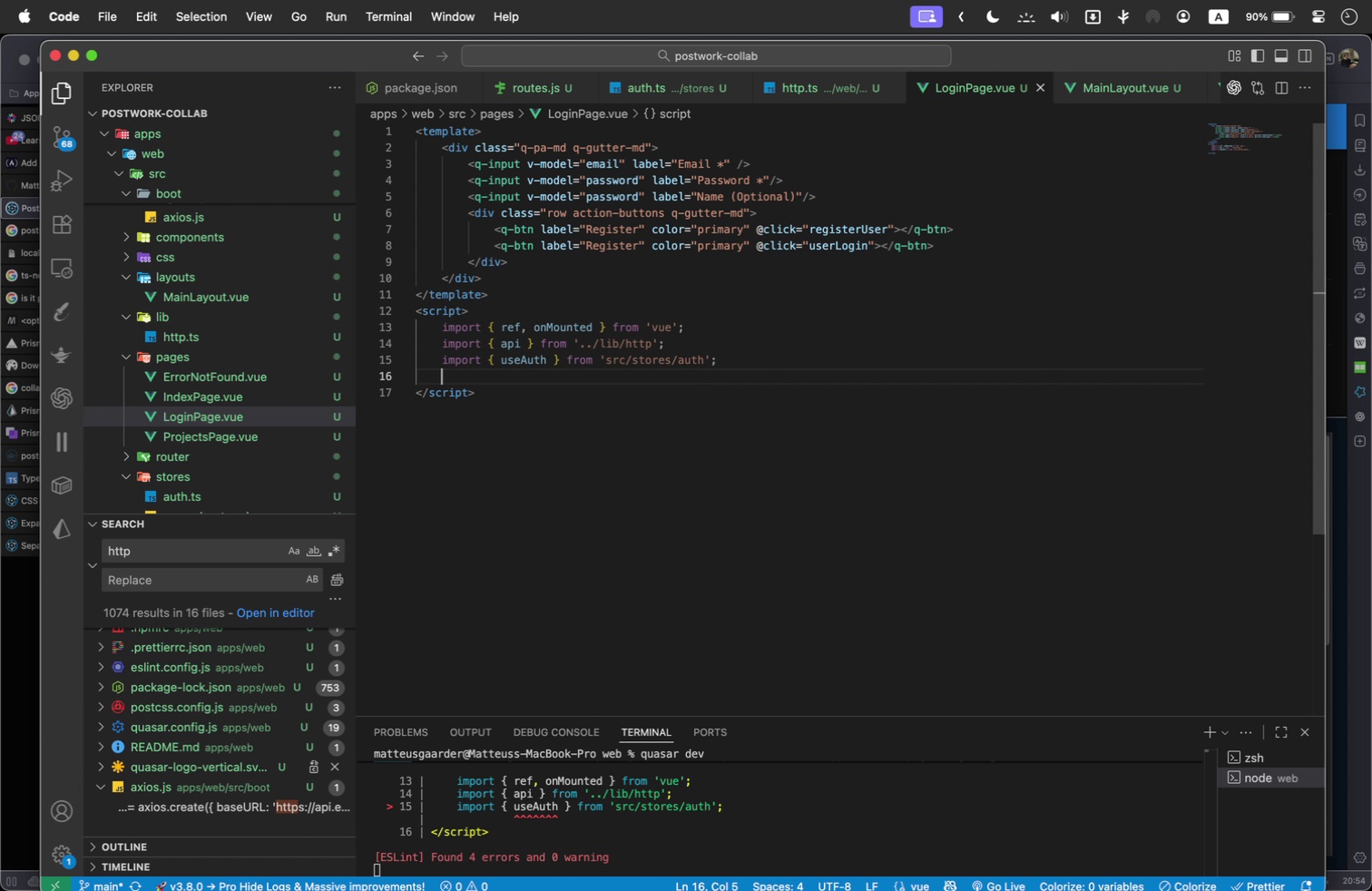 
type(impor)
 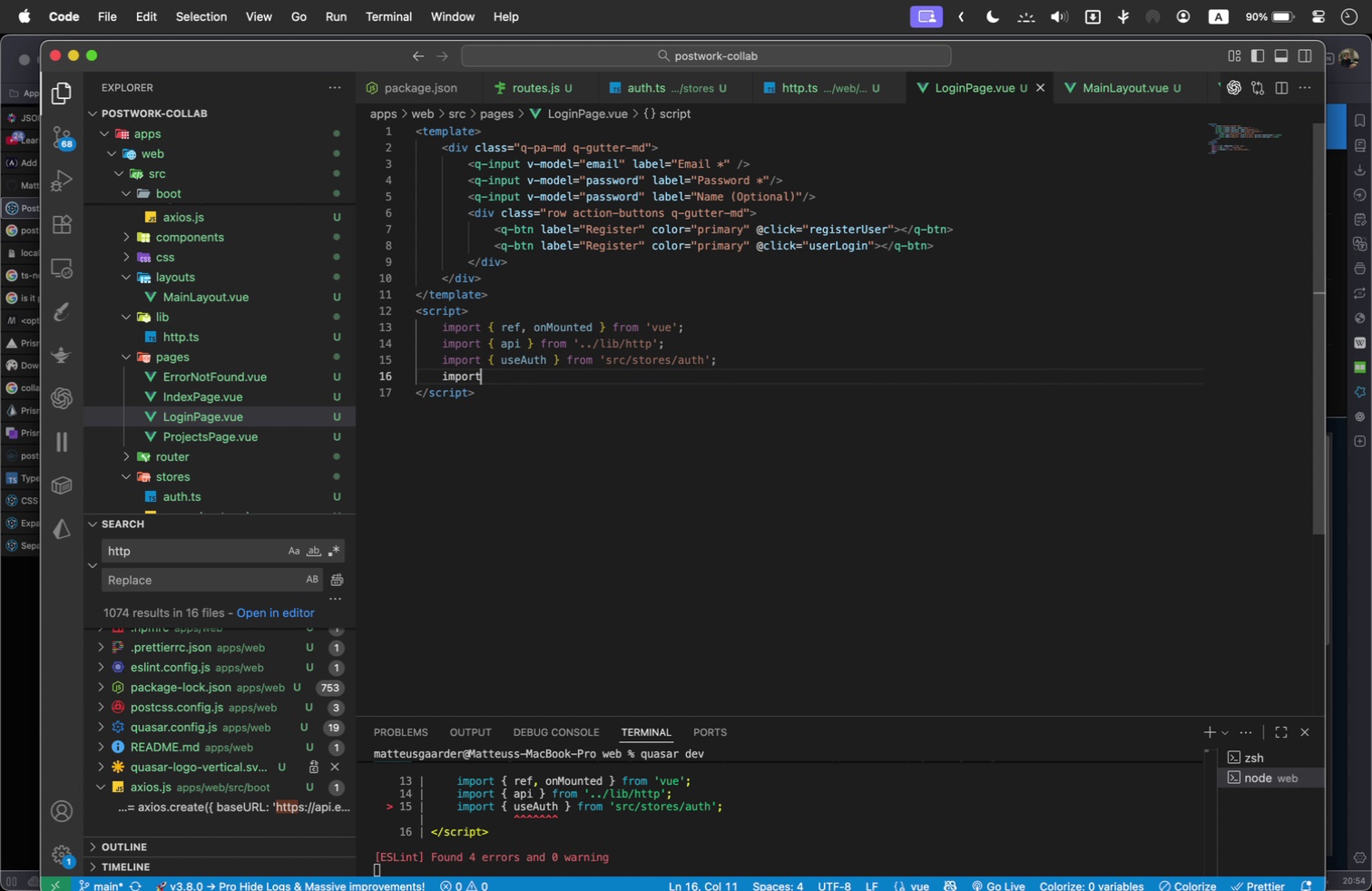 
key(Enter)
 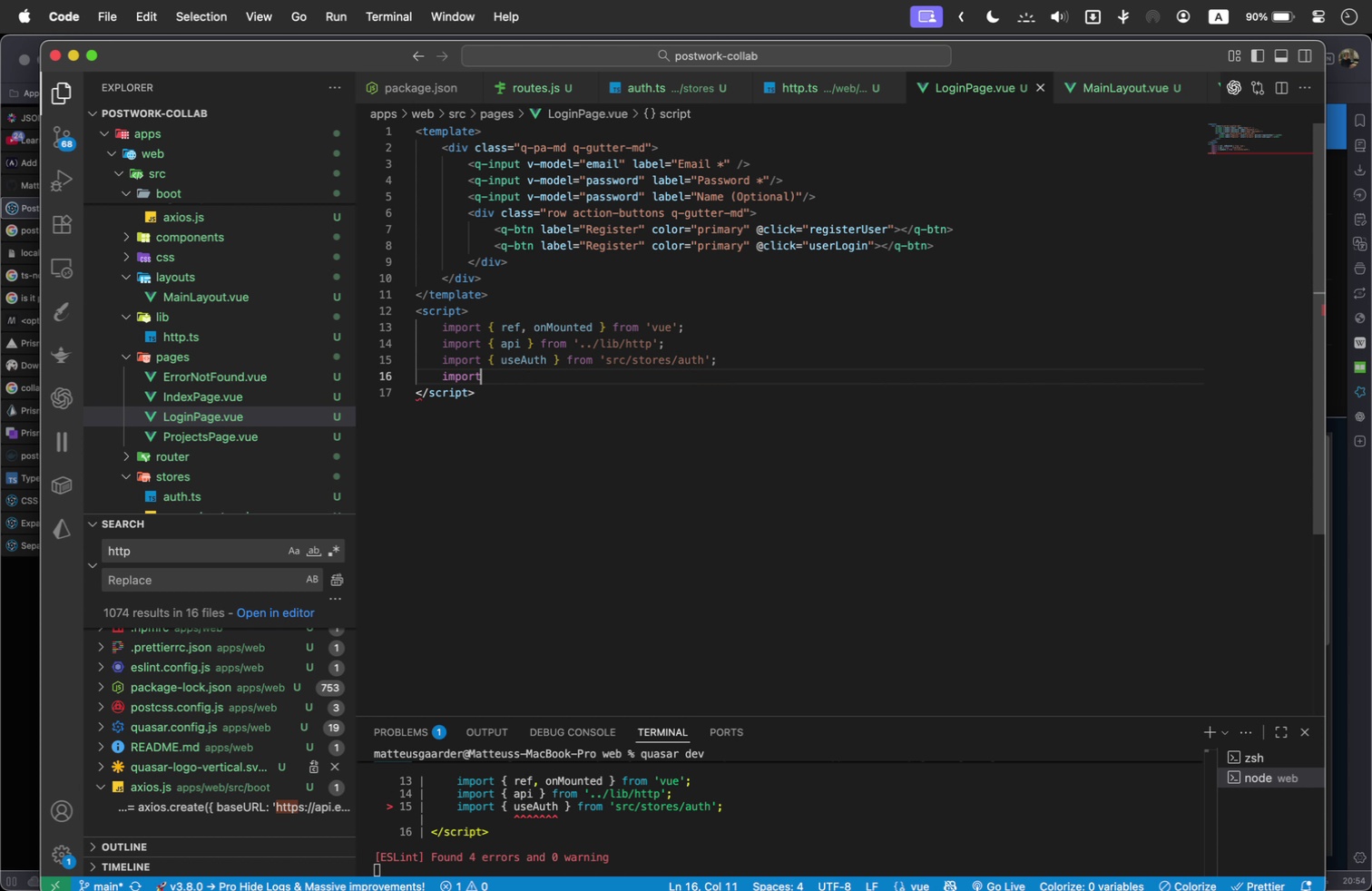 
type( { useRou)
 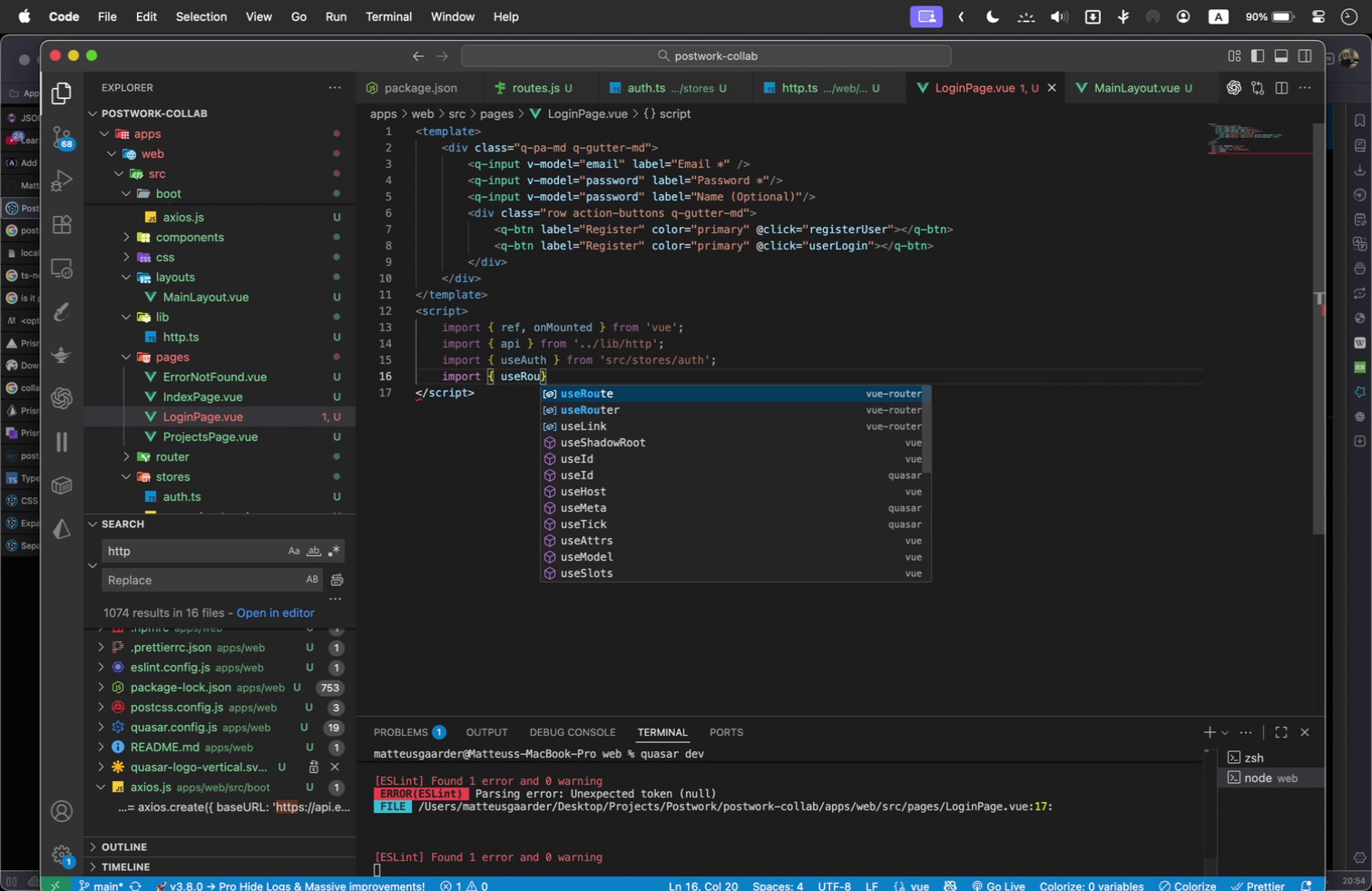 
key(ArrowDown)
 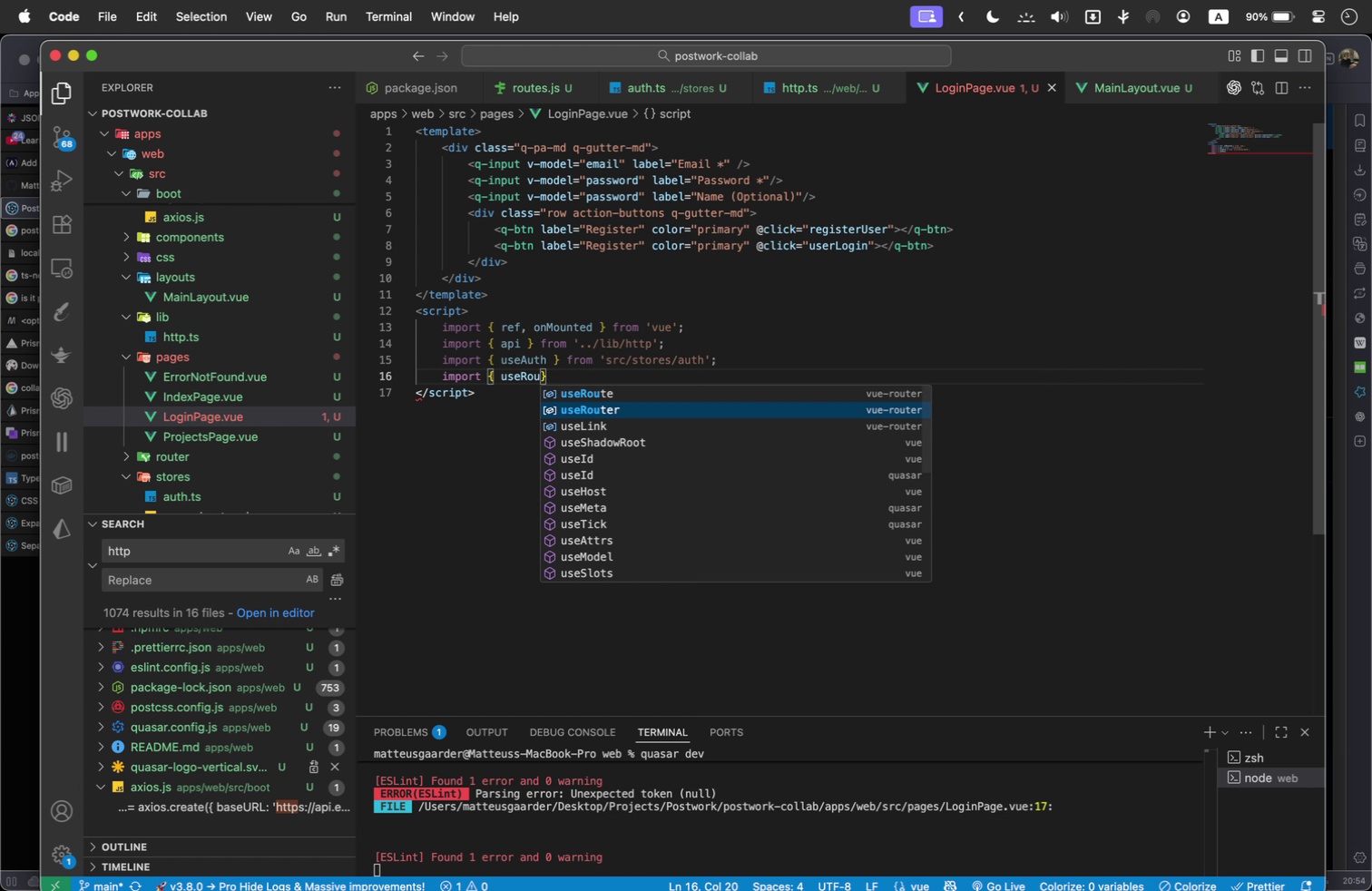 
key(Enter)
 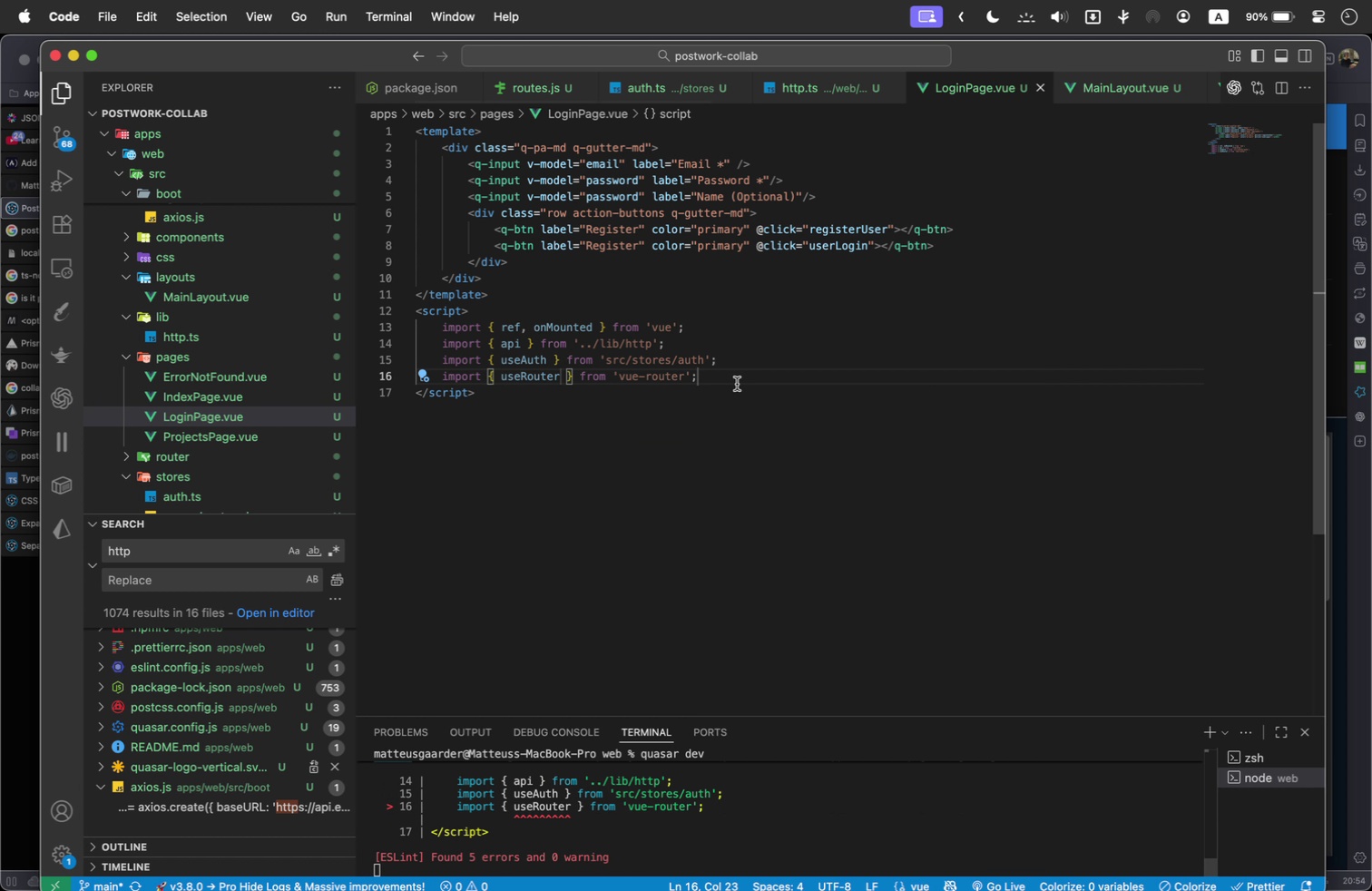 
left_click([741, 379])
 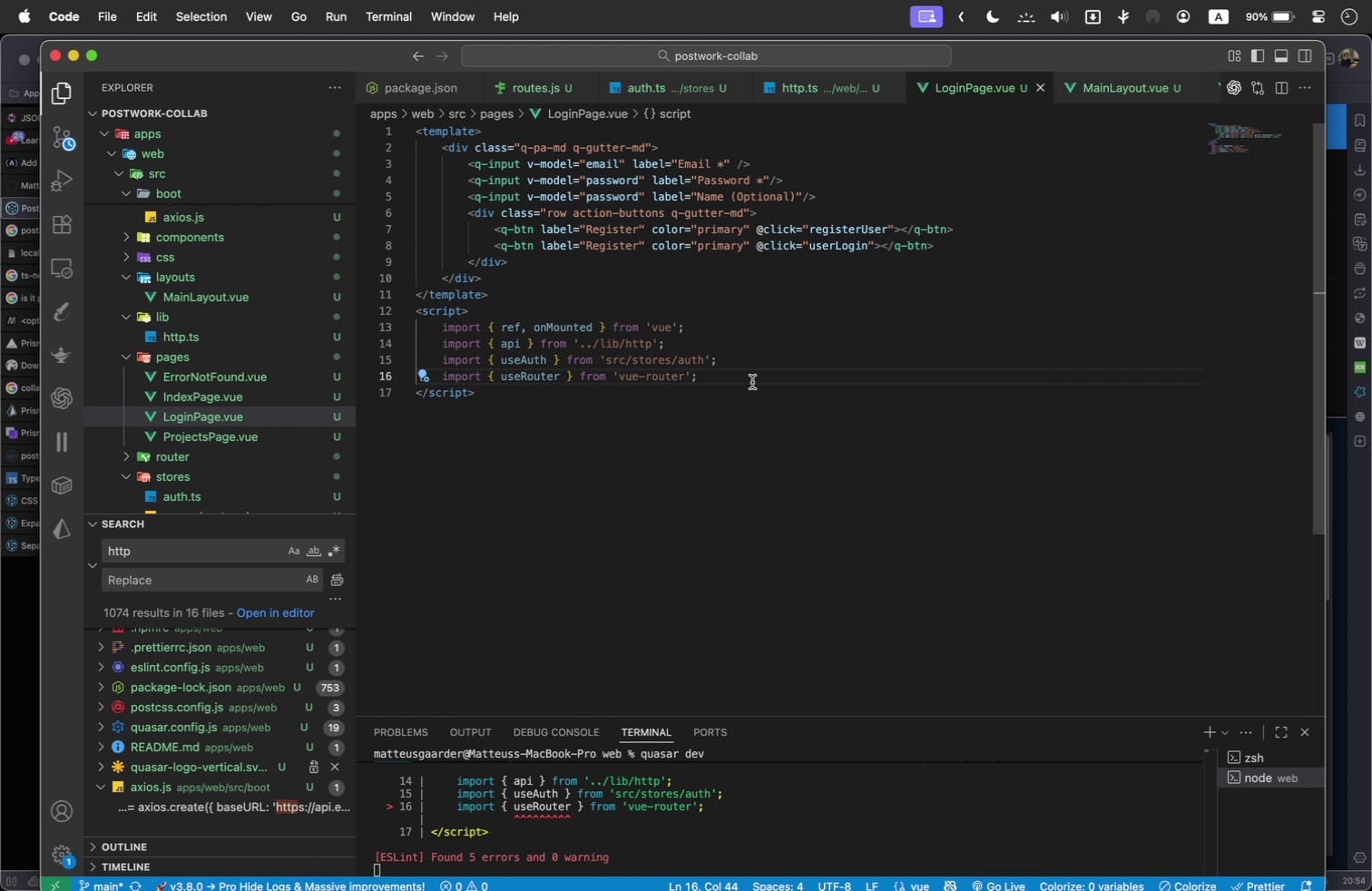 
key(Enter)
 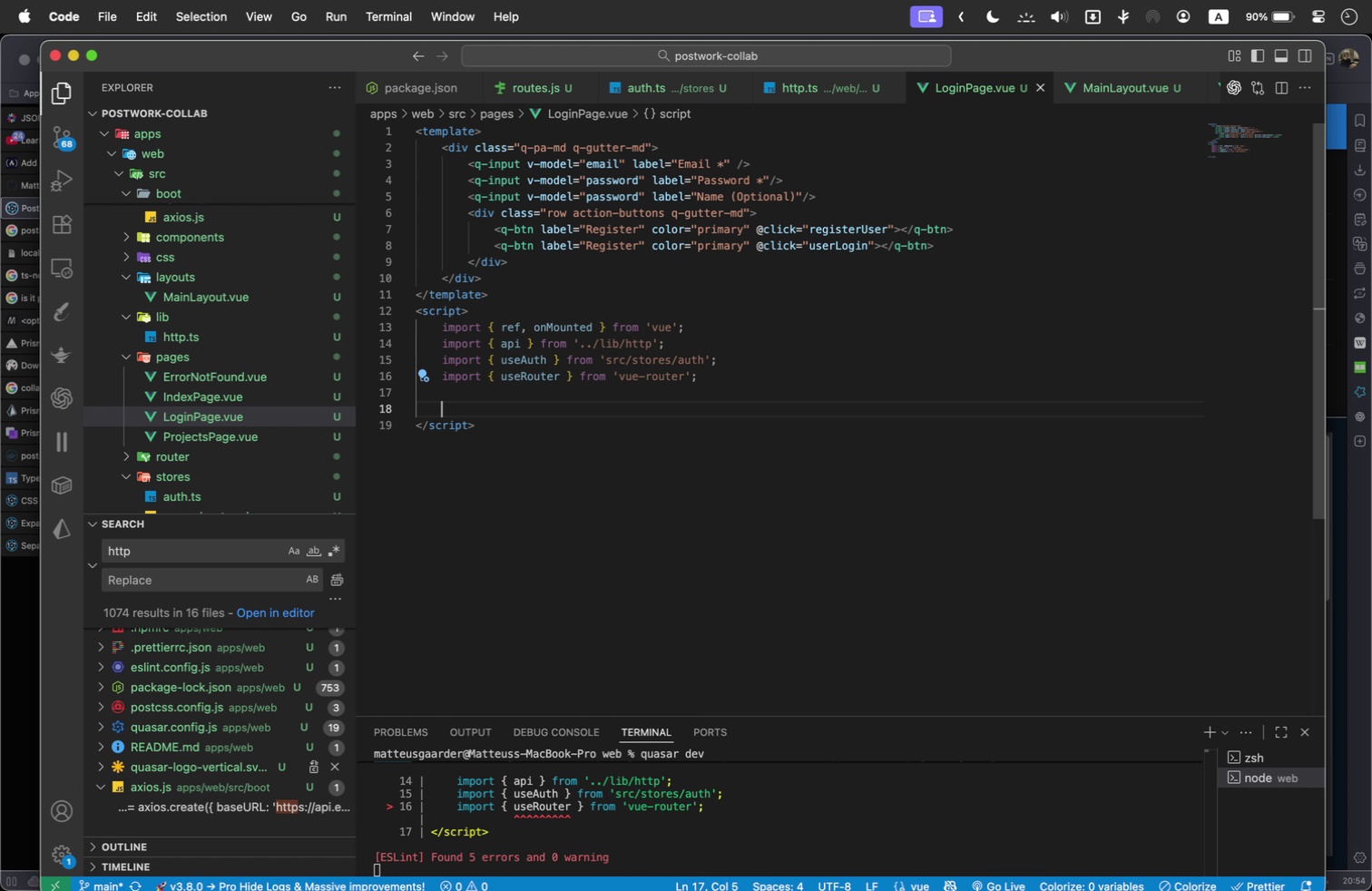 
key(Enter)
 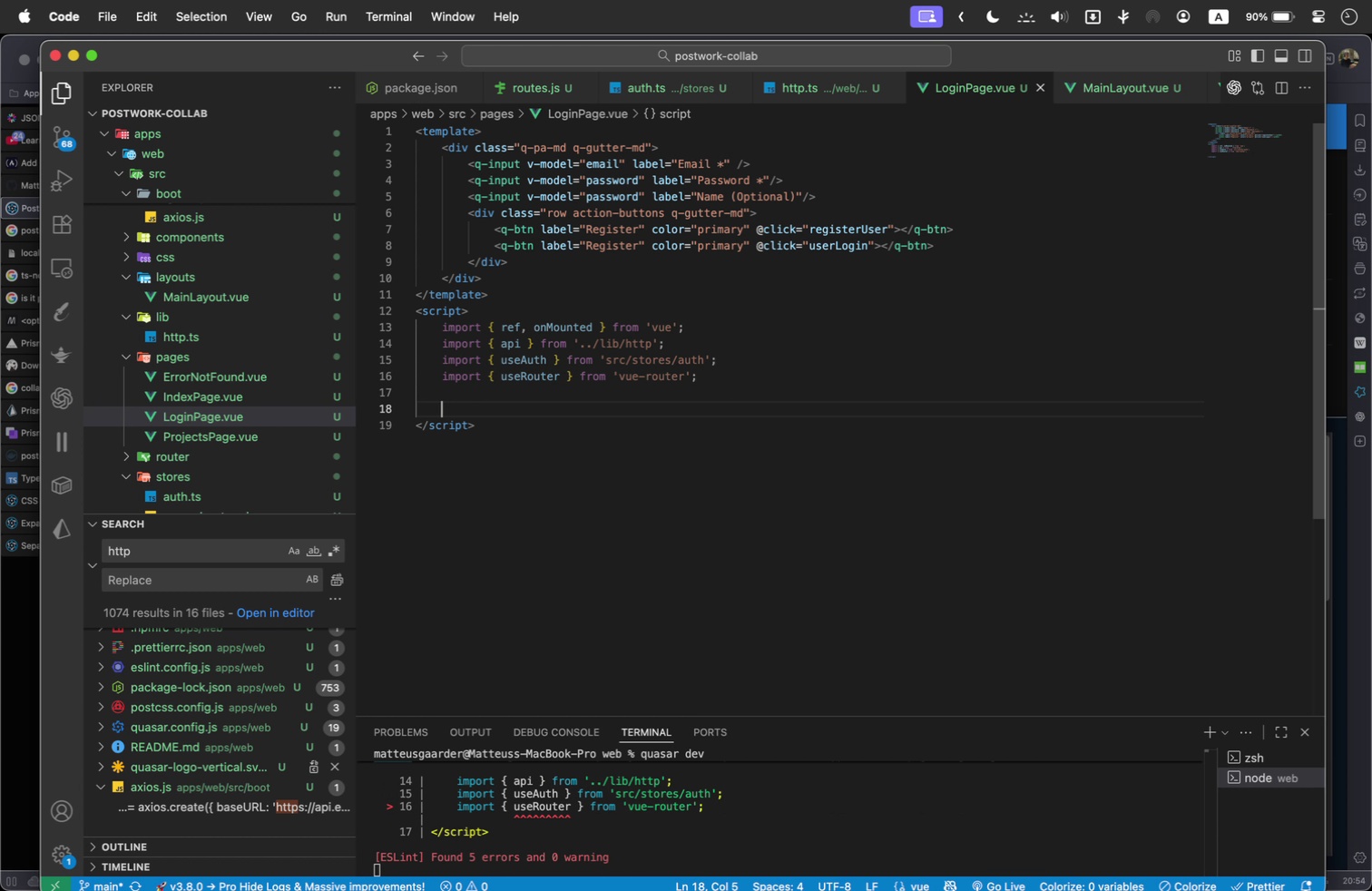 
type(const email = ref(')
 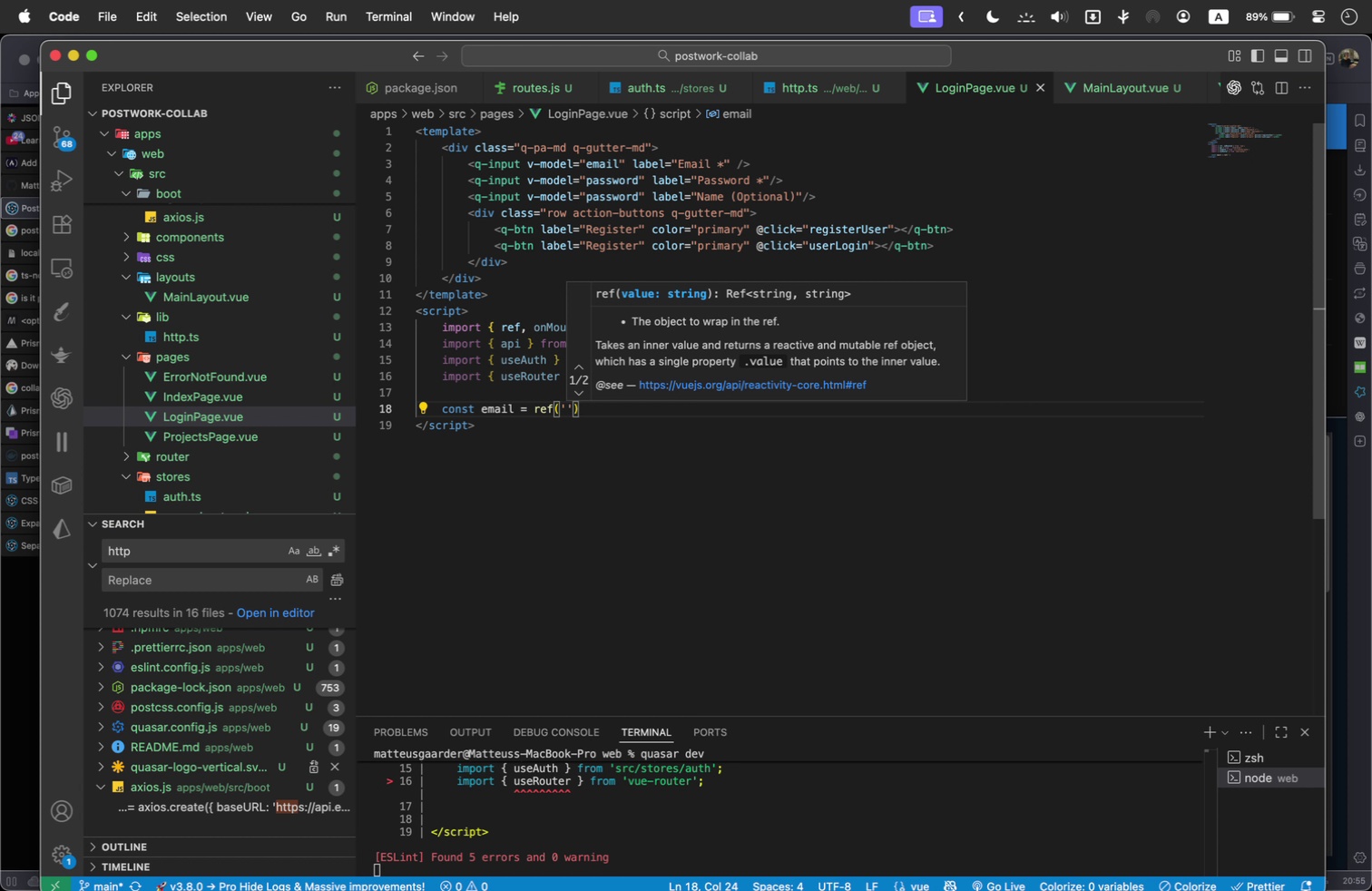 
left_click([628, 411])
 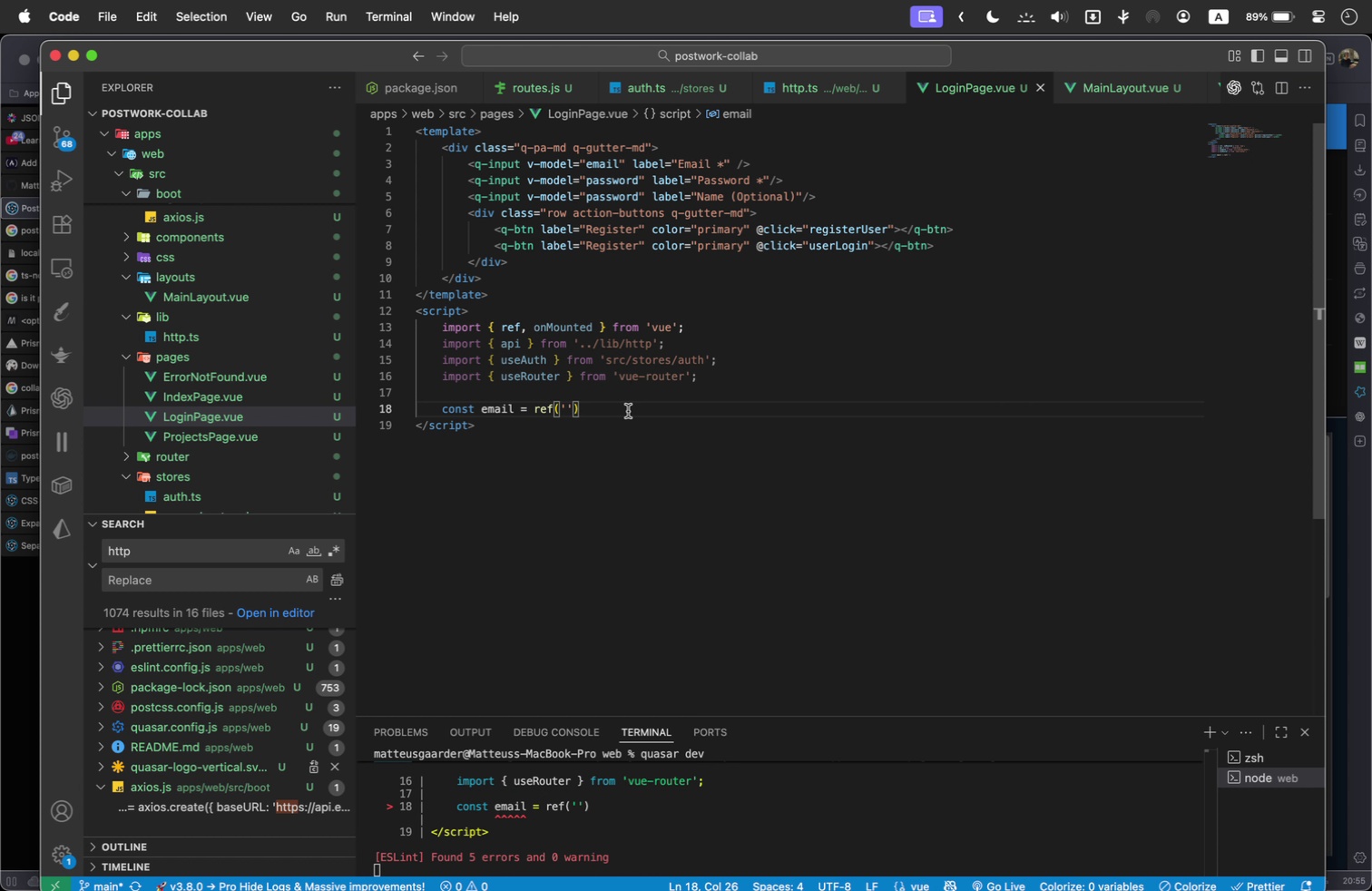 
key(Semicolon)
 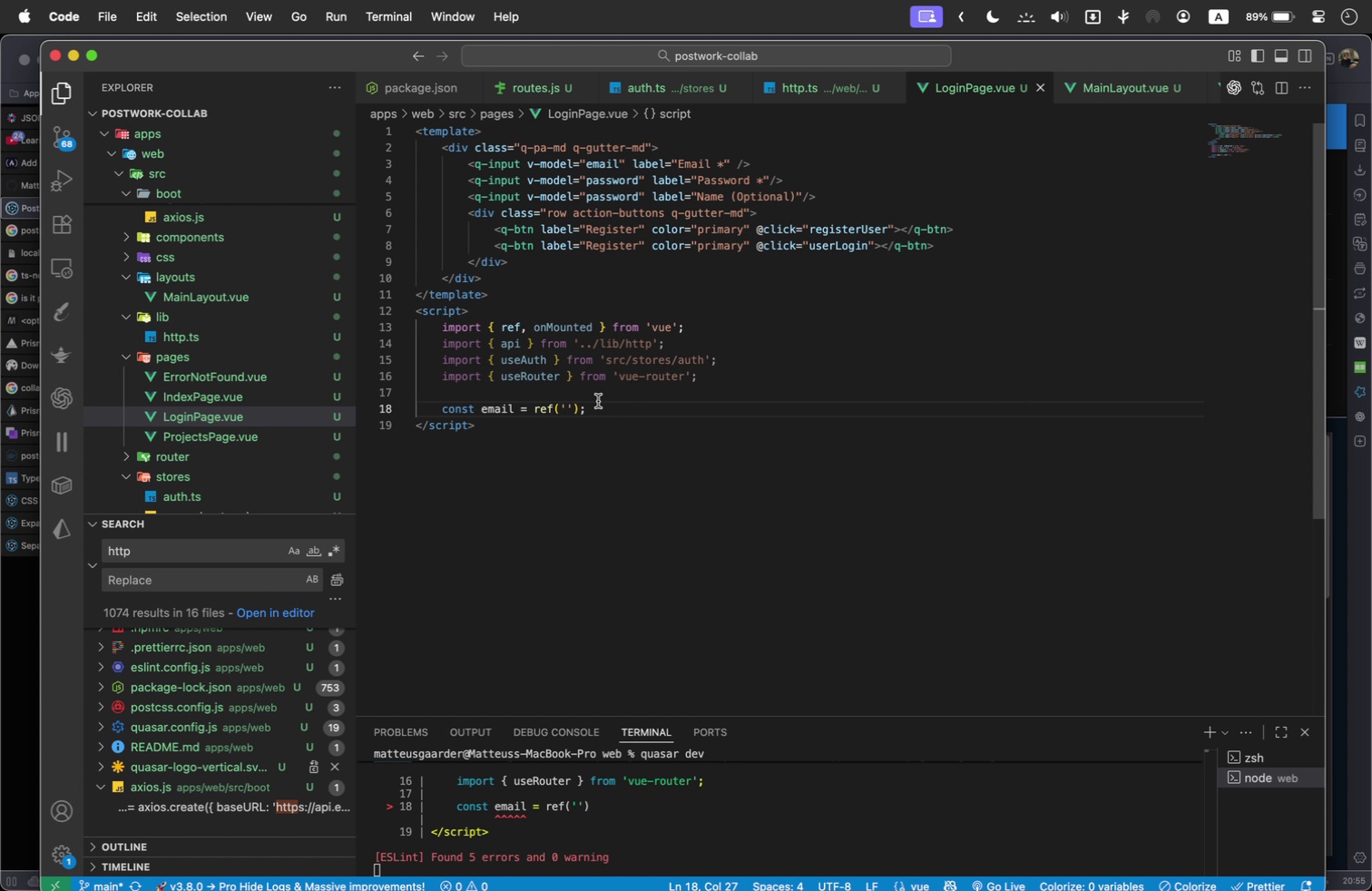 
left_click_drag(start_coordinate=[603, 408], to_coordinate=[442, 401])
 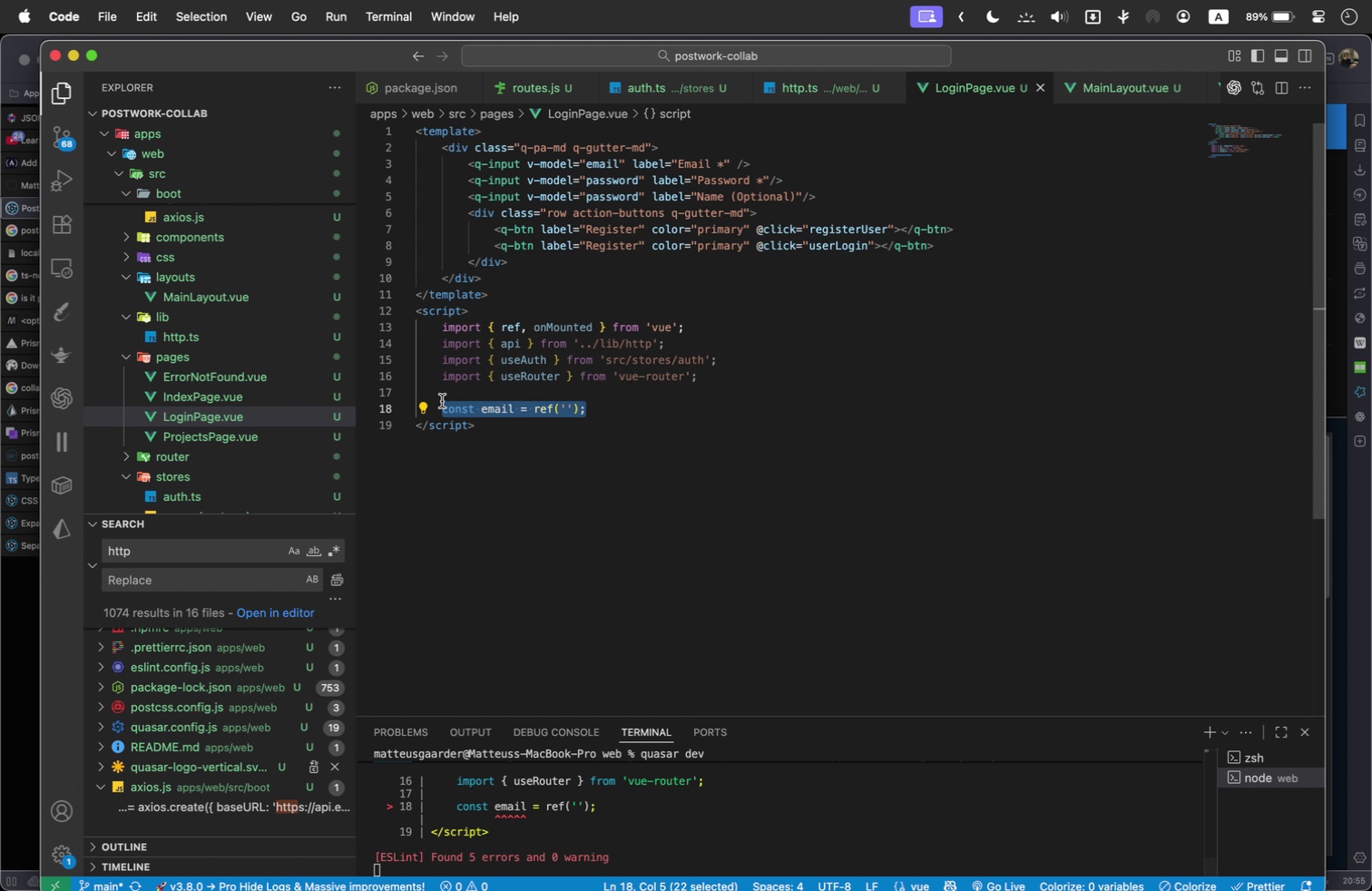 
key(Meta+C)
 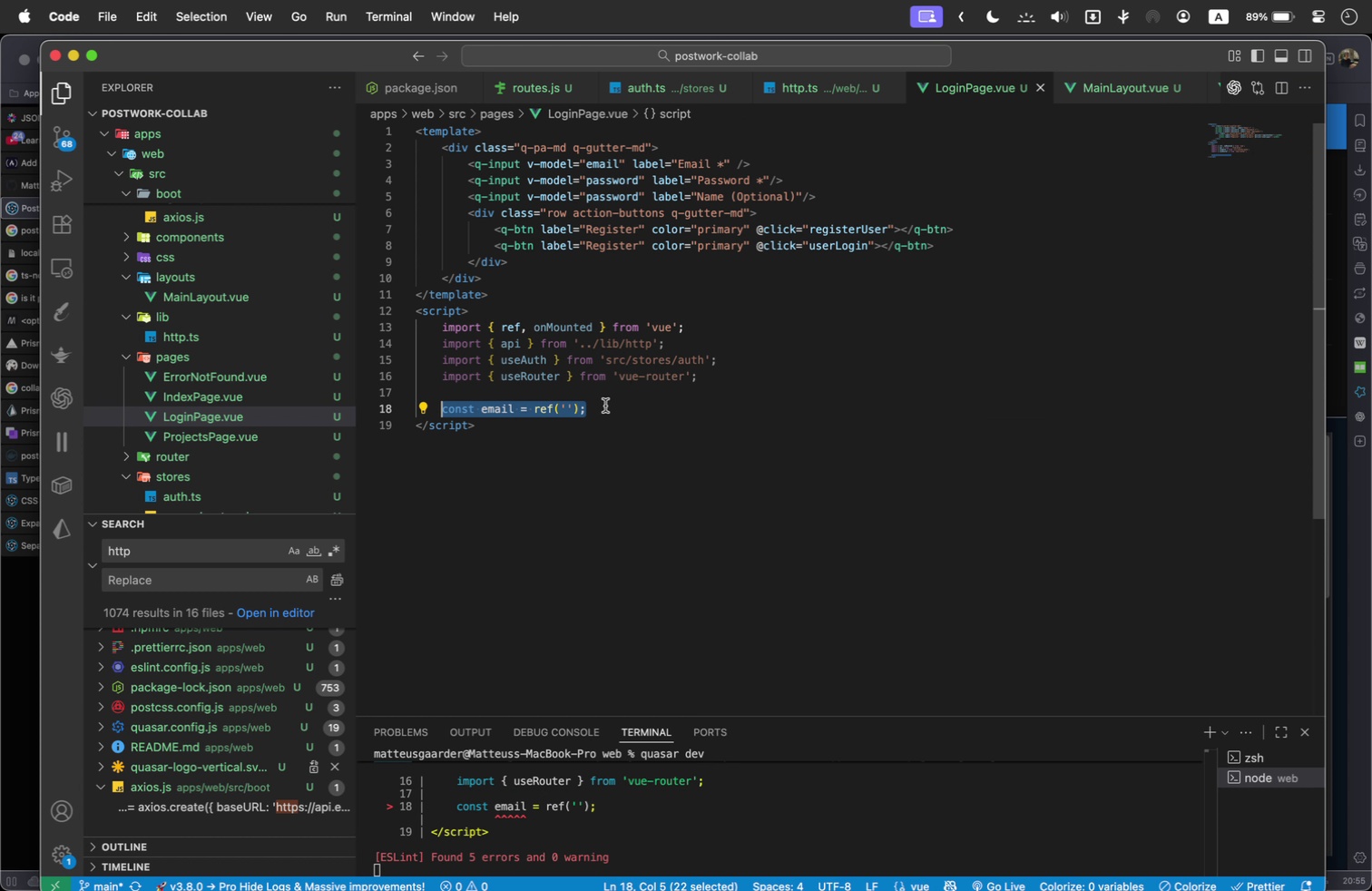 
left_click([605, 406])
 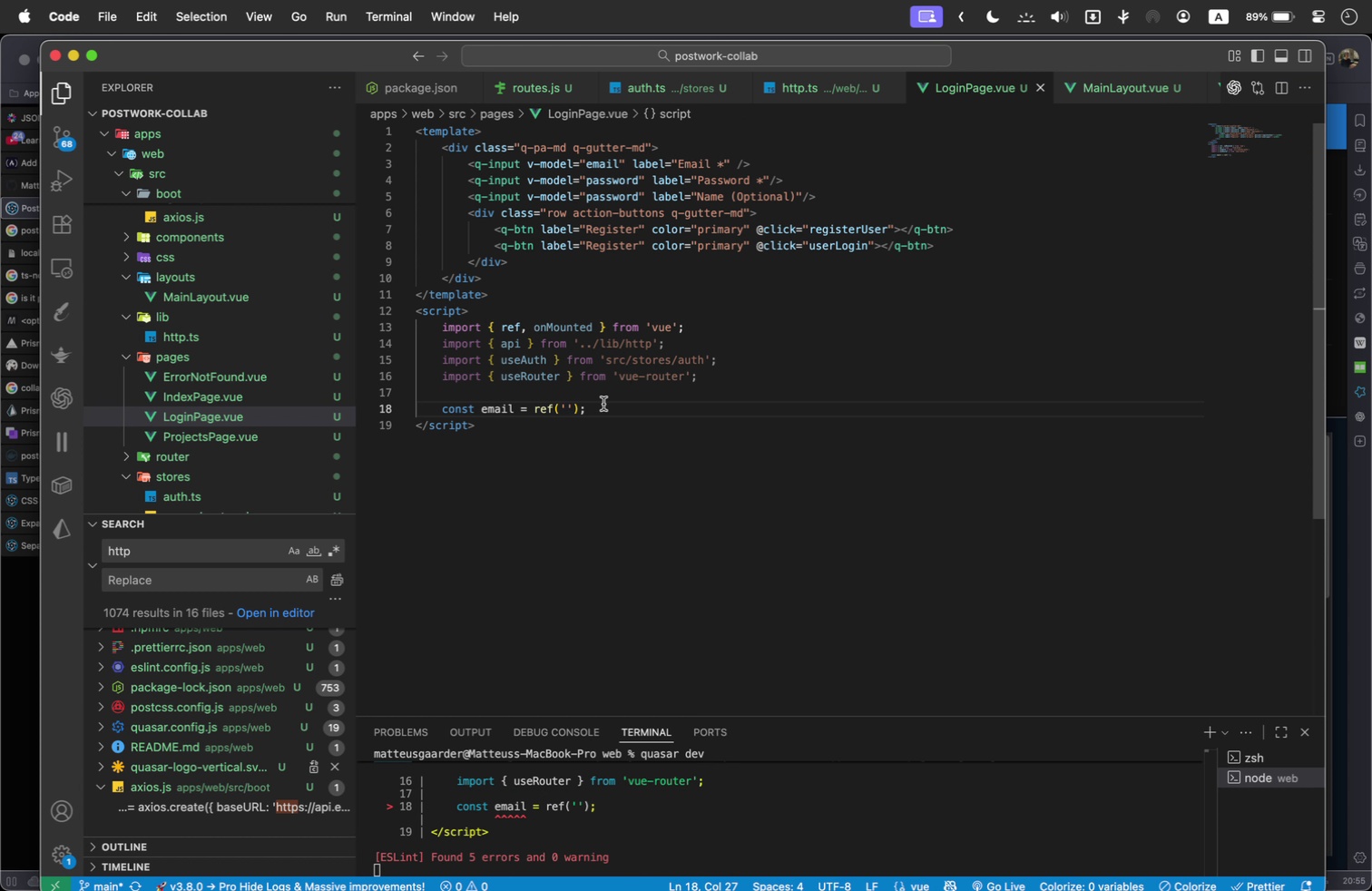 
key(Enter)
 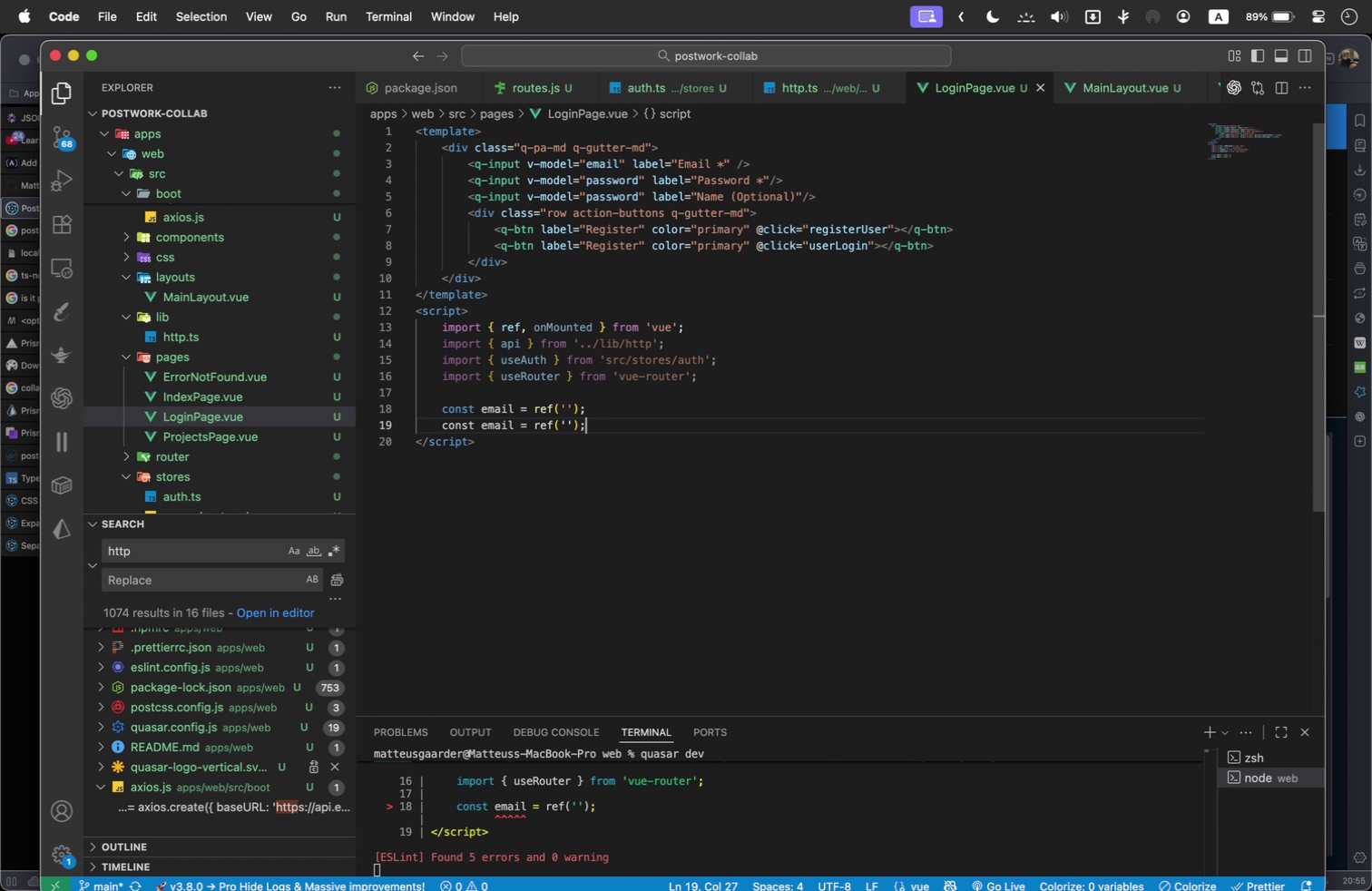 
key(Meta+V)
 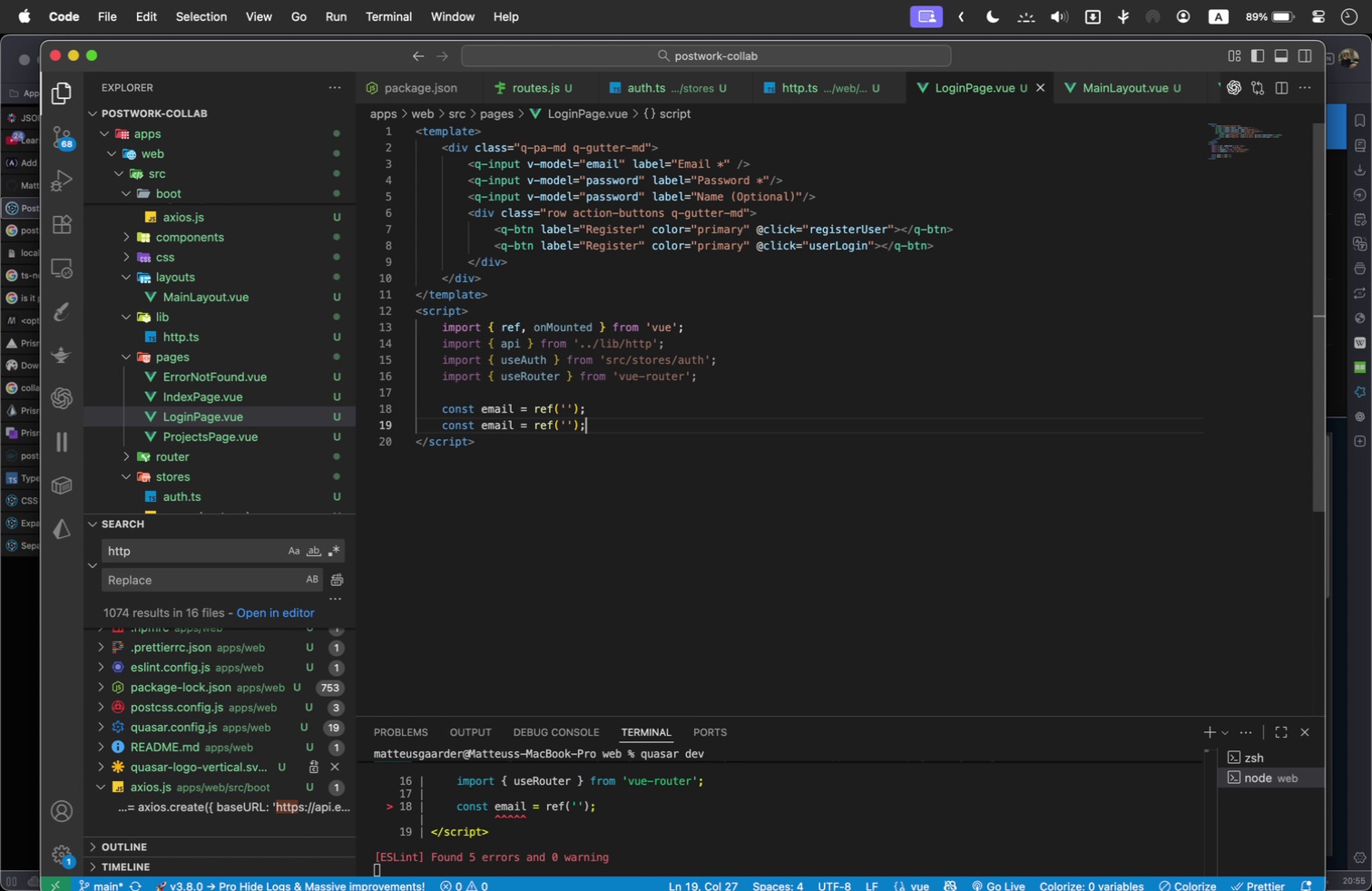 
key(Enter)
 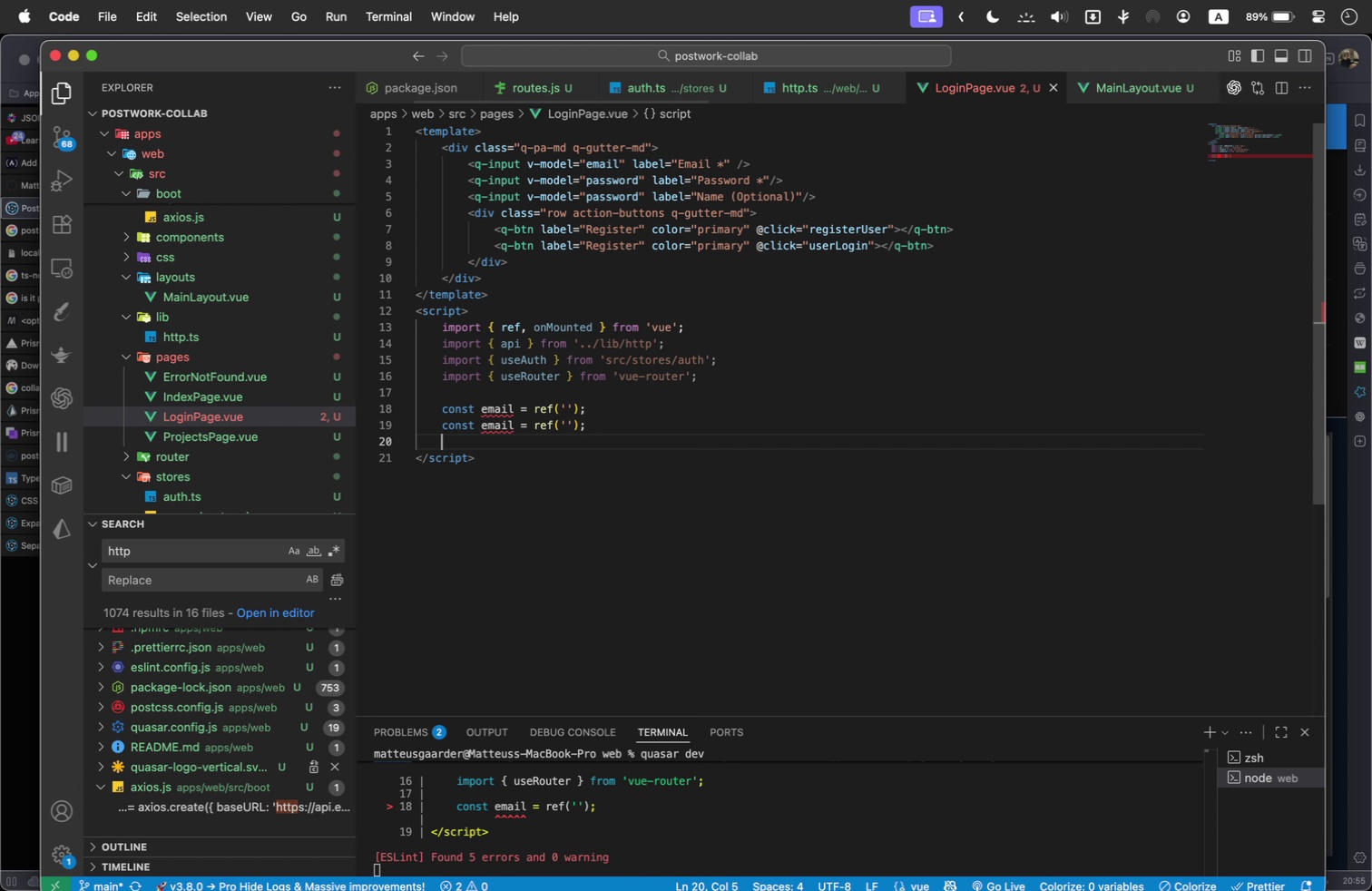 
key(Meta+V)
 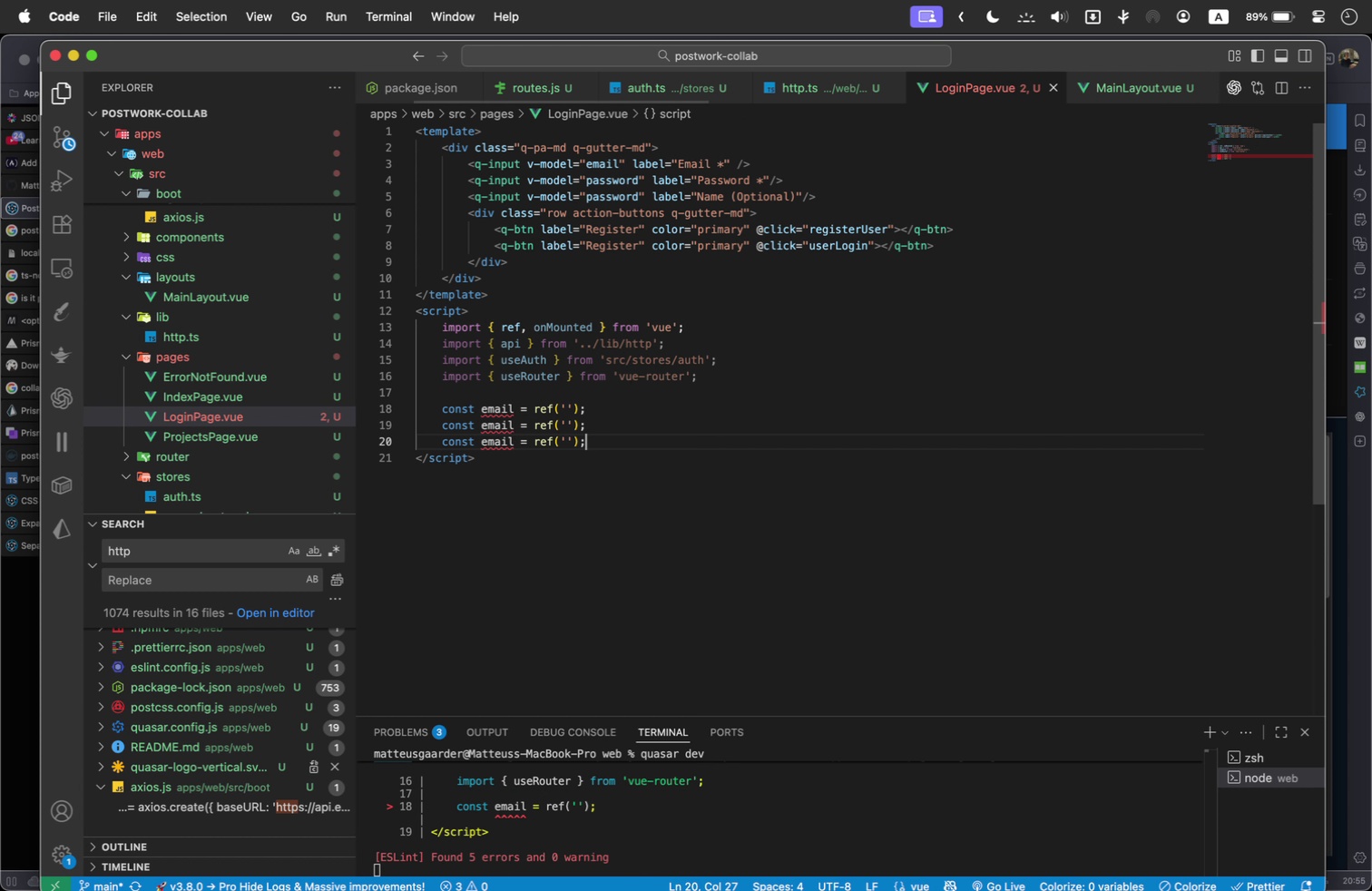 
key(Enter)
 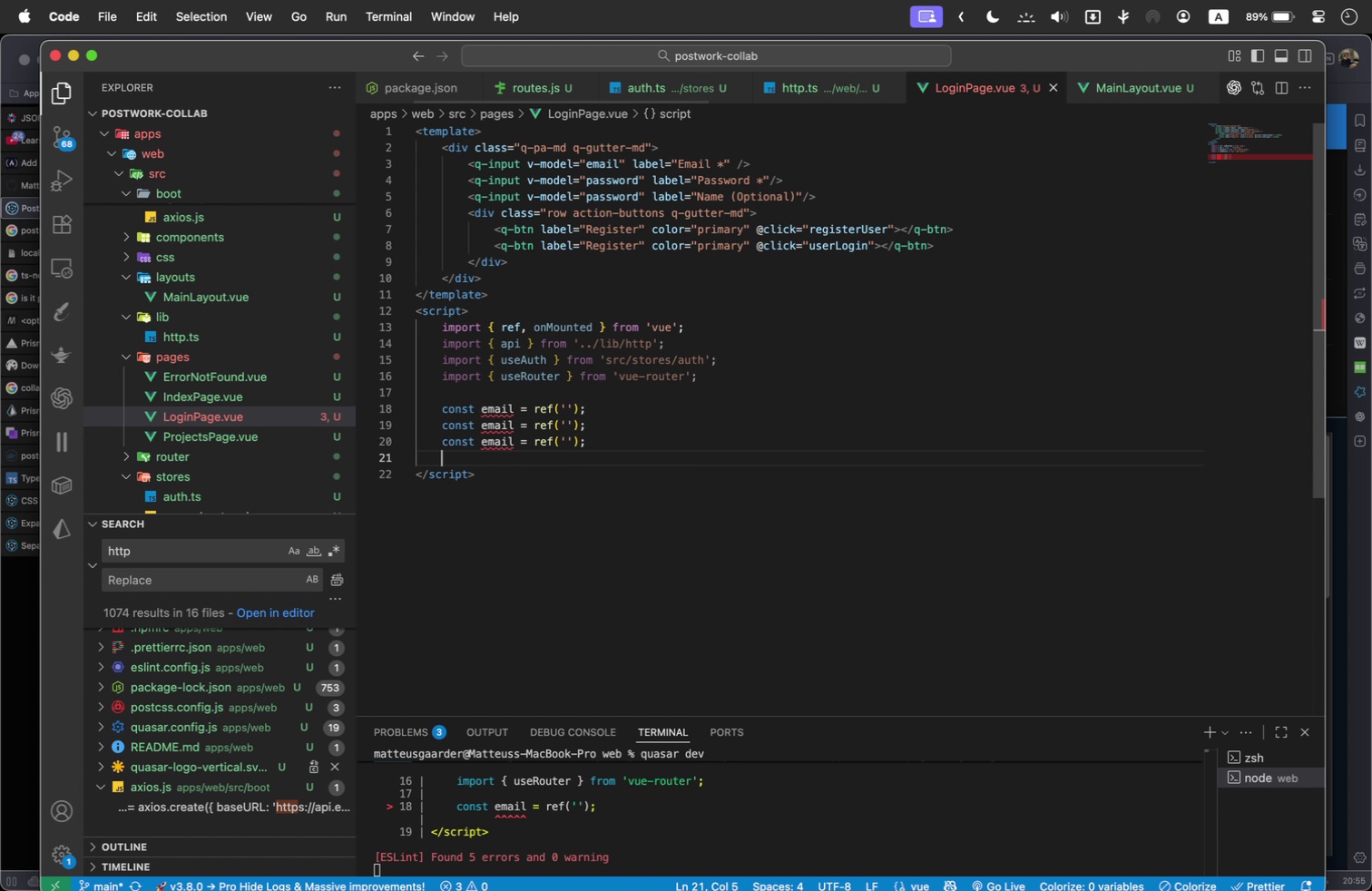 
key(Meta+CommandLeft)
 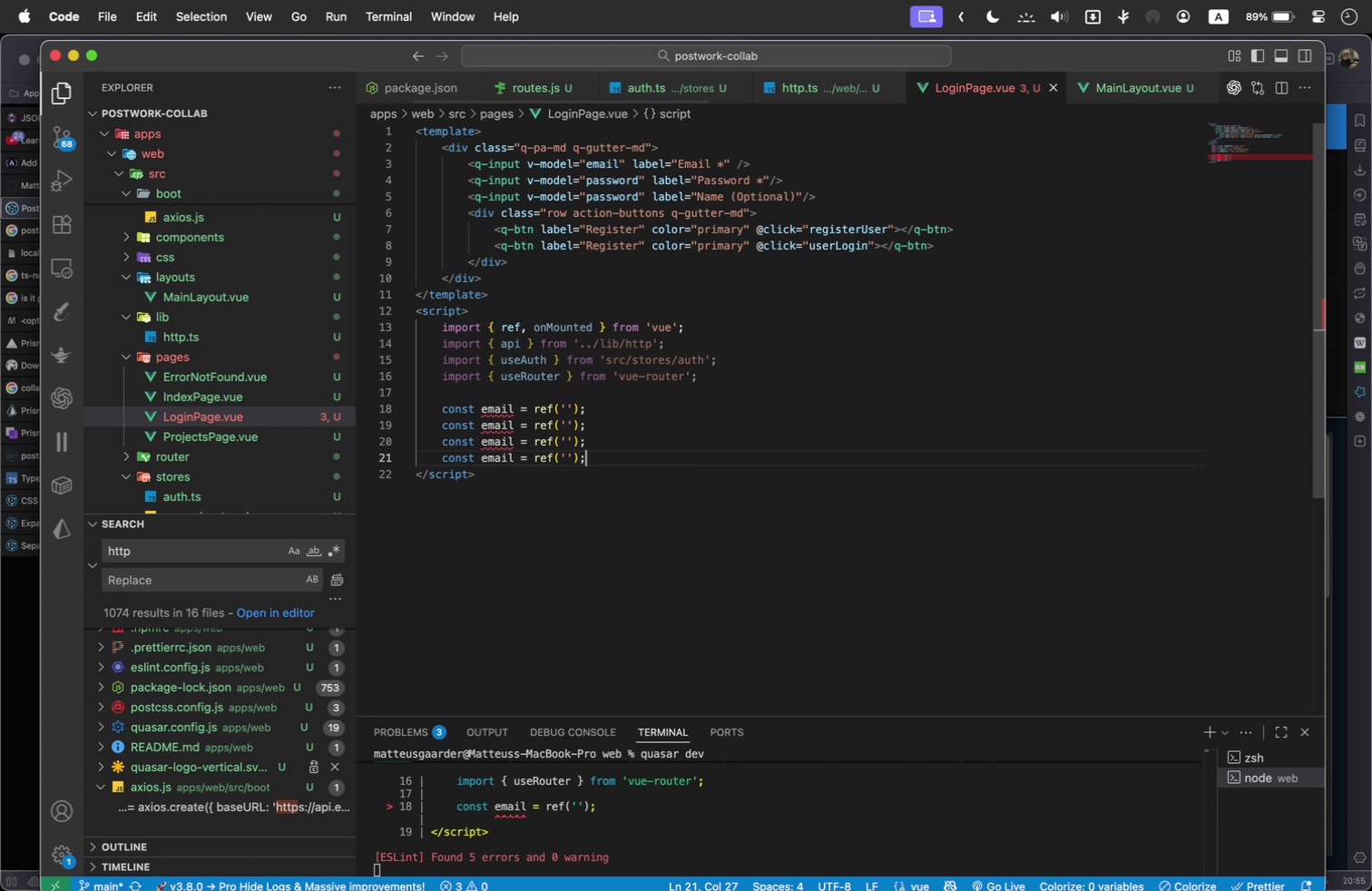 
key(Meta+V)
 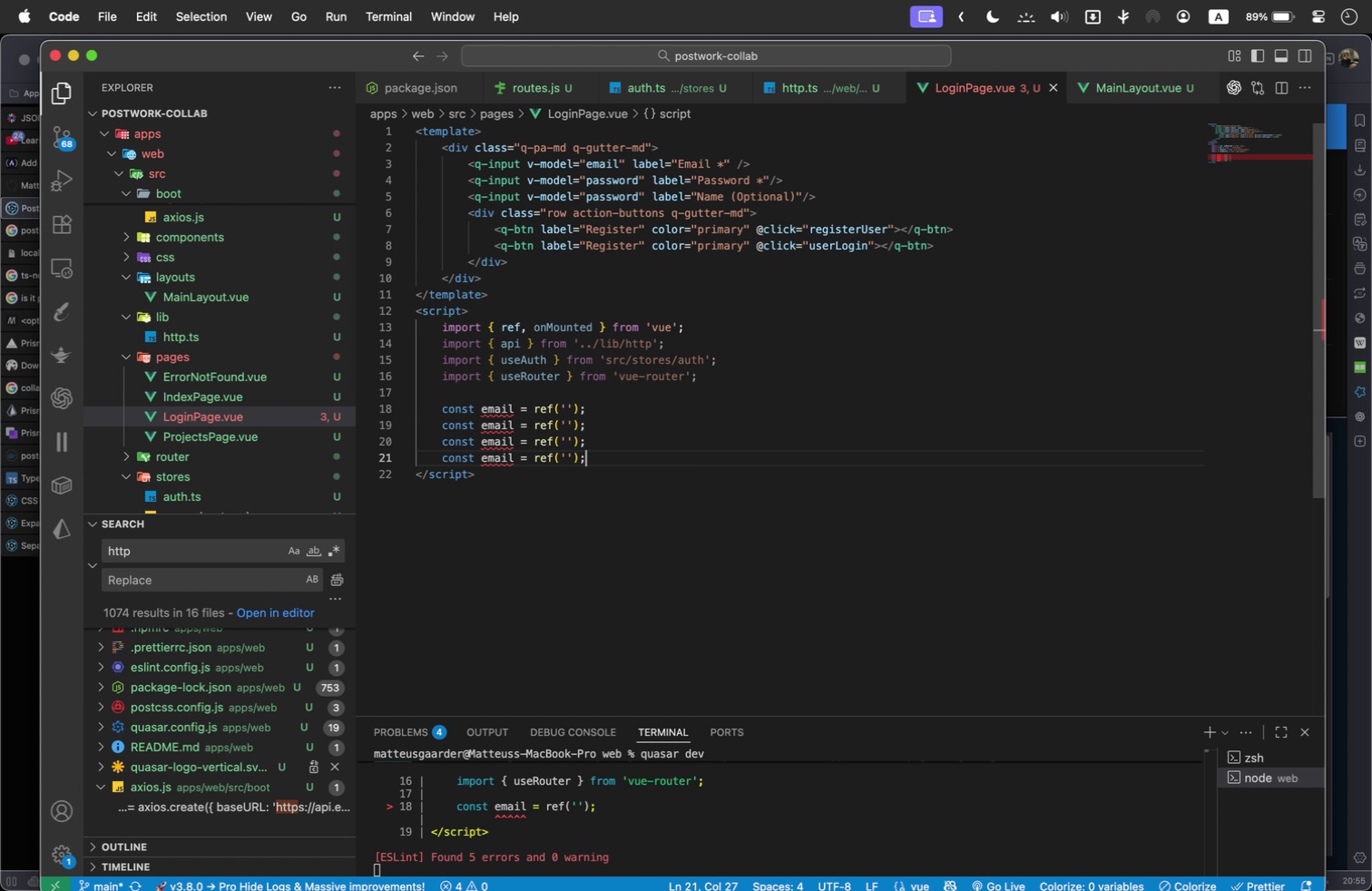 
key(Enter)
 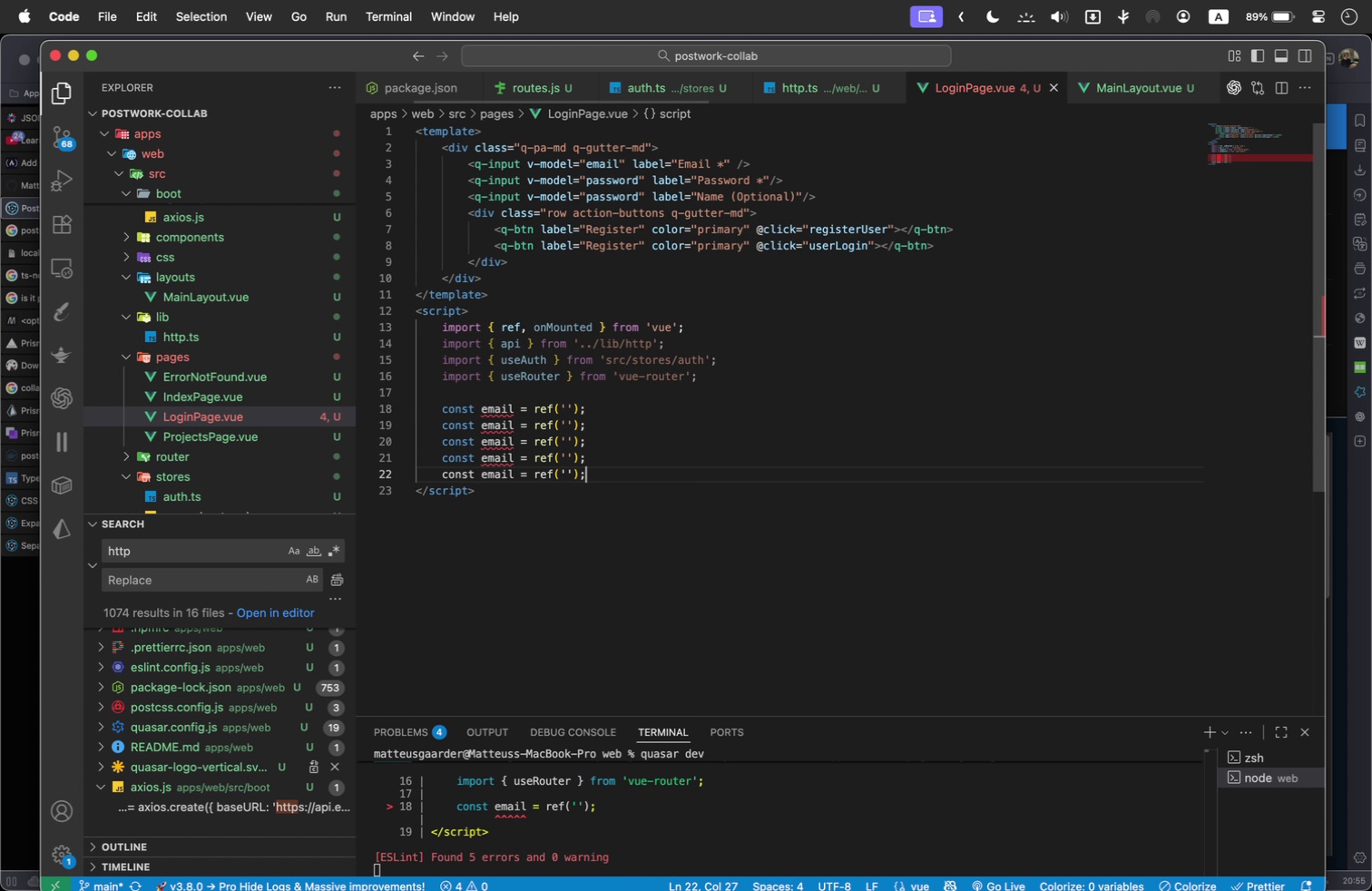 
key(Meta+CommandLeft)
 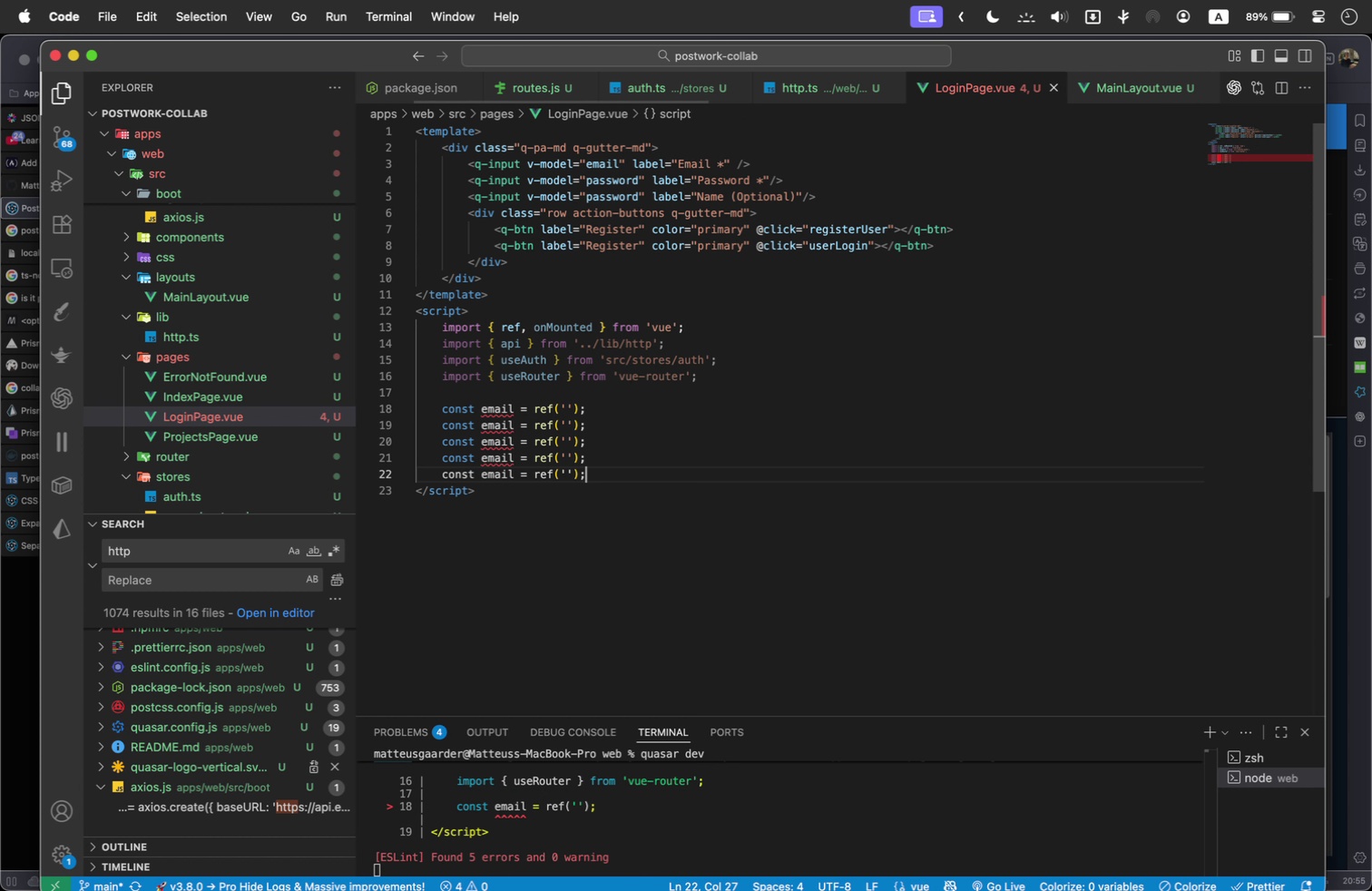 
key(Meta+V)
 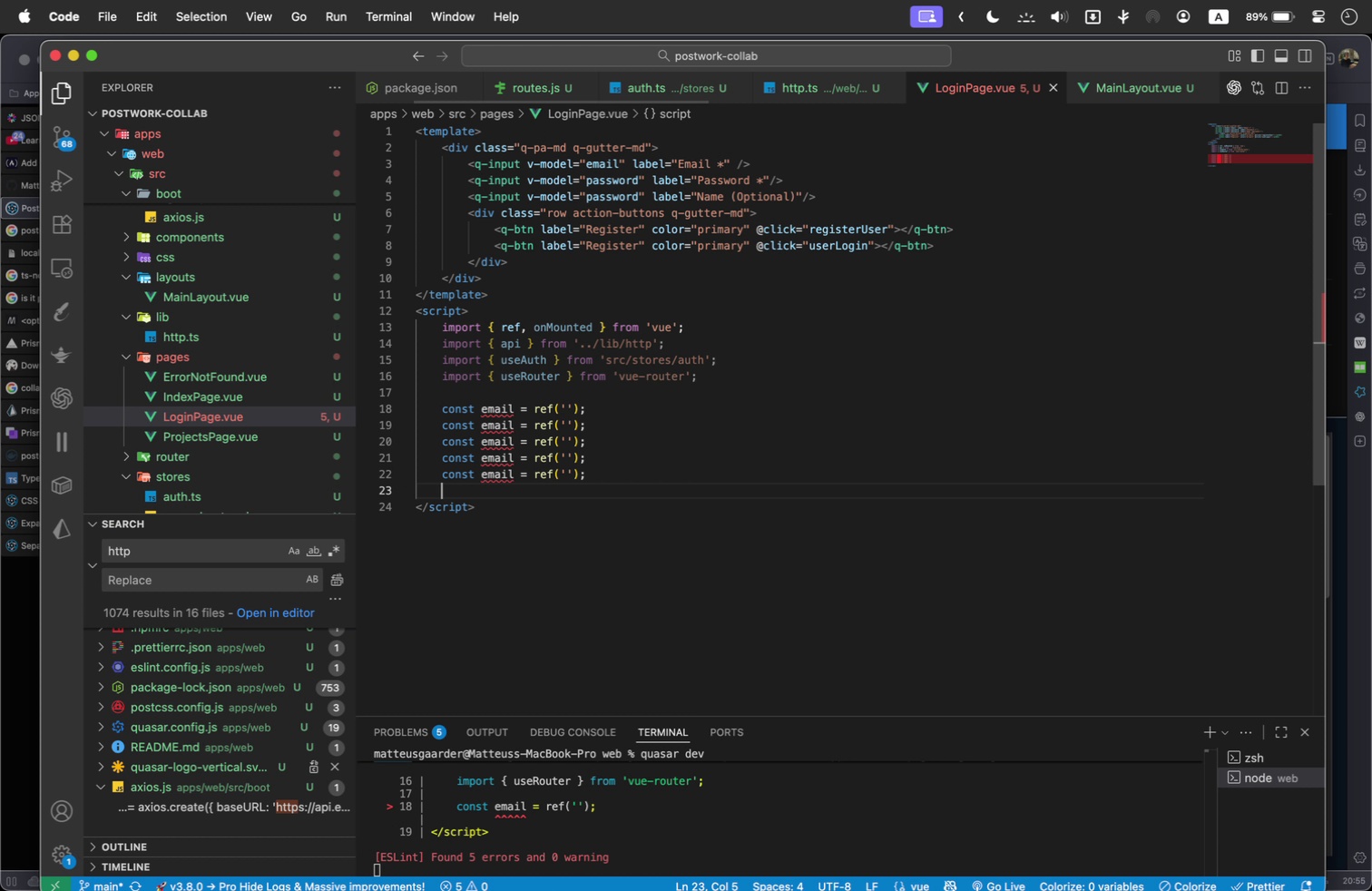 
key(Enter)
 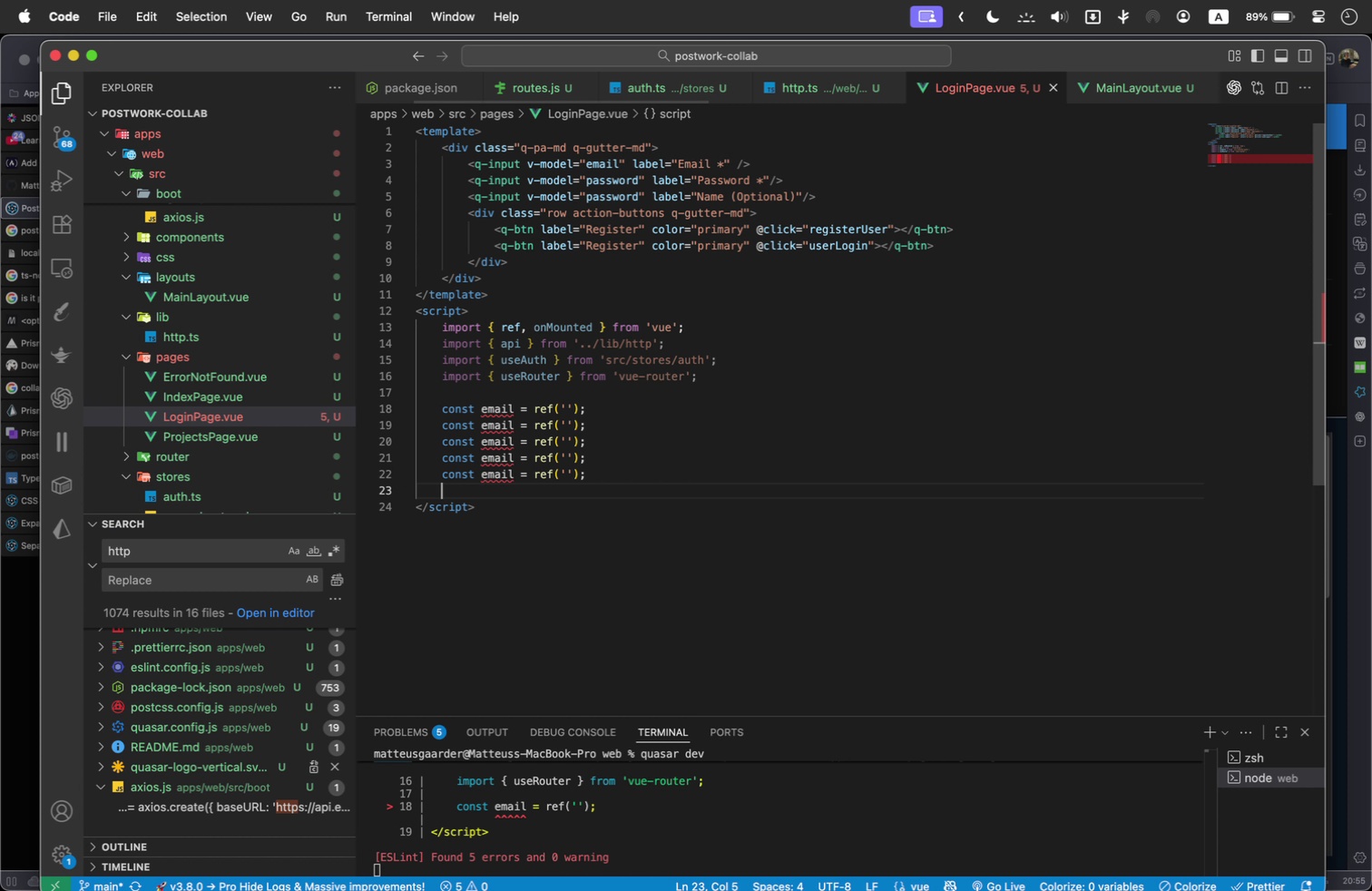 
key(Meta+V)
 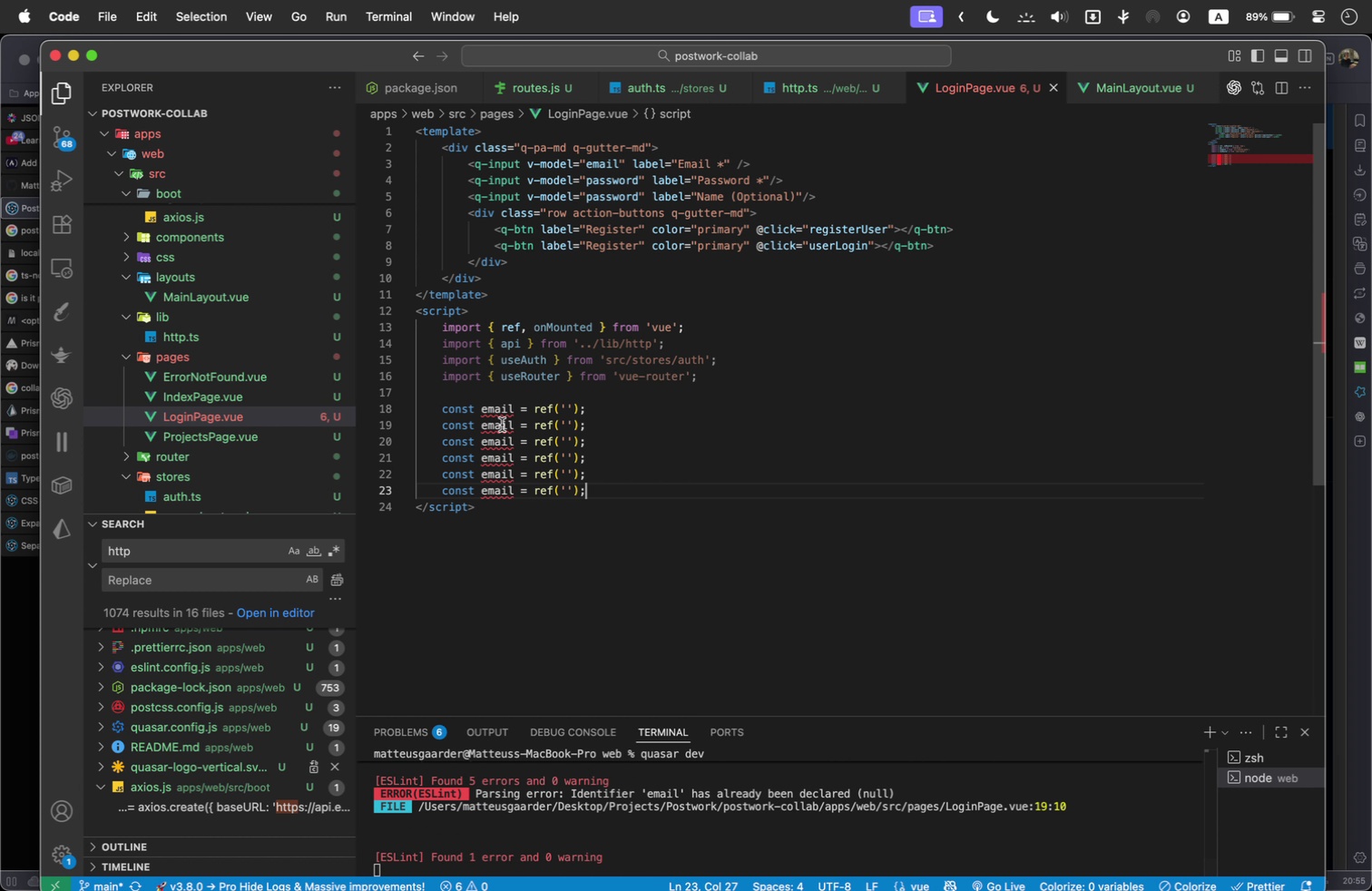 
double_click([500, 425])
 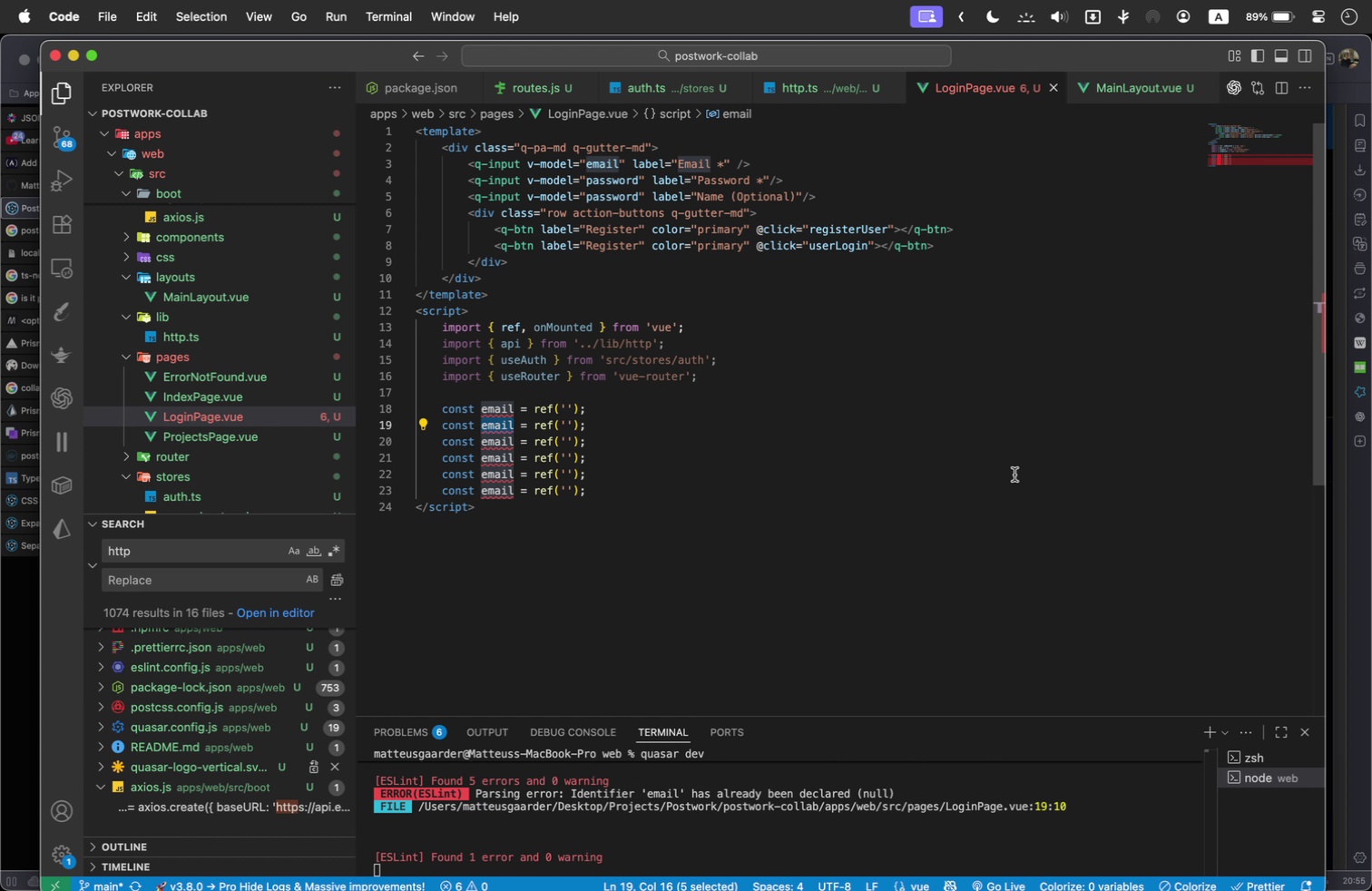 
type(pas)
 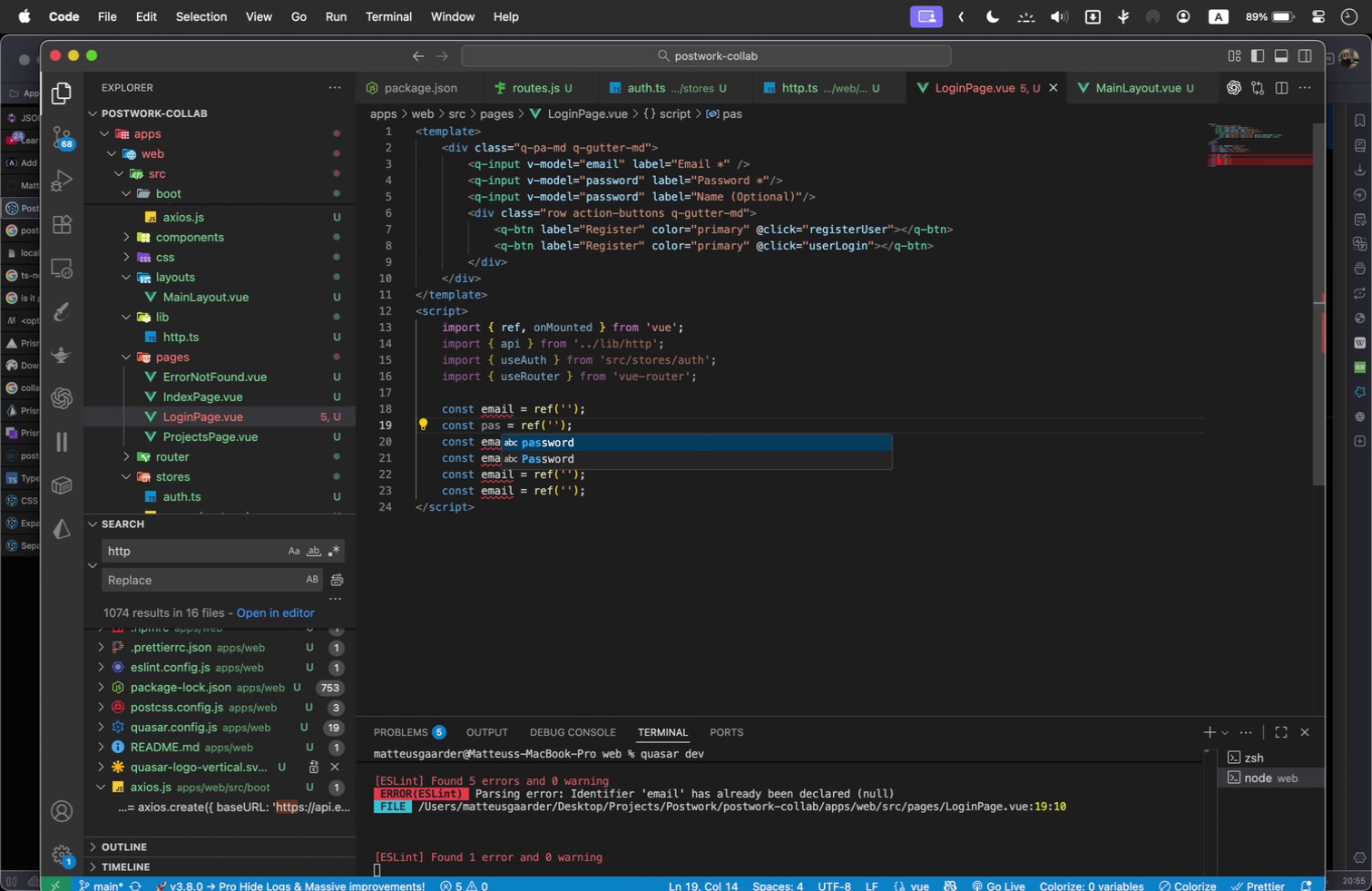 
key(Enter)
 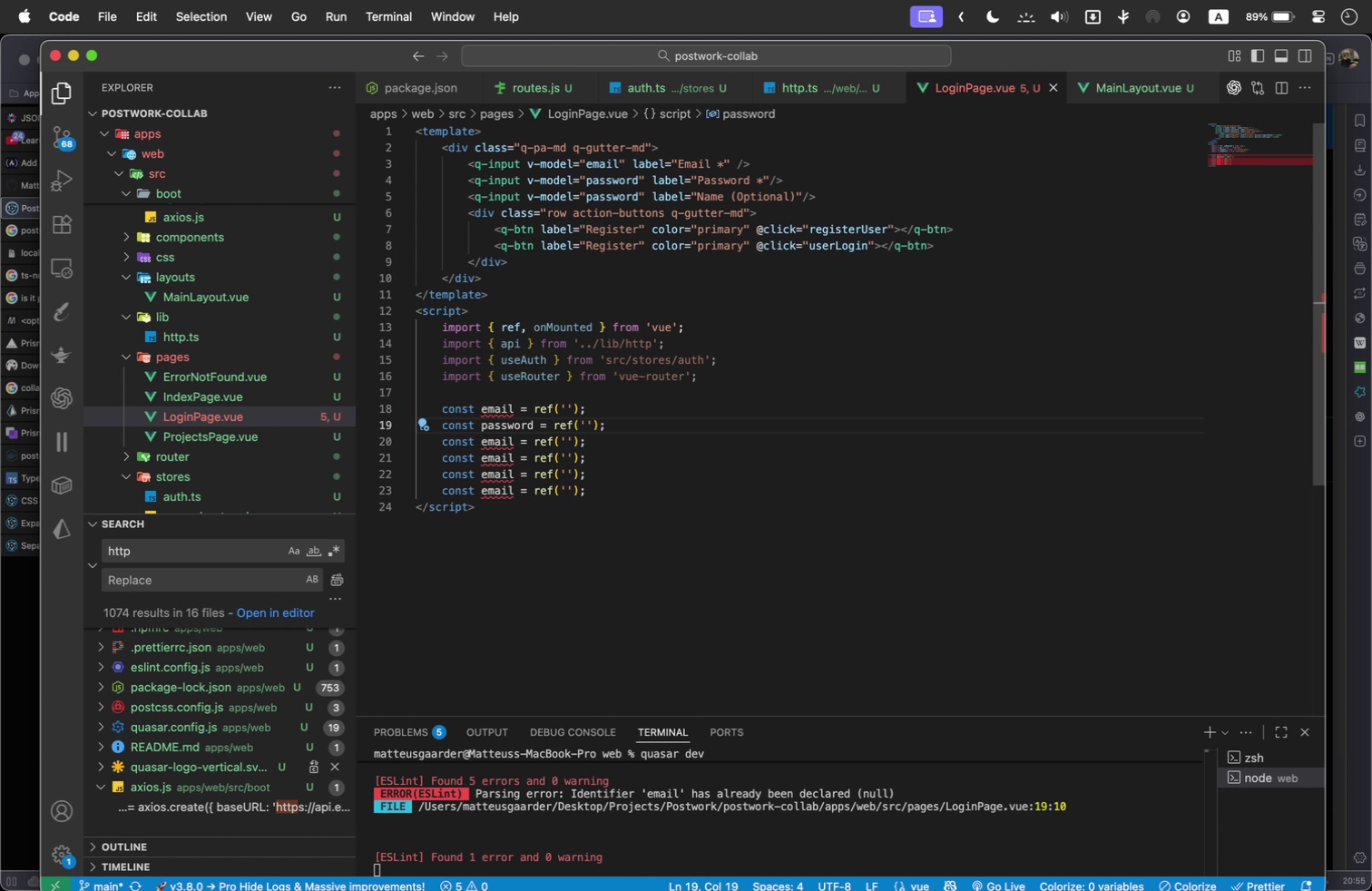 
key(ArrowDown)
 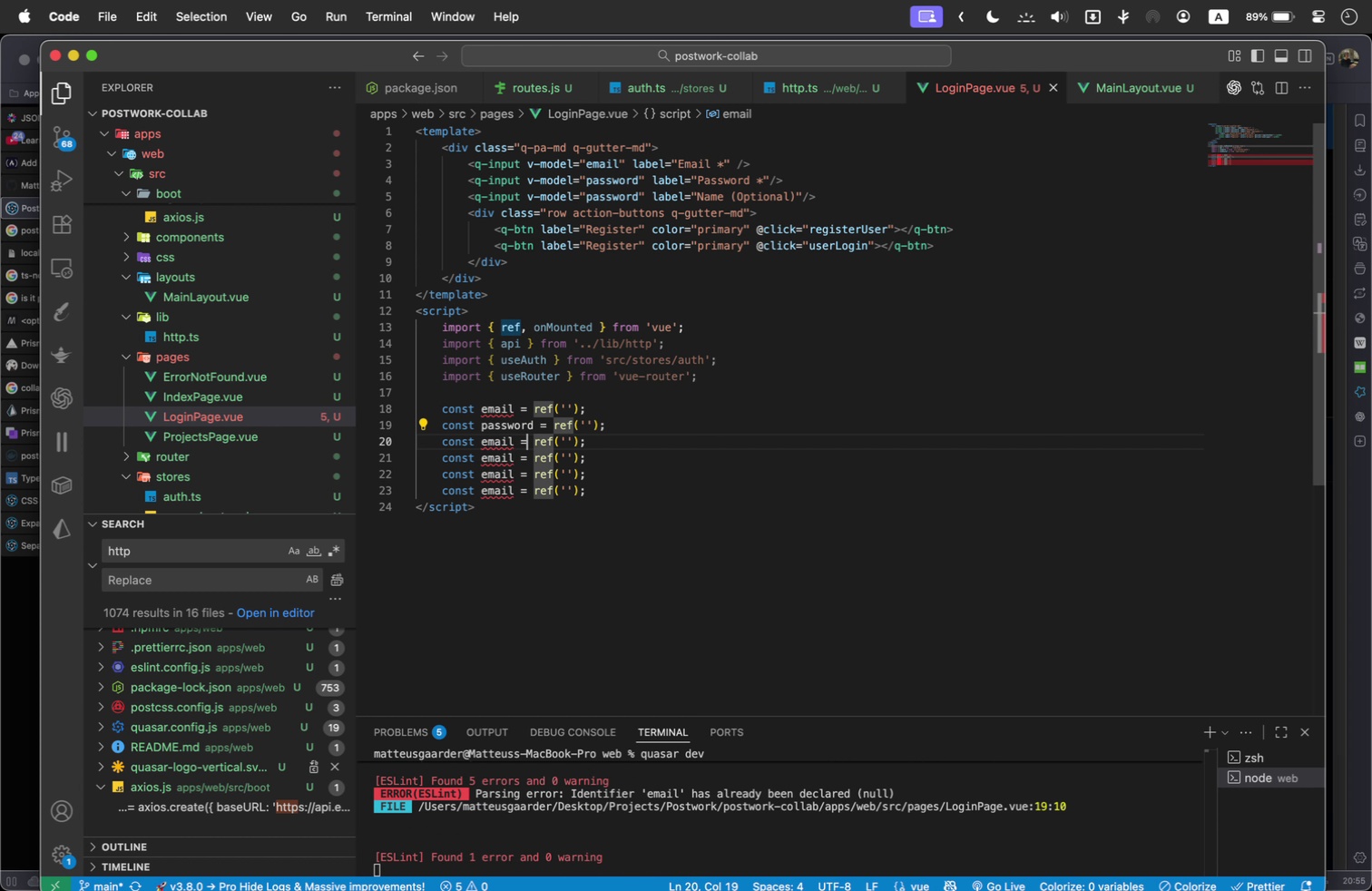 
key(ArrowLeft)
 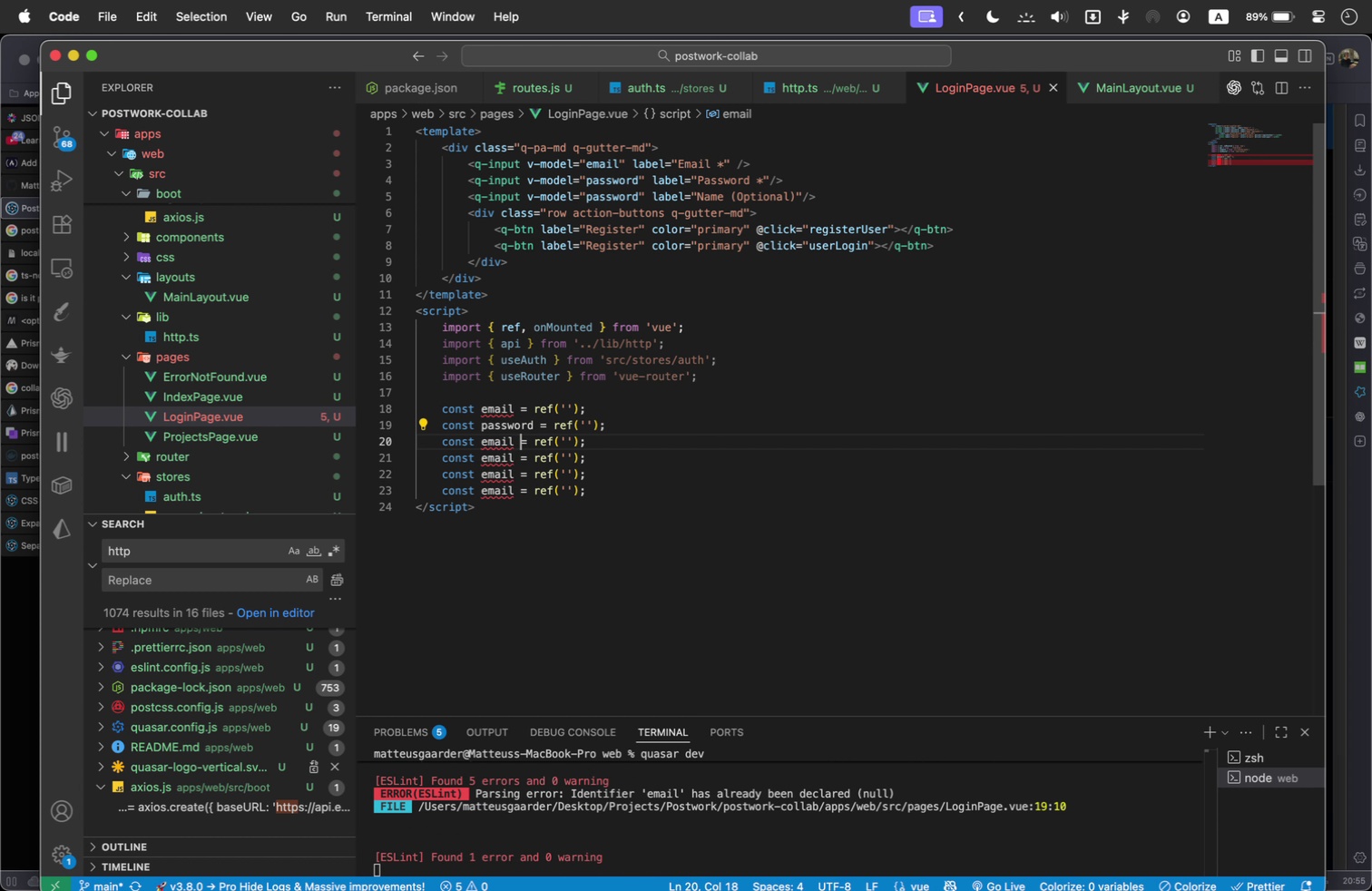 
key(ArrowLeft)
 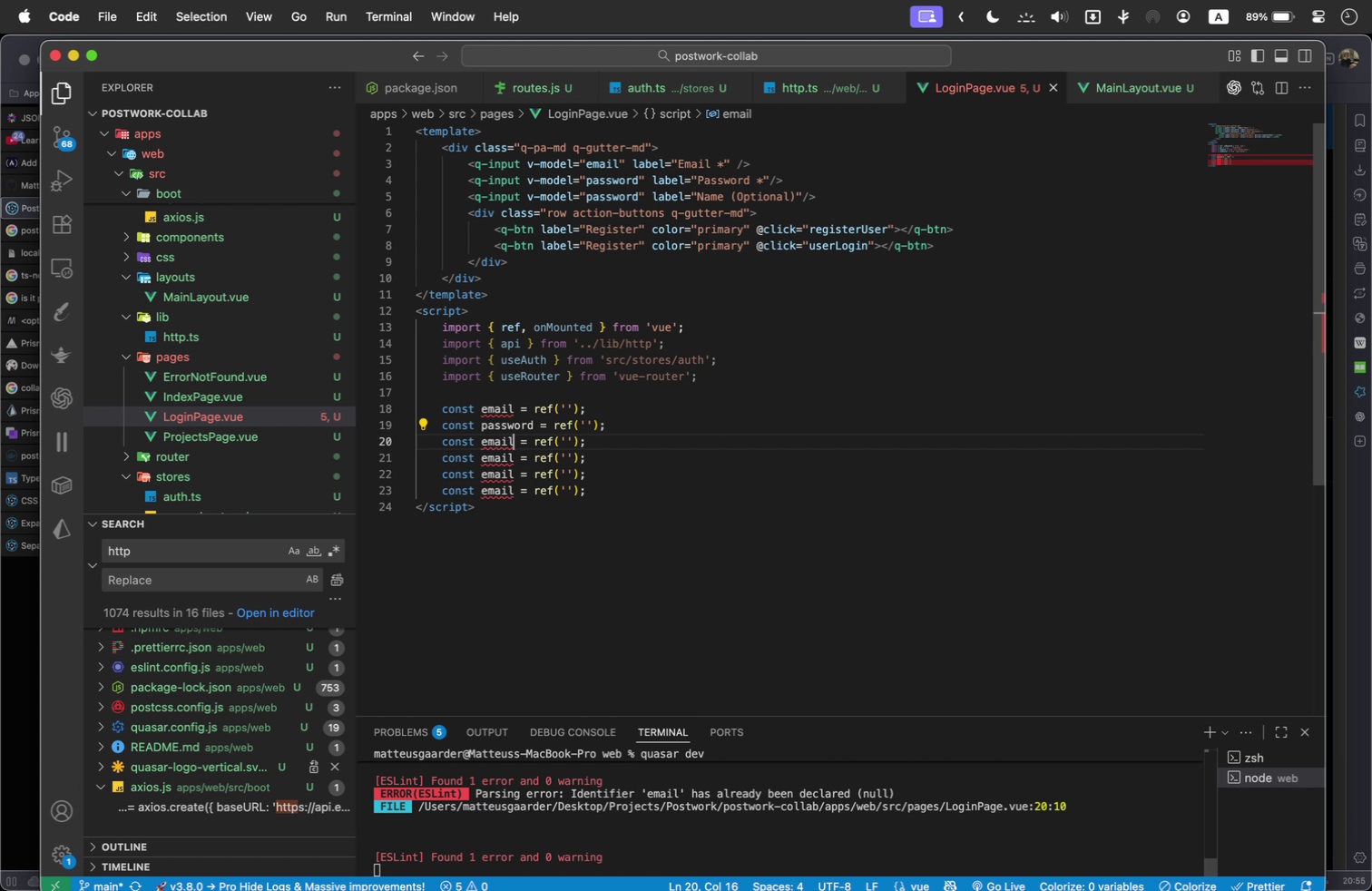 
key(ArrowLeft)
 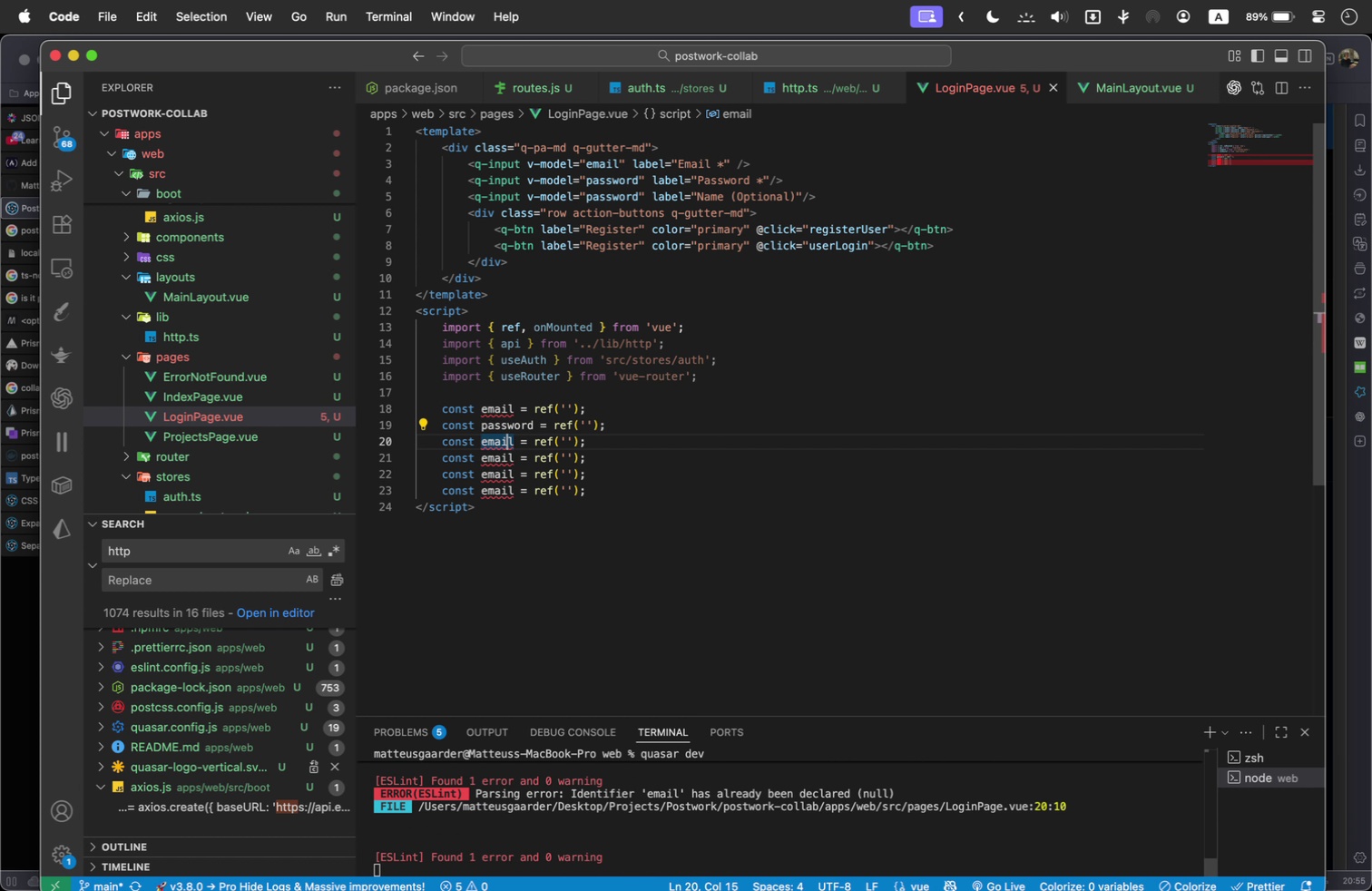 
key(ArrowLeft)
 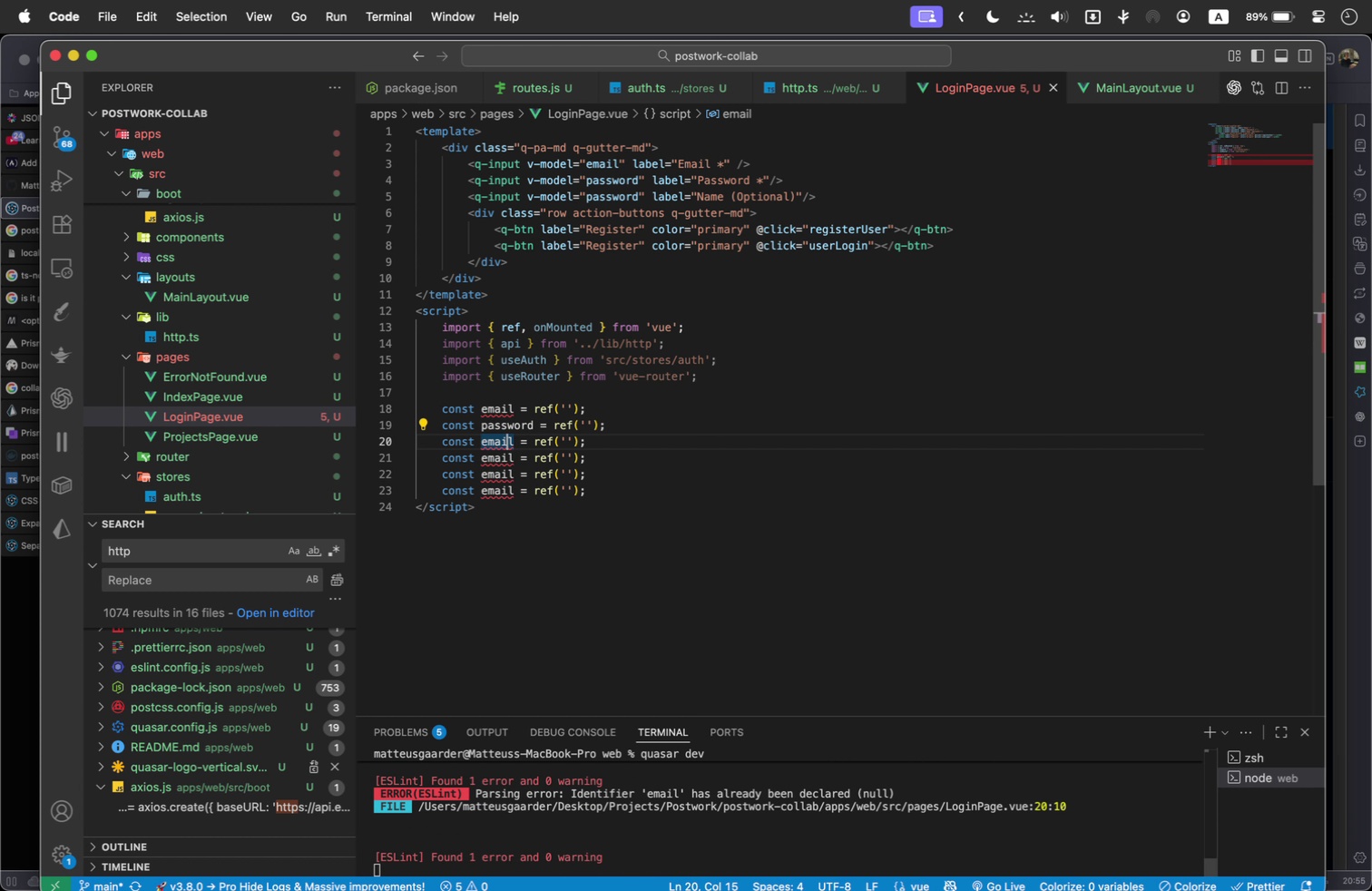 
key(ArrowRight)
 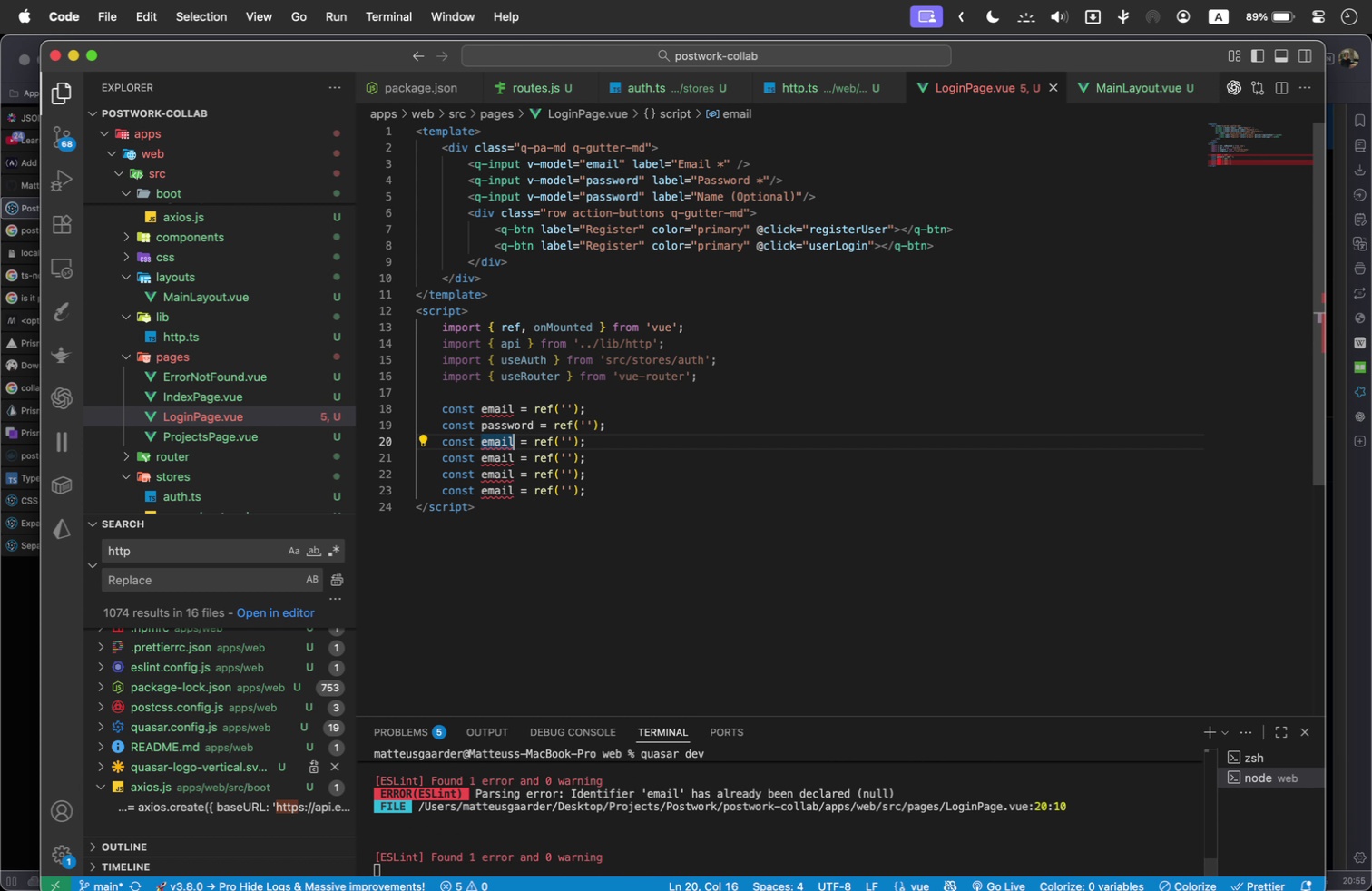 
key(Shift+ArrowLeft)
 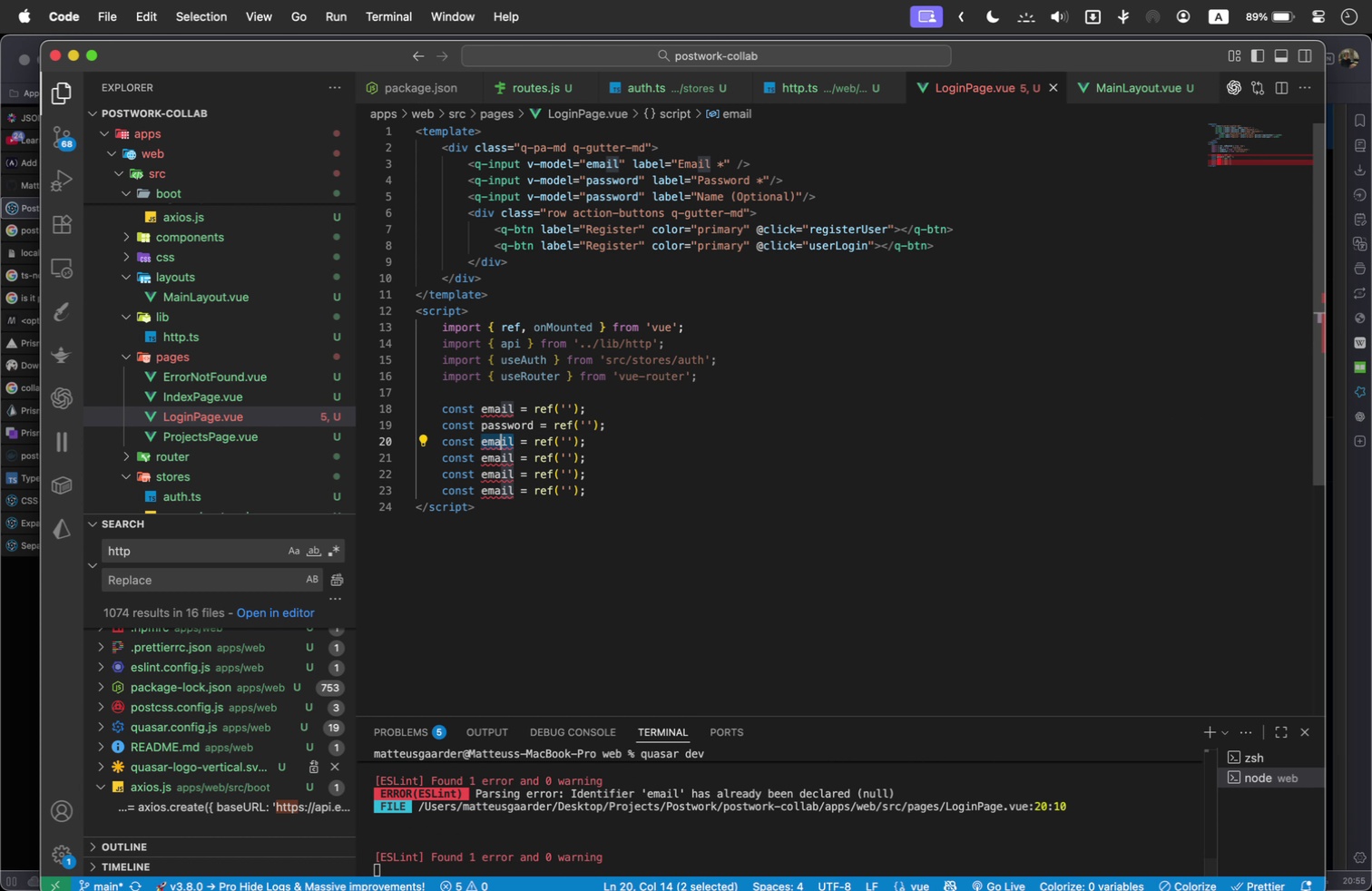 
key(Shift+ArrowLeft)
 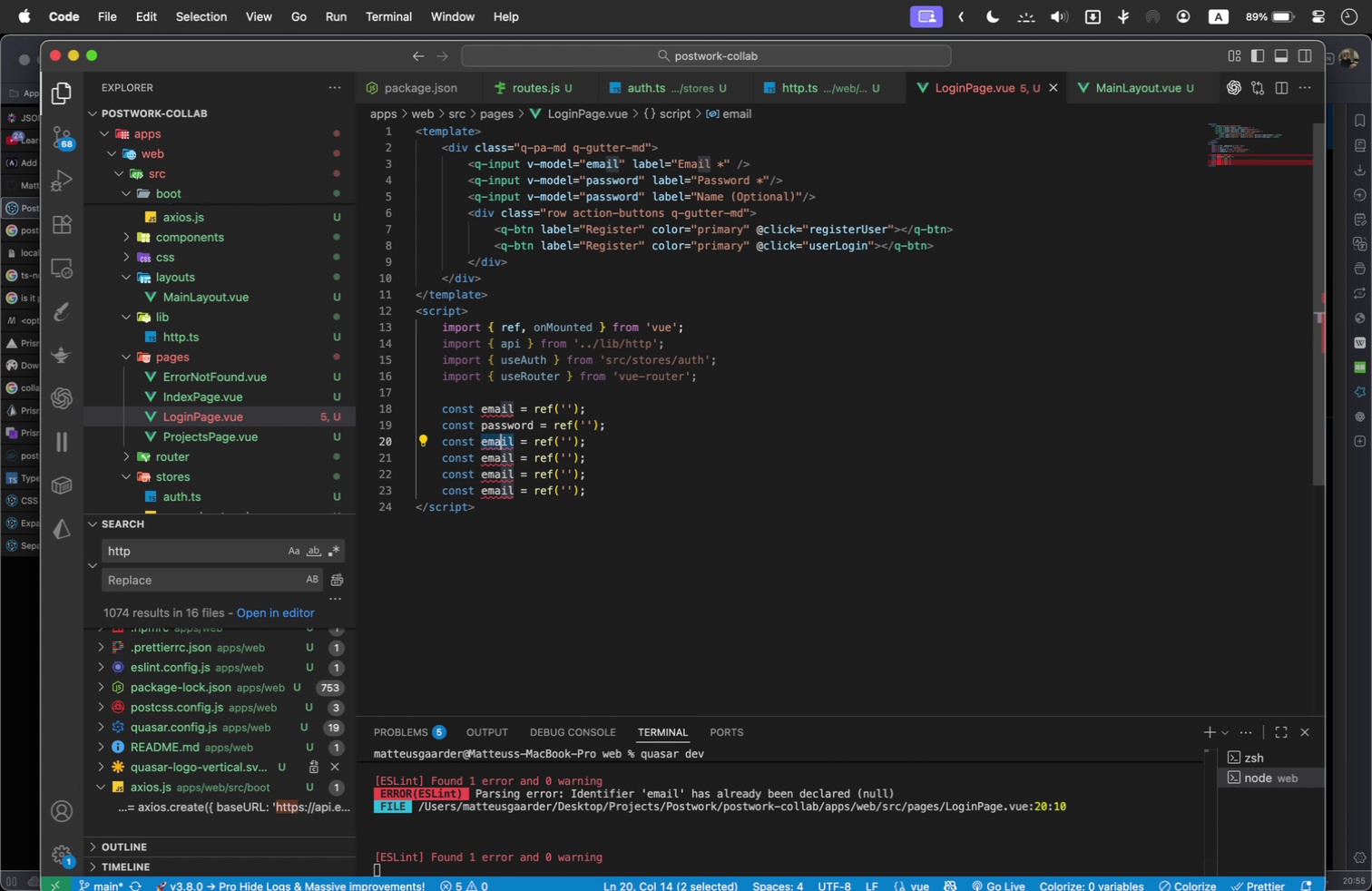 
key(Shift+ArrowLeft)
 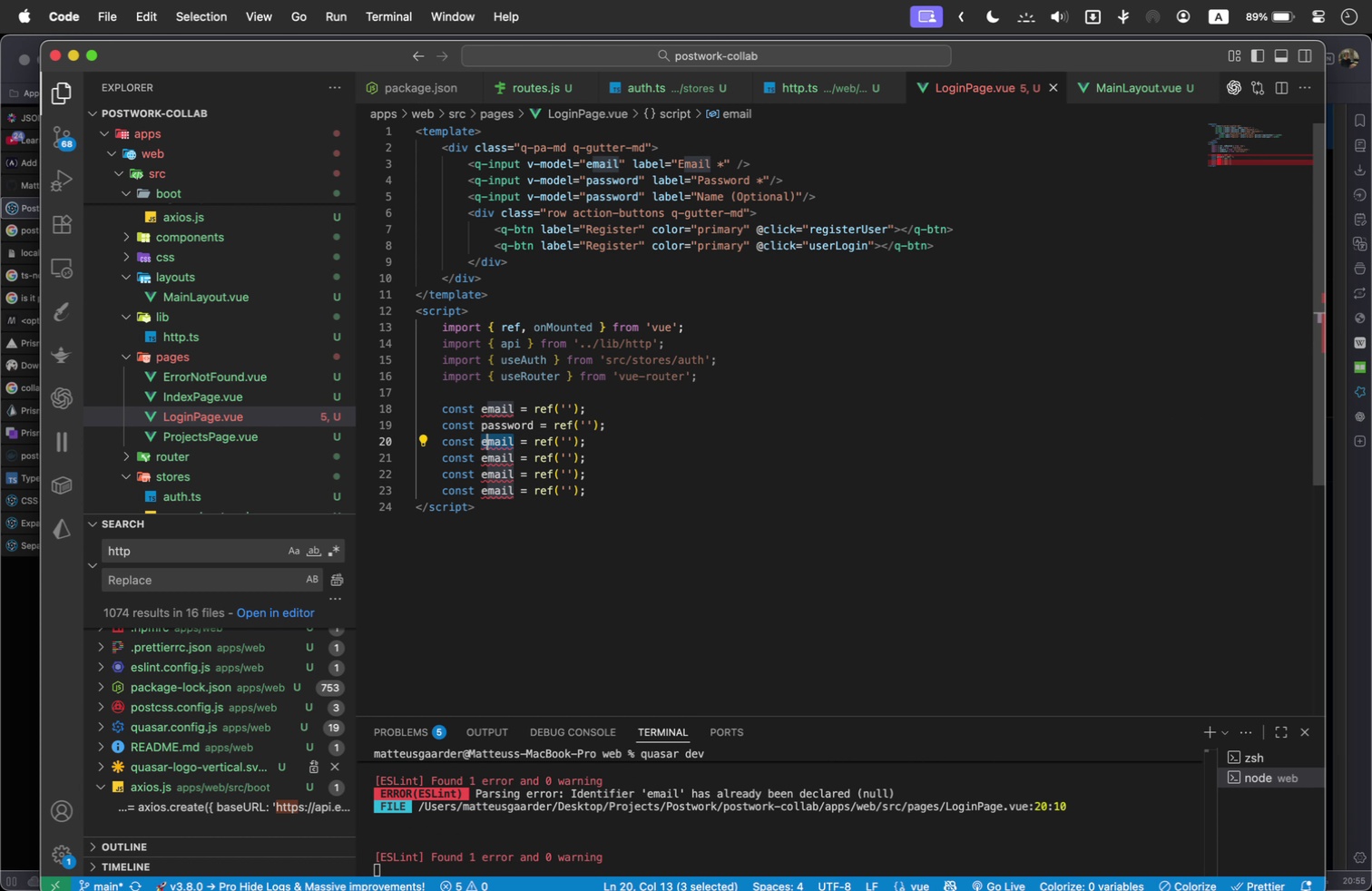 
key(Shift+ArrowLeft)
 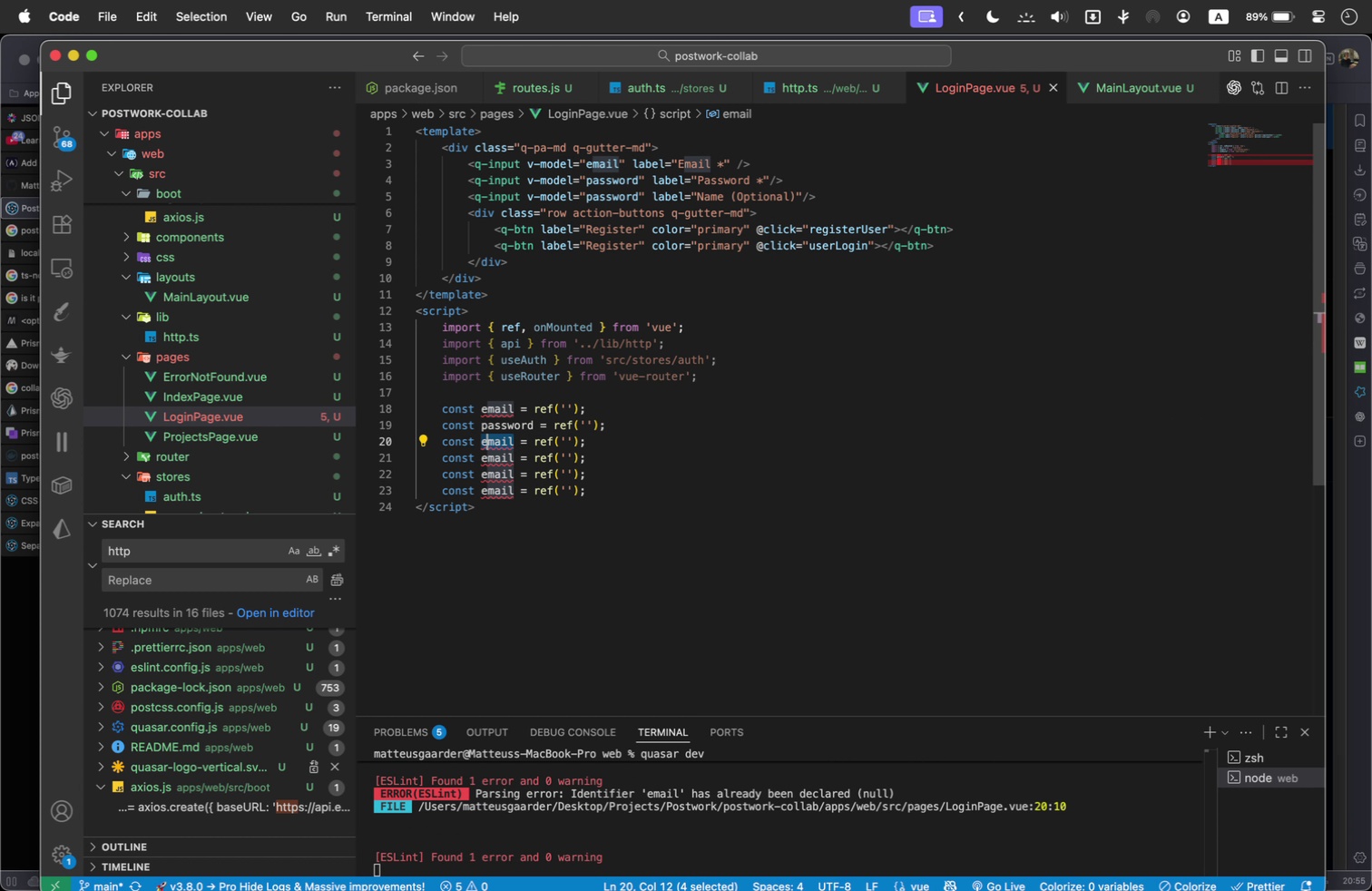 
key(Shift+ArrowLeft)
 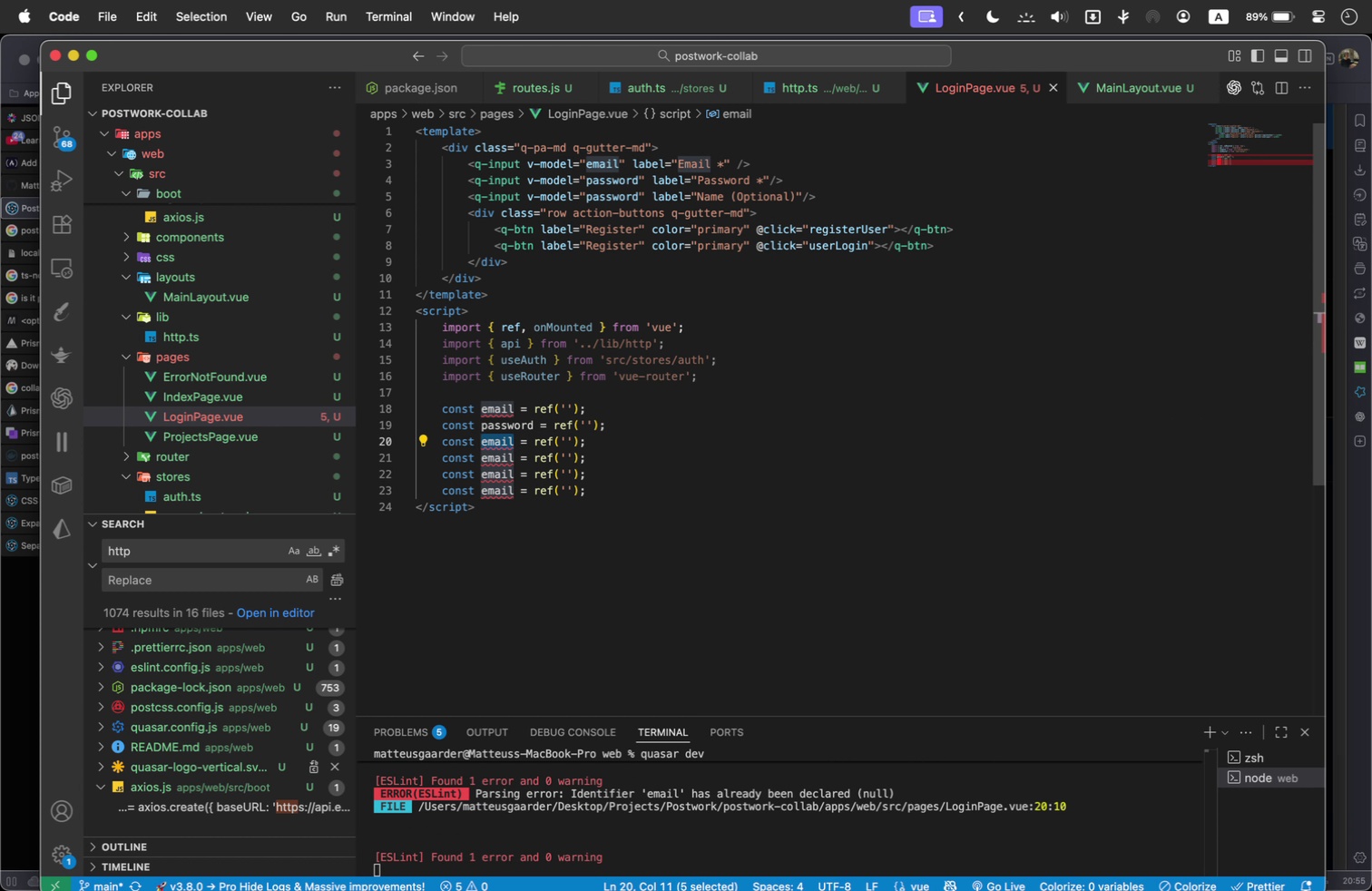 
type(name)
 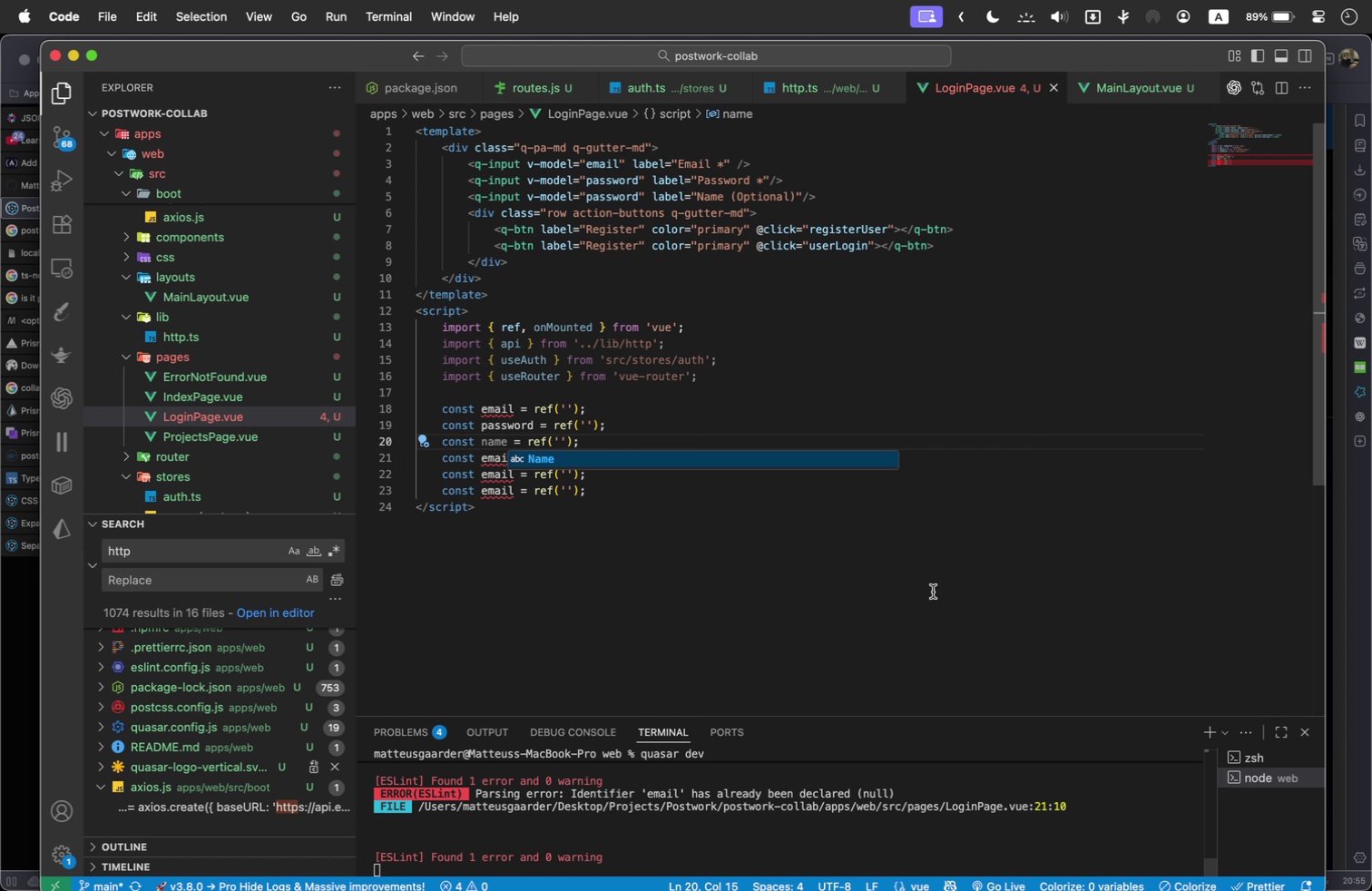 
left_click([880, 485])
 